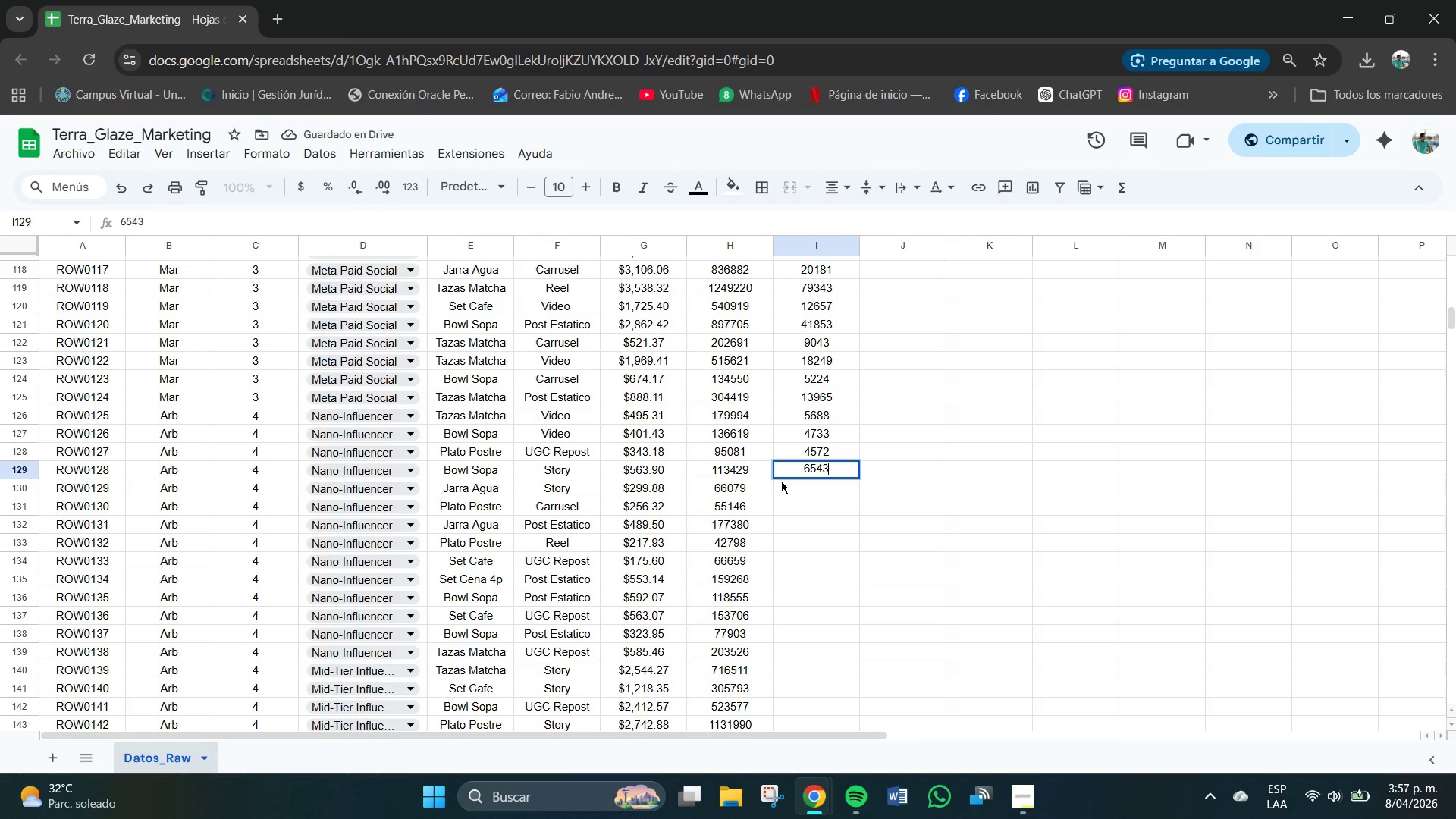 
key(NumpadEnter)
 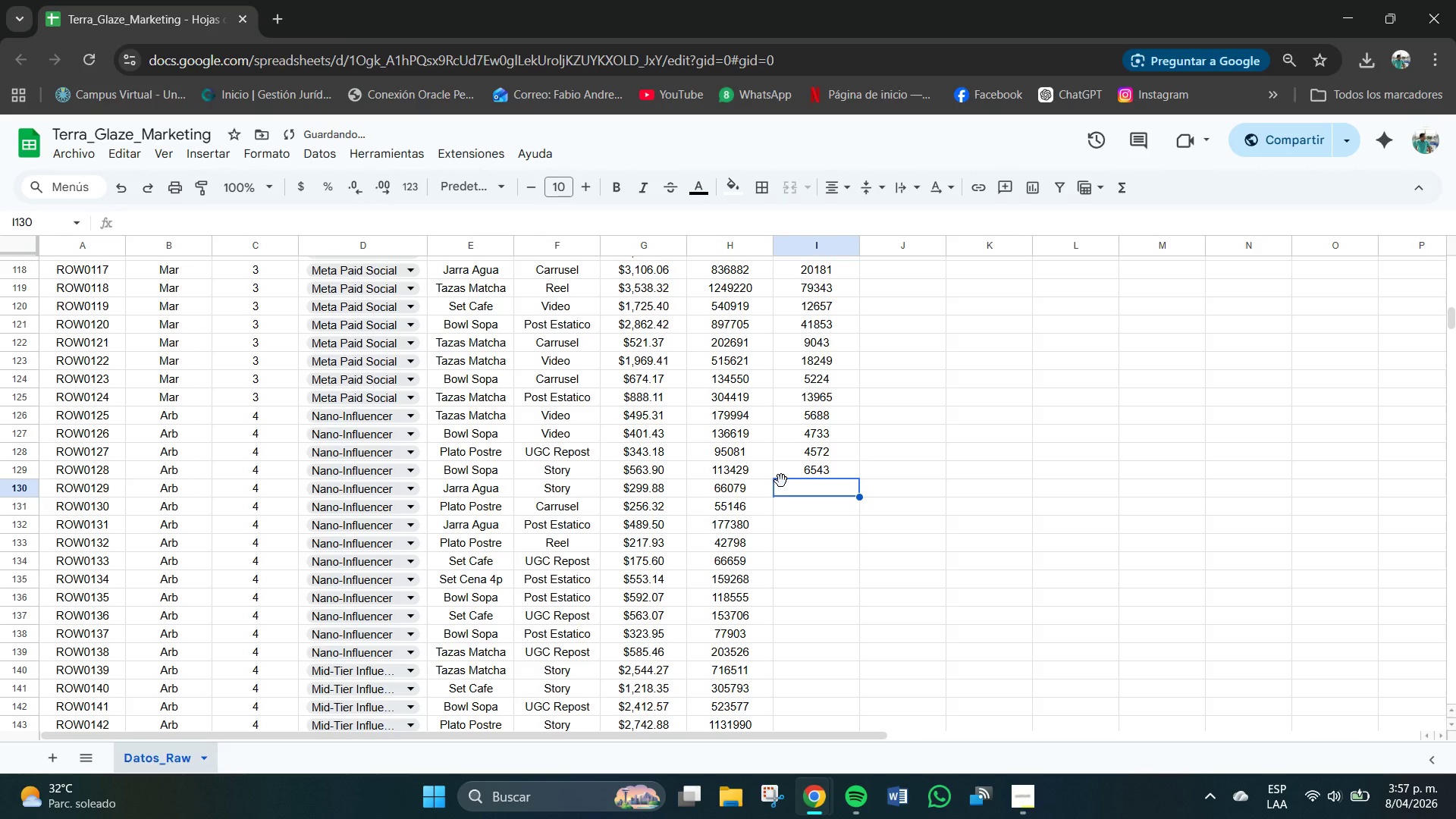 
key(Numpad2)
 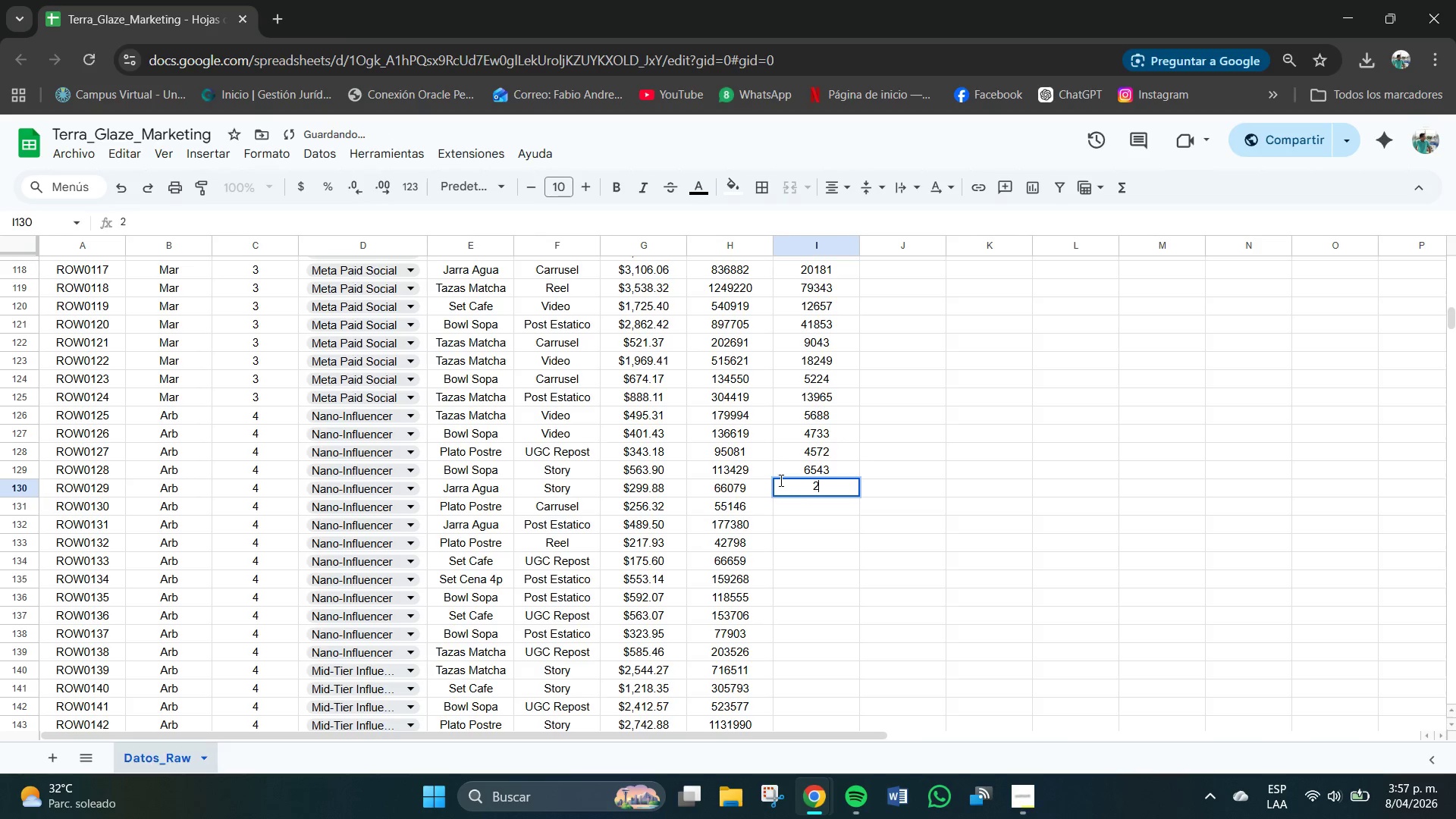 
key(Numpad7)
 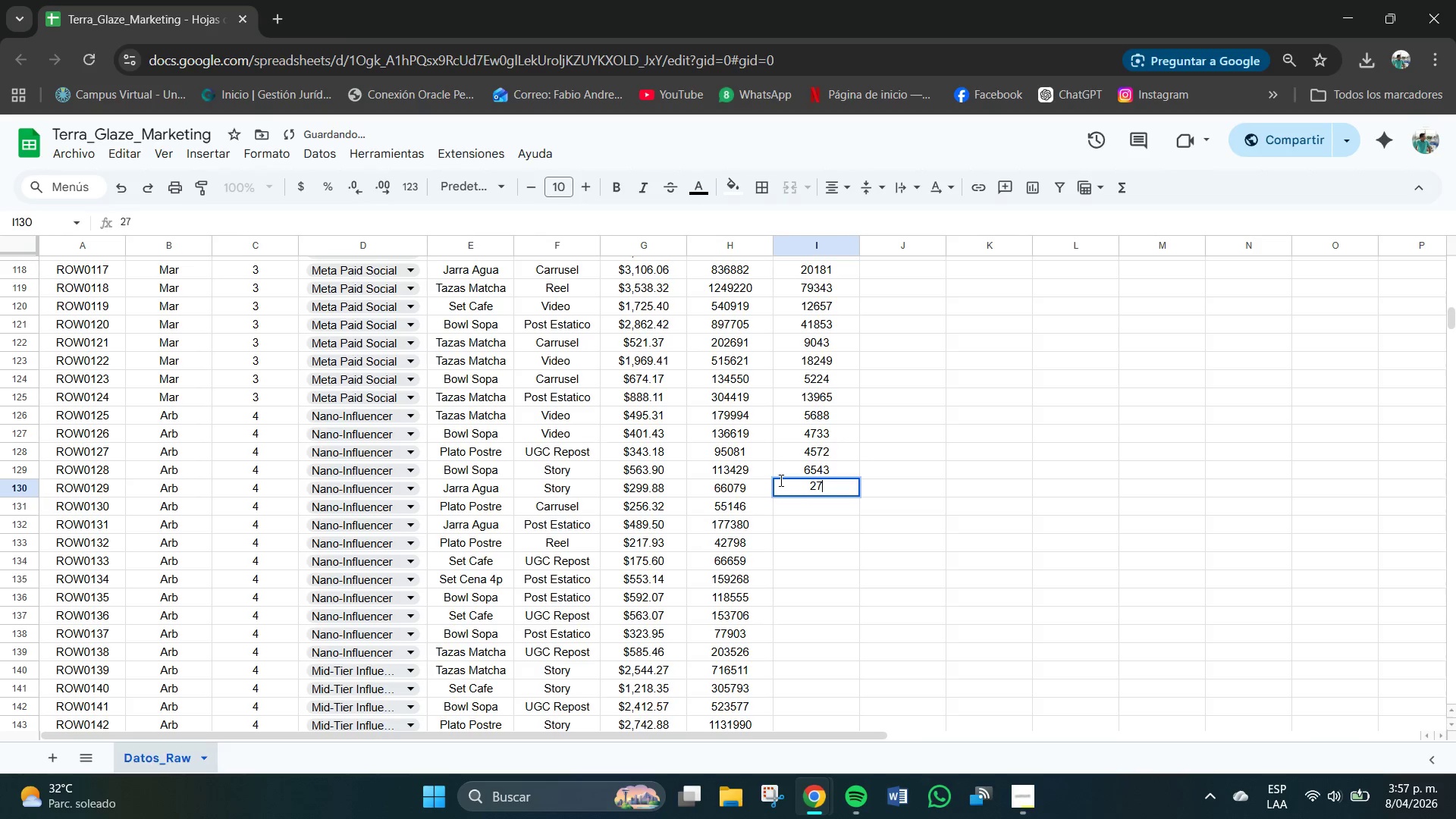 
key(Numpad7)
 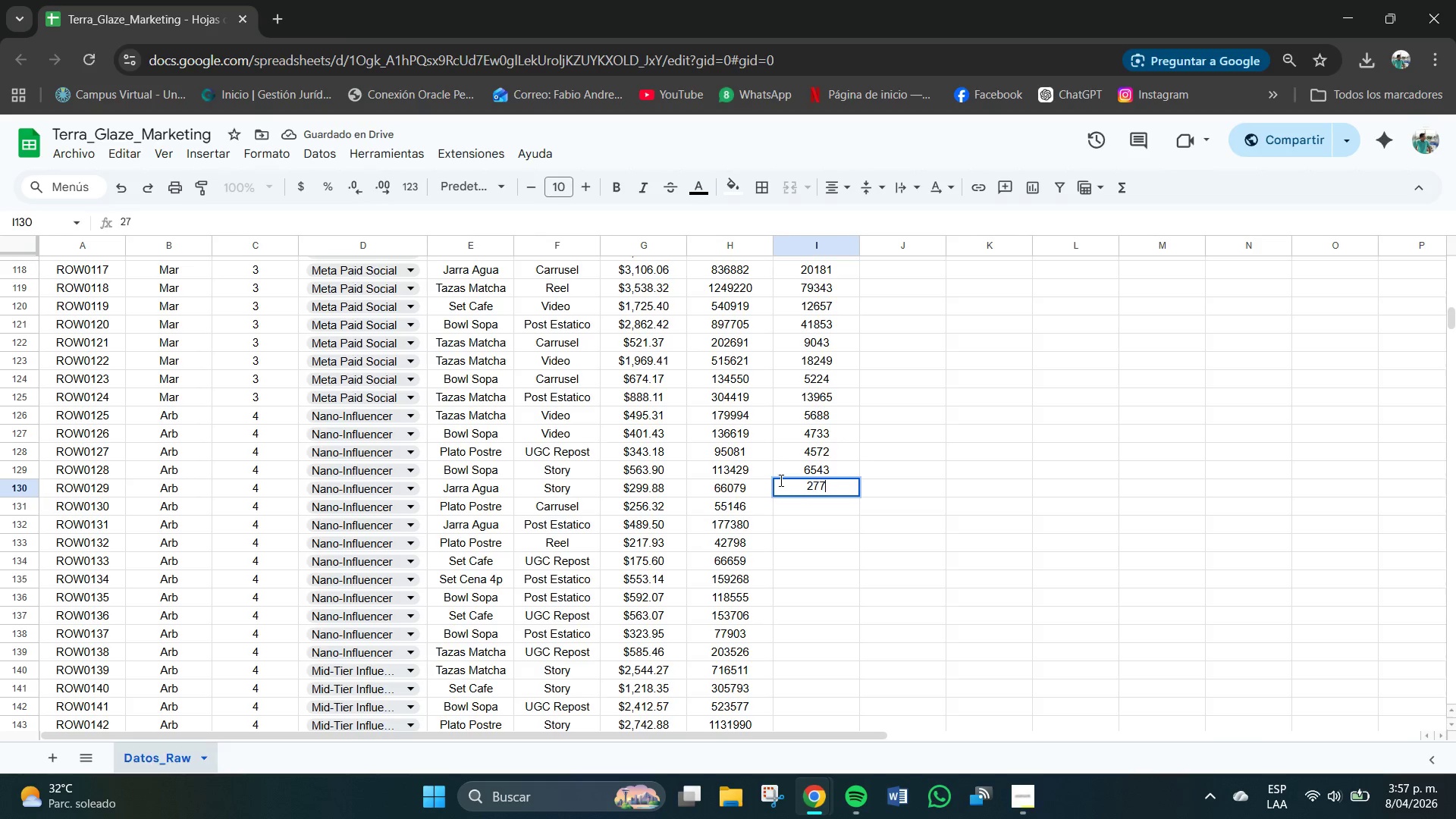 
key(Numpad4)
 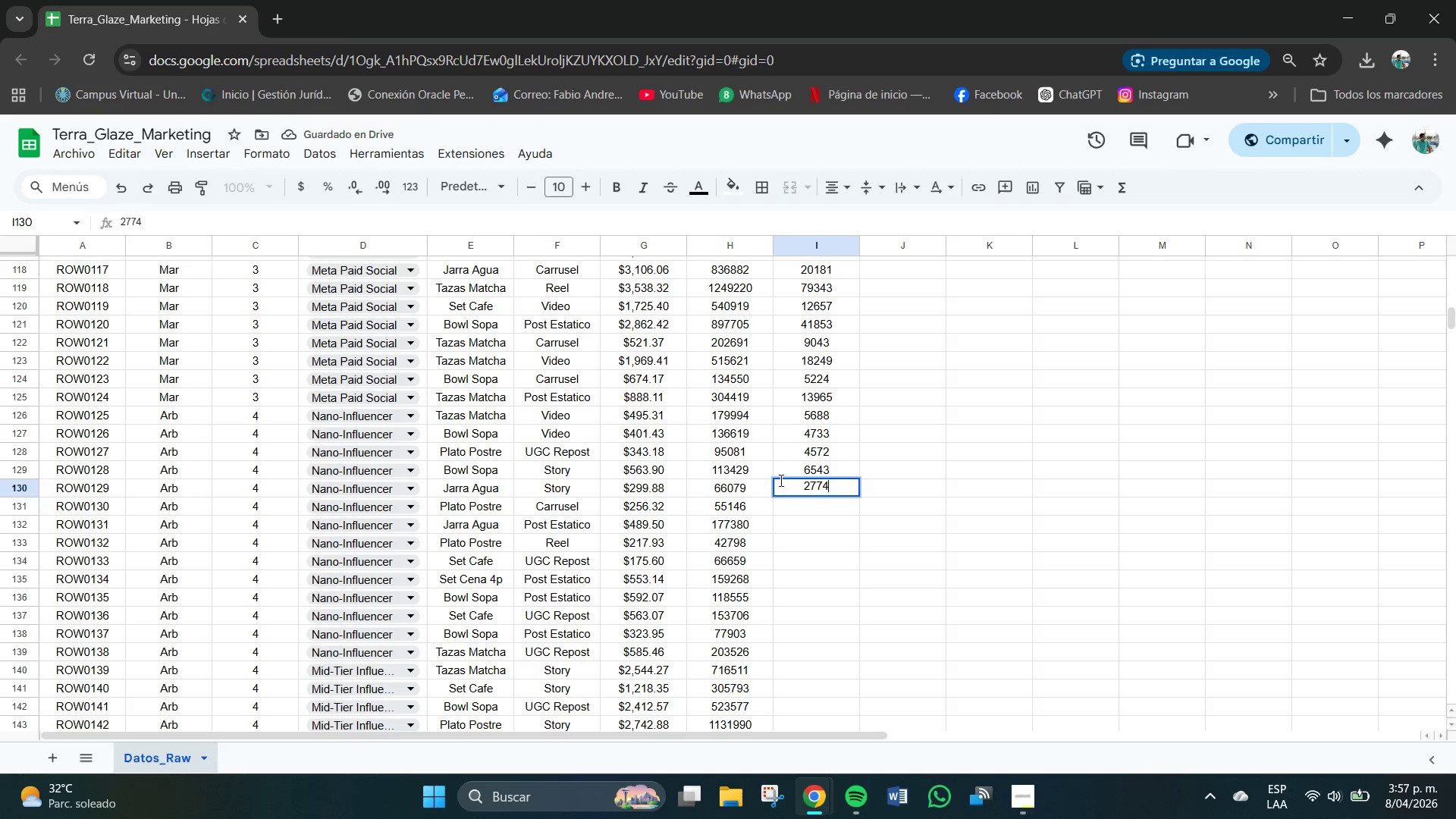 
key(NumpadEnter)
 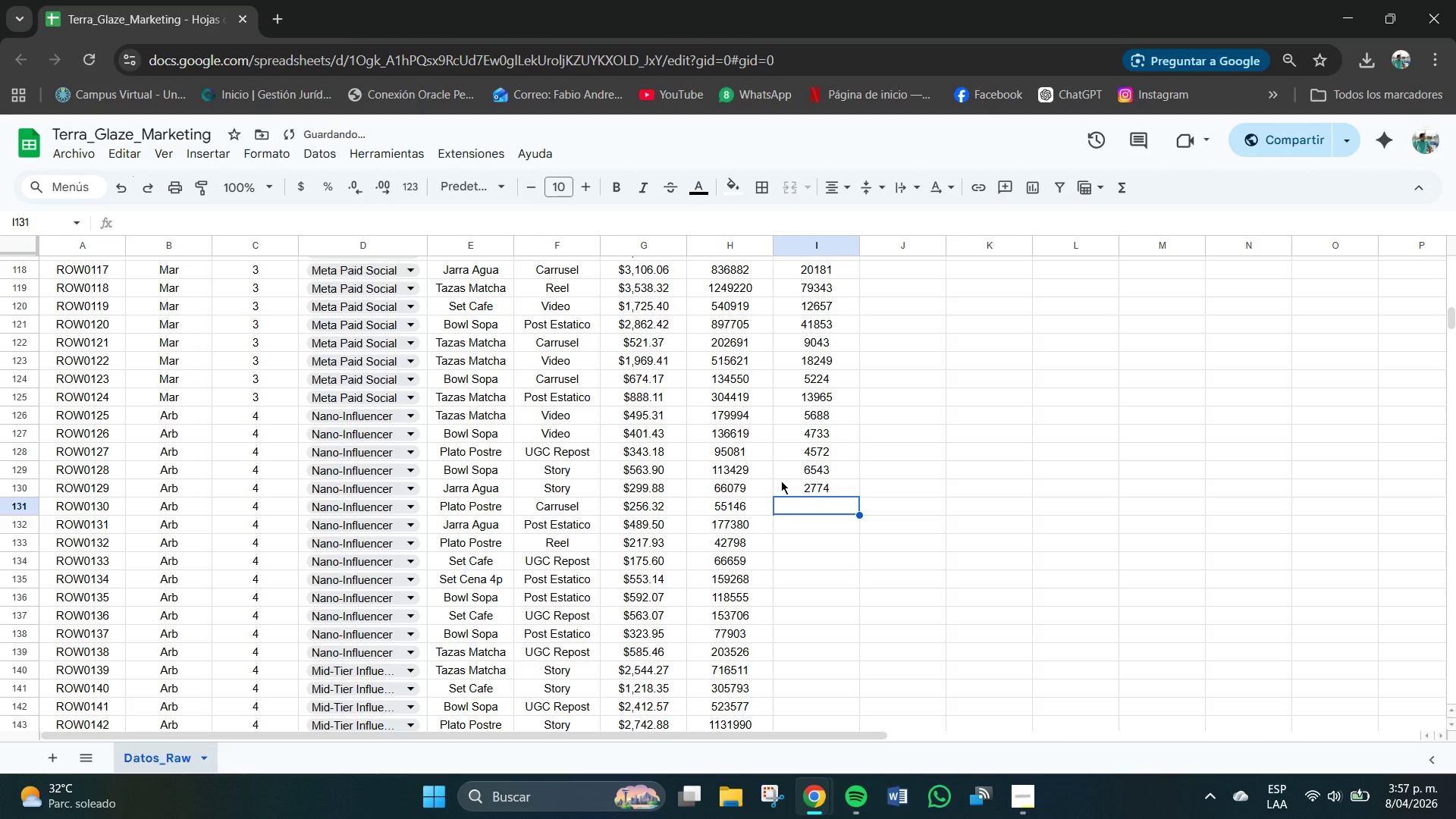 
key(Numpad1)
 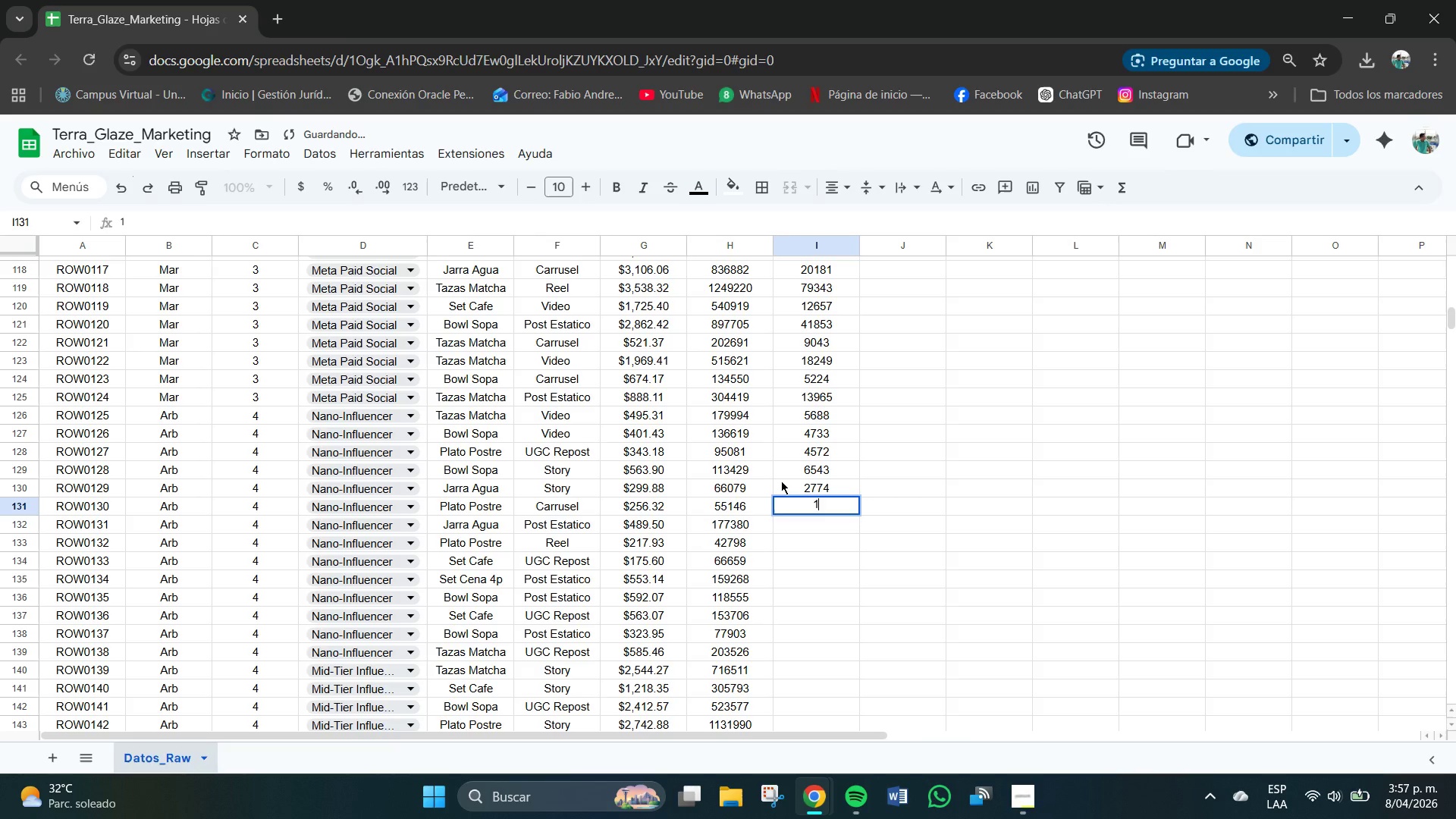 
key(Numpad5)
 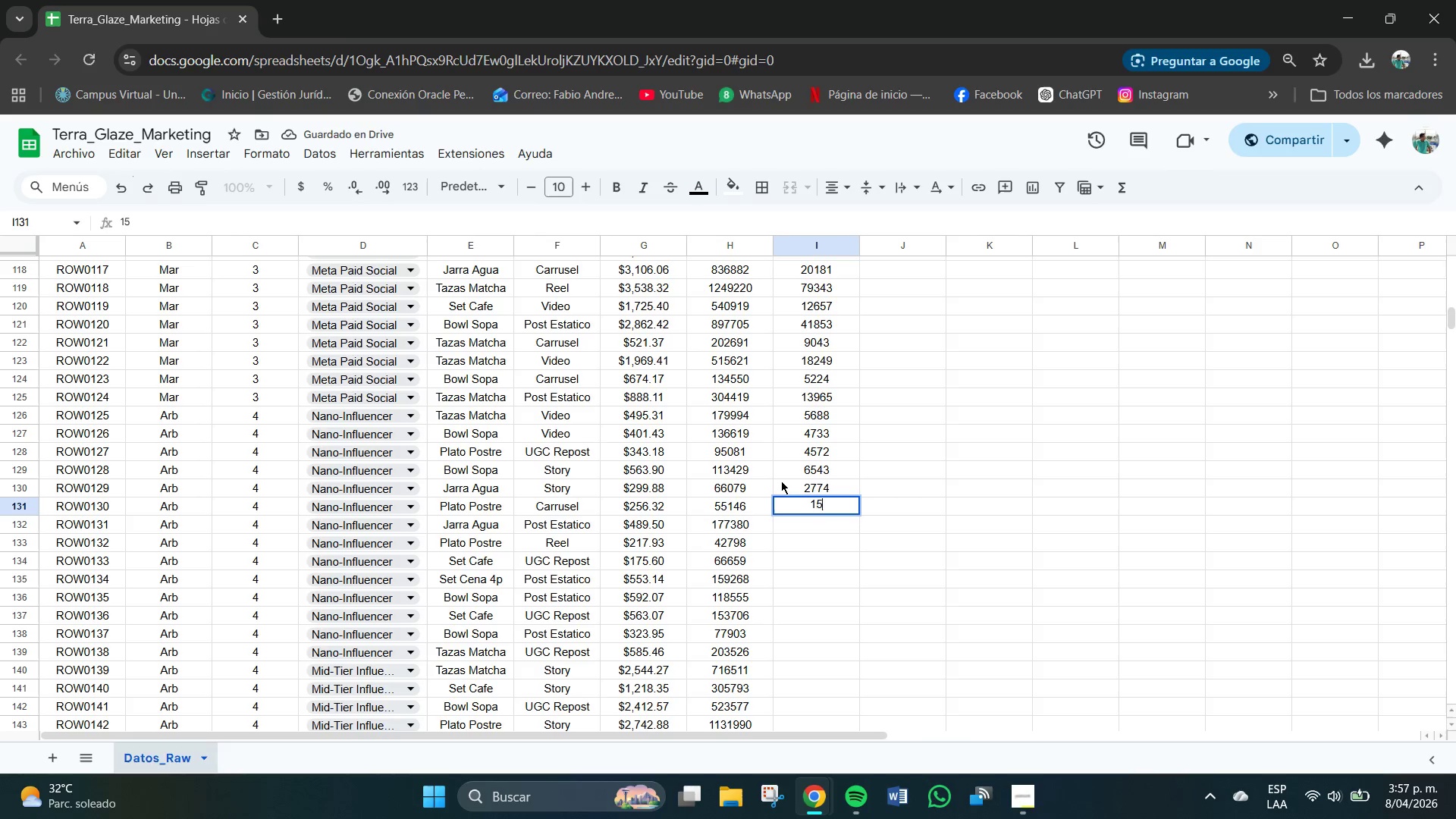 
key(Numpad0)
 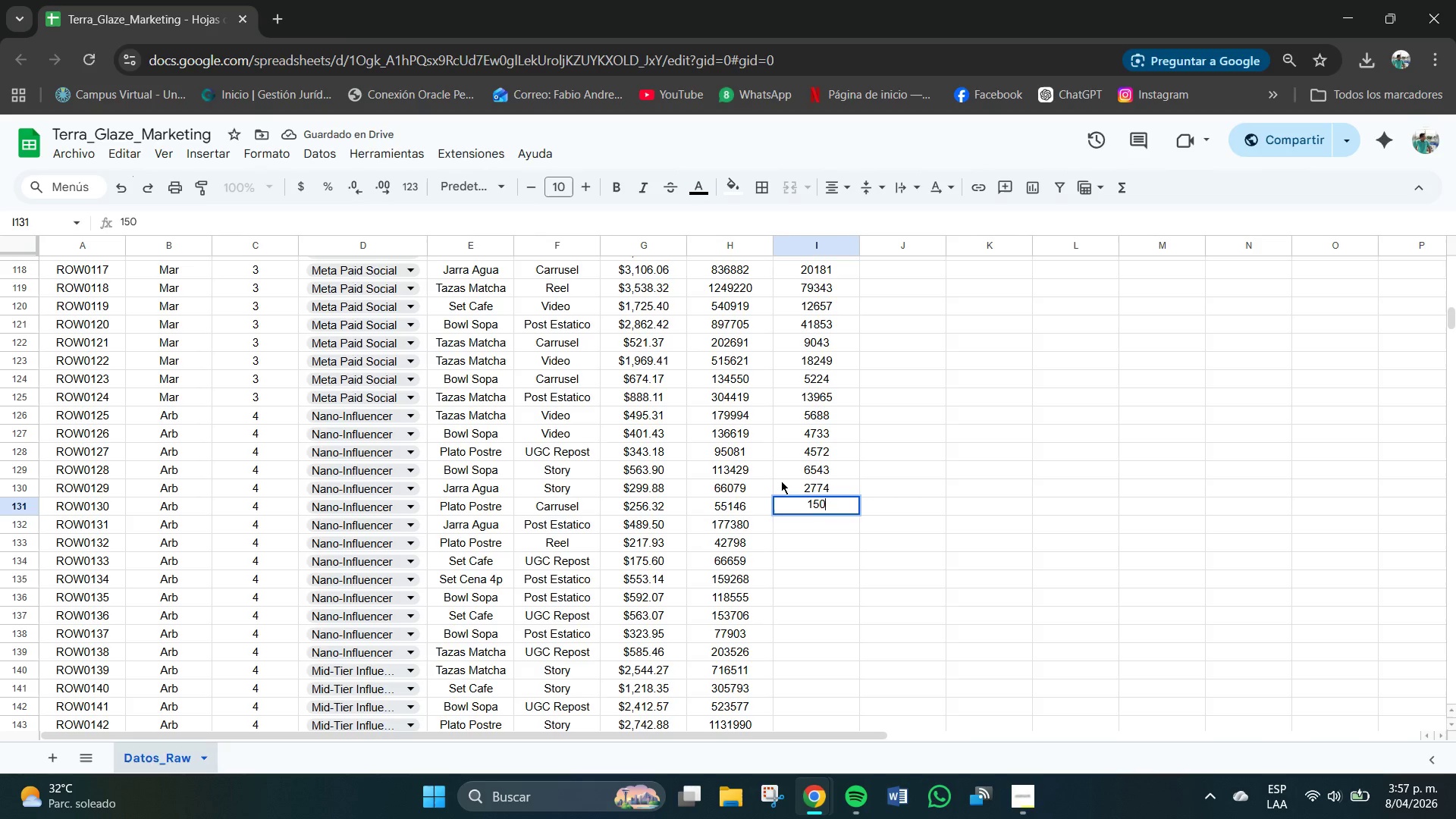 
key(Numpad3)
 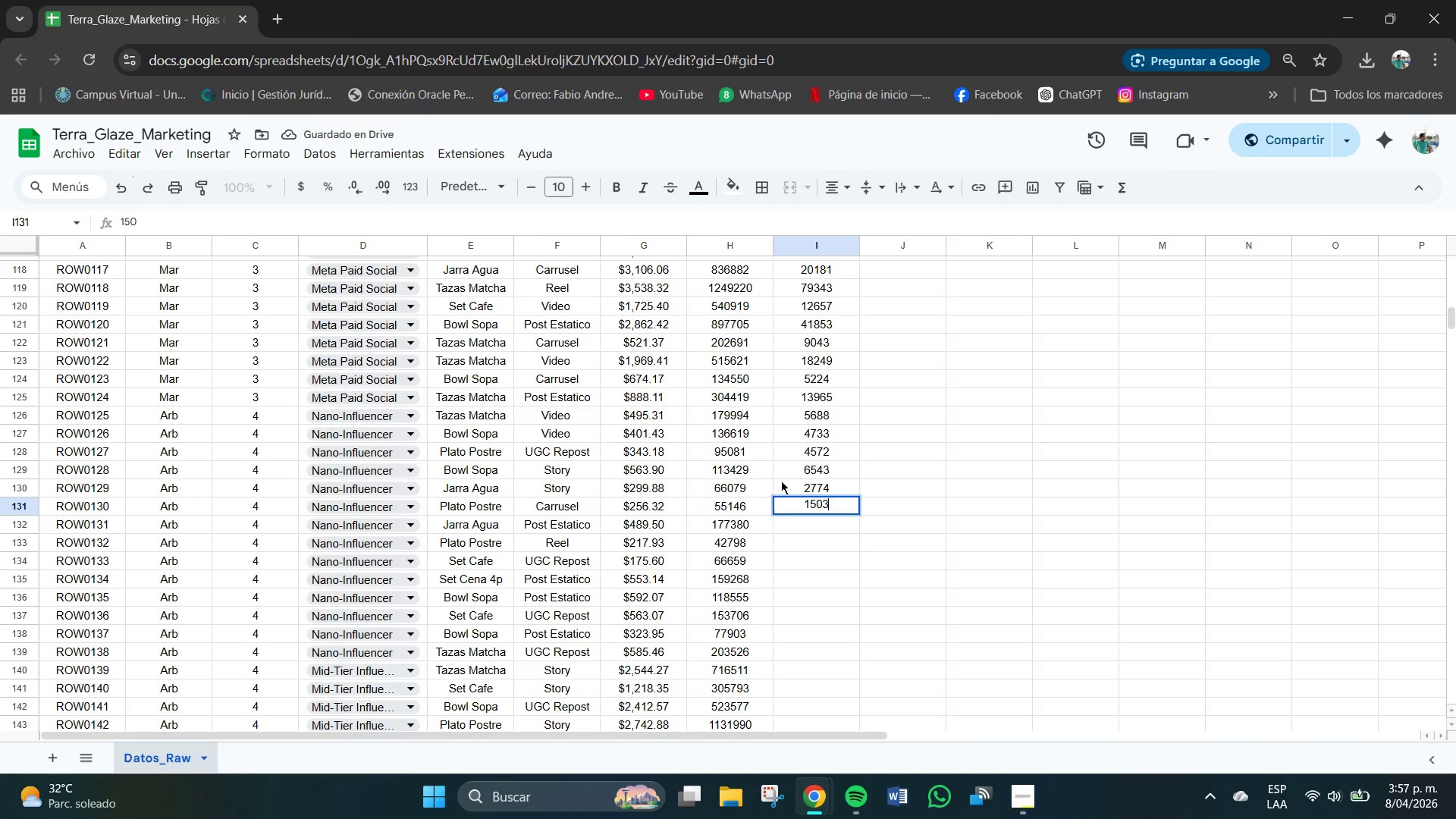 
key(NumpadEnter)
 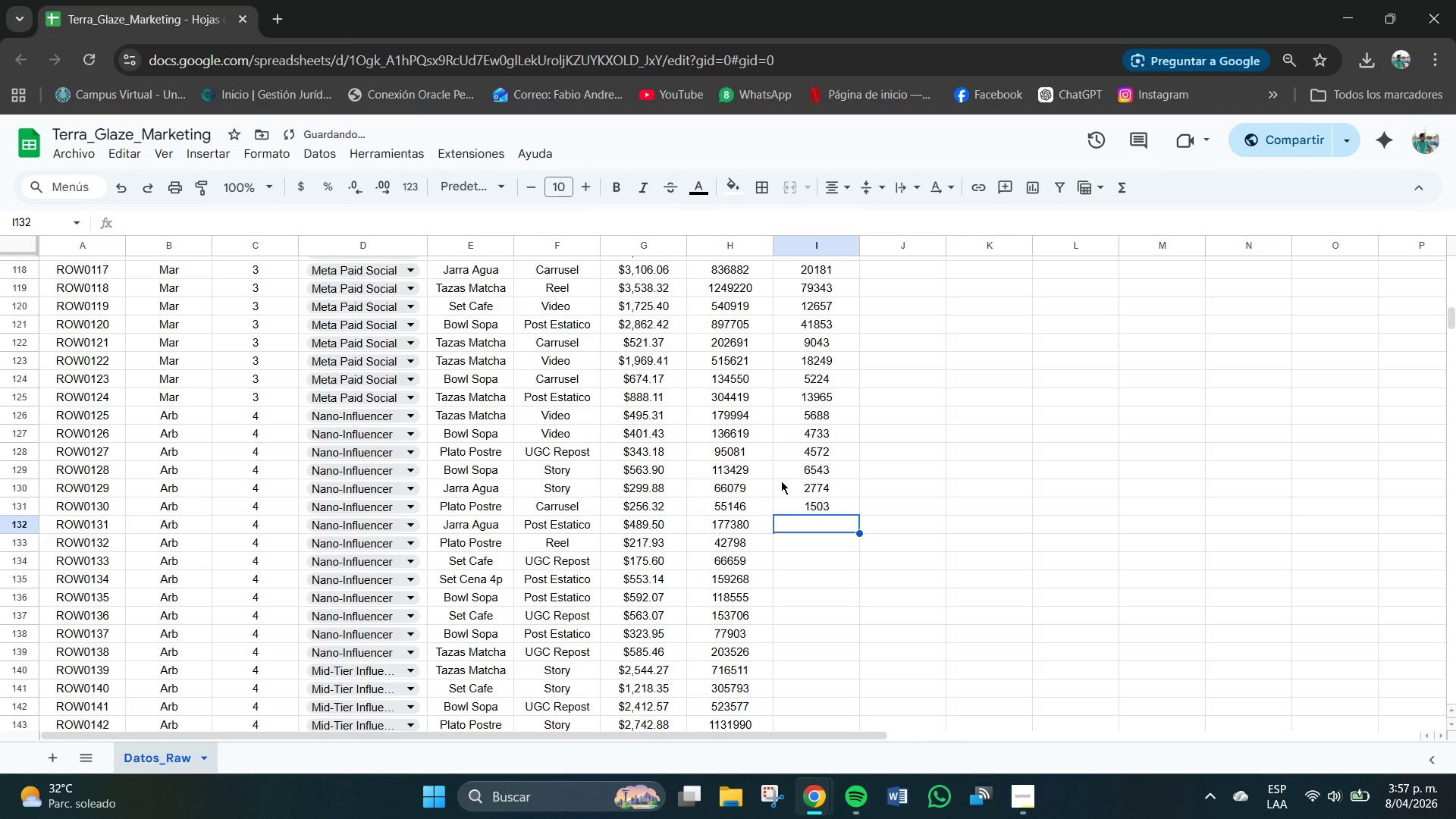 
key(Numpad6)
 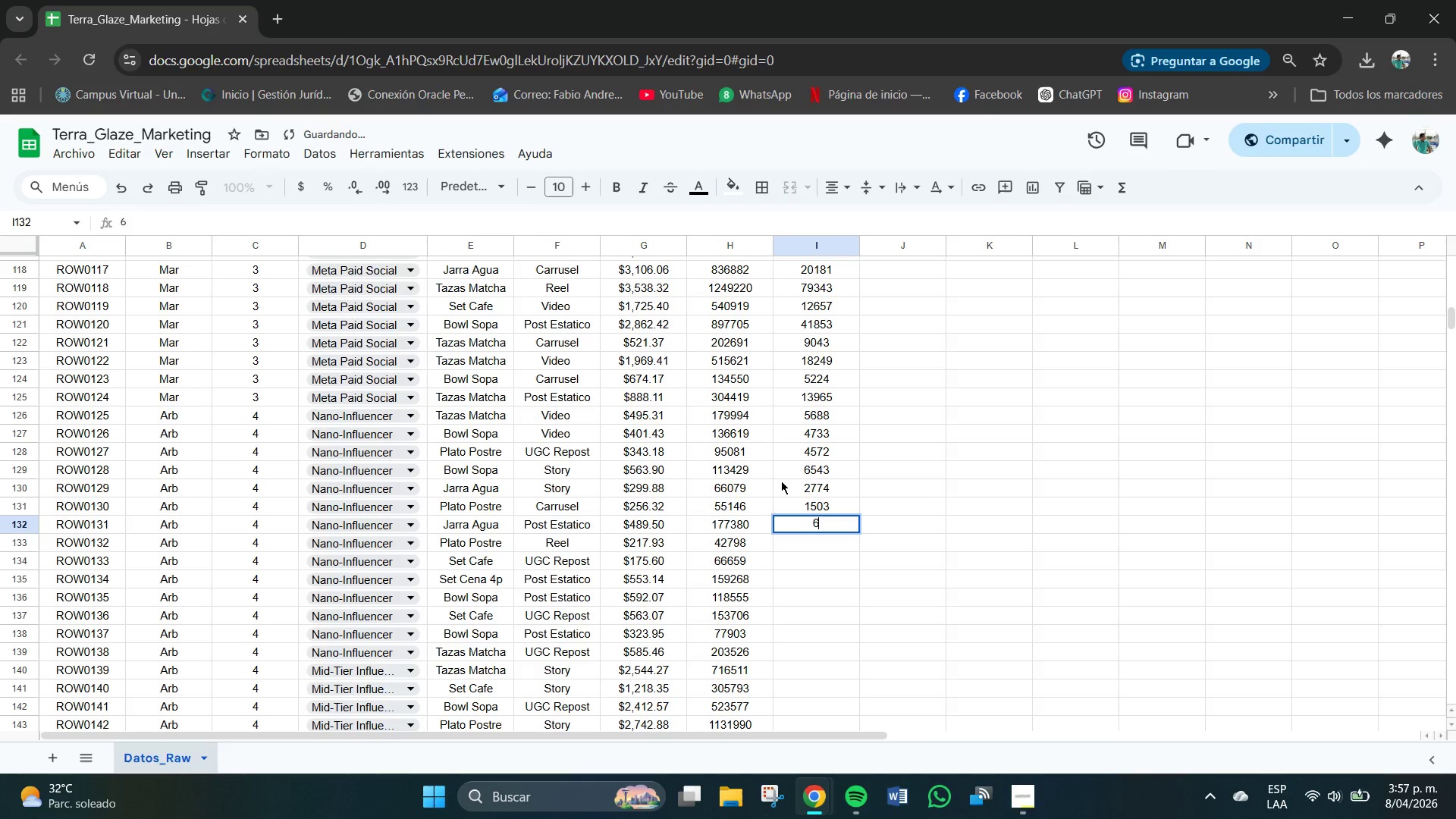 
key(Numpad9)
 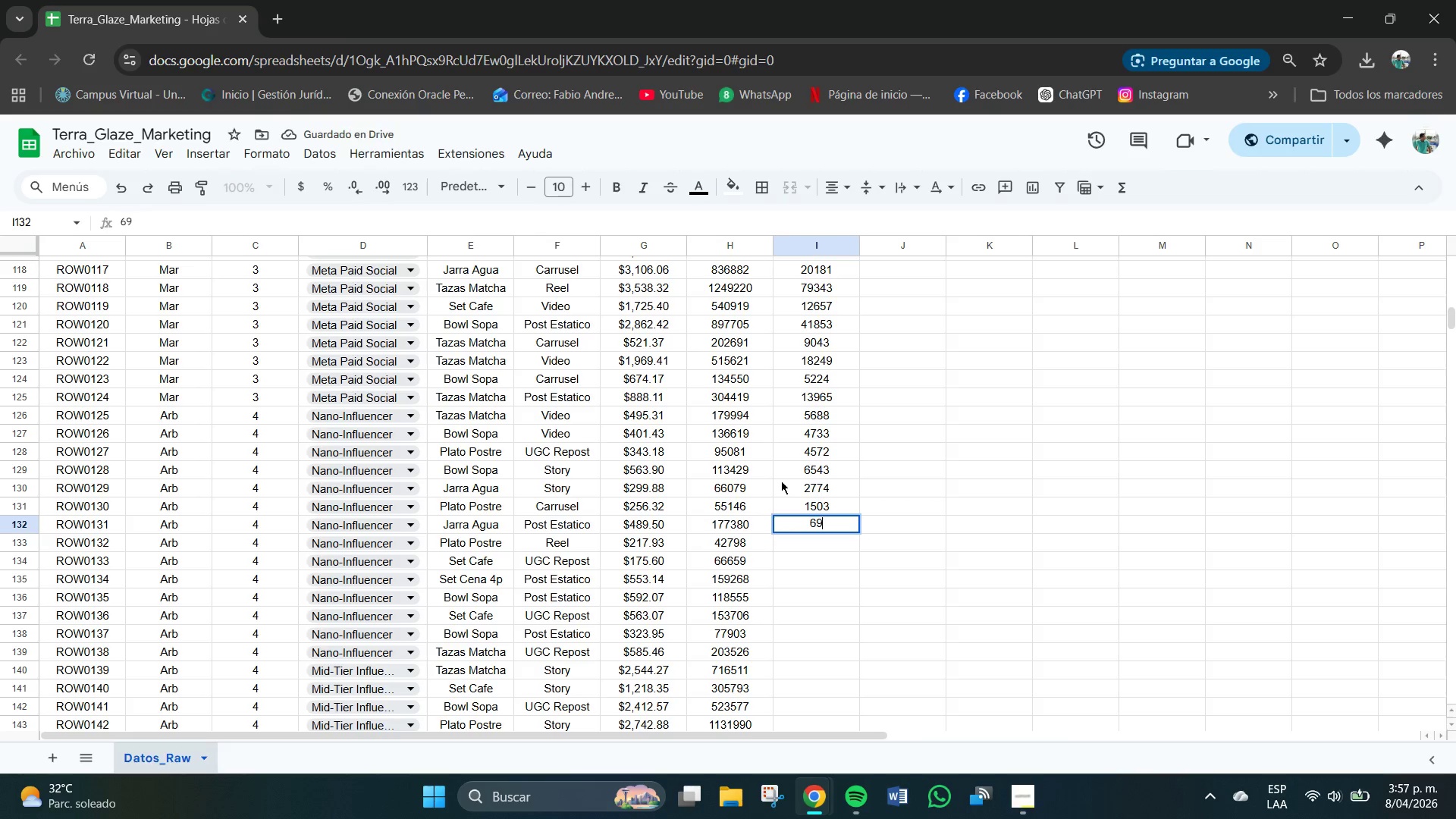 
key(Numpad3)
 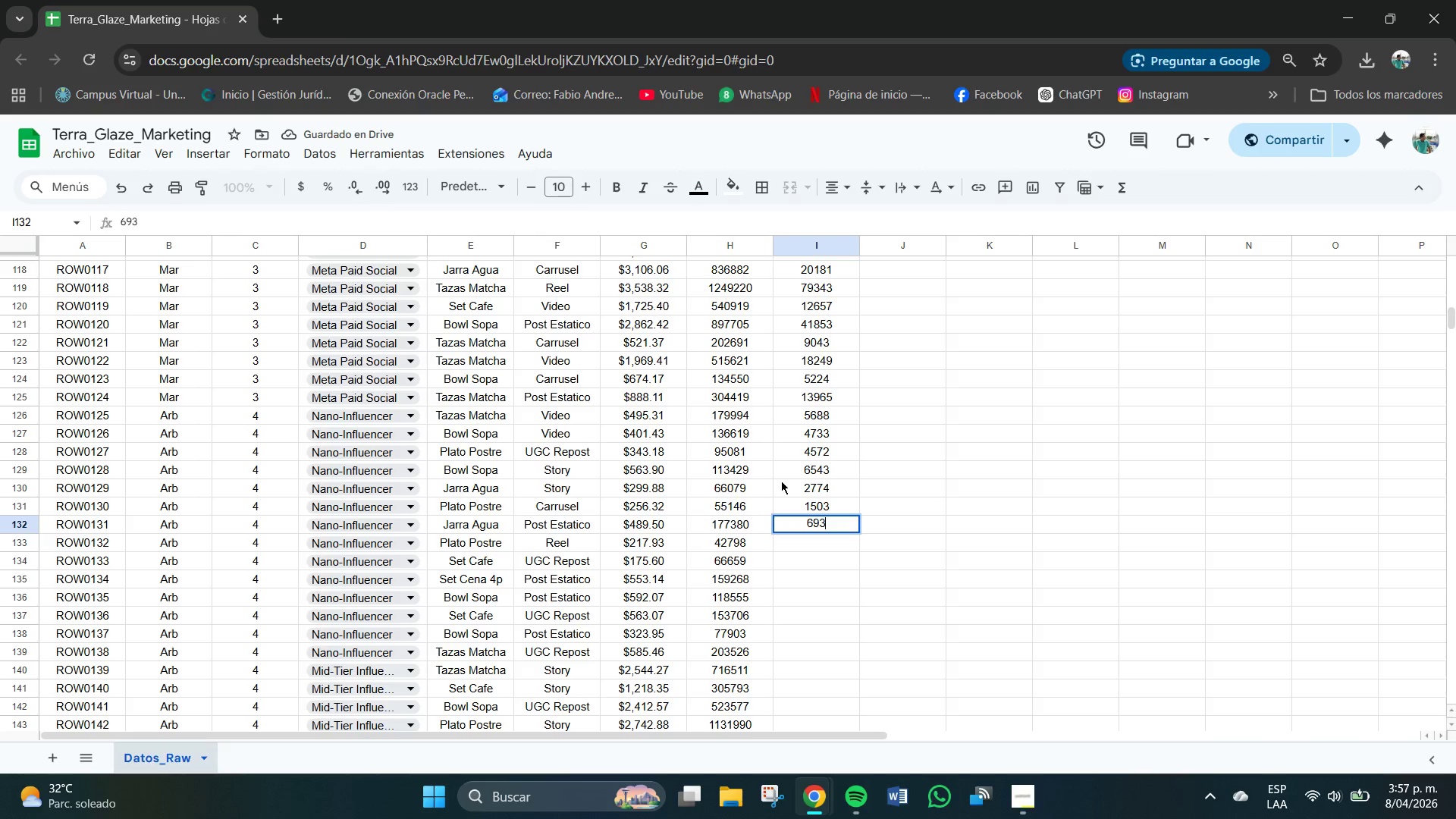 
key(Numpad5)
 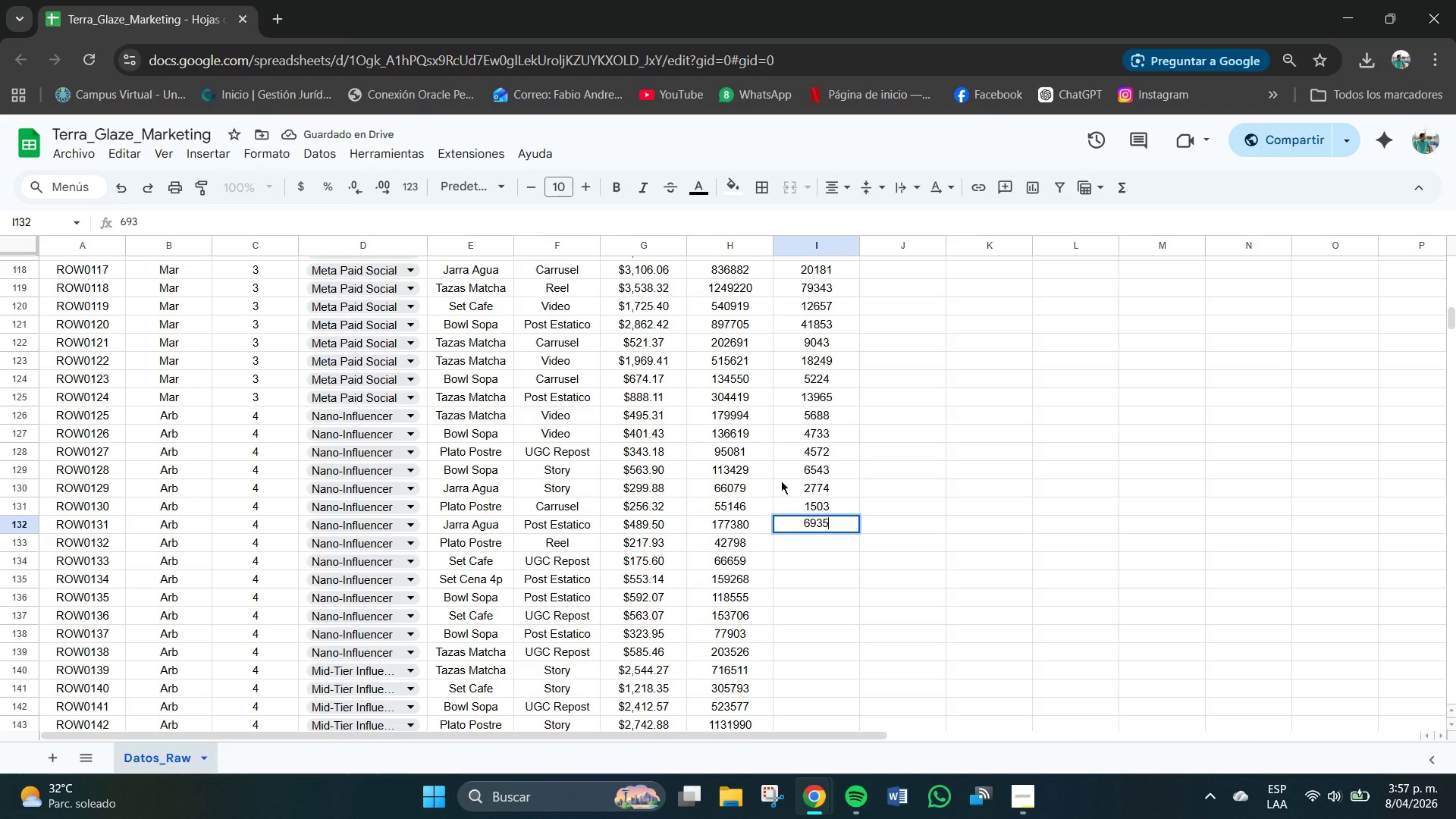 
key(NumpadEnter)
 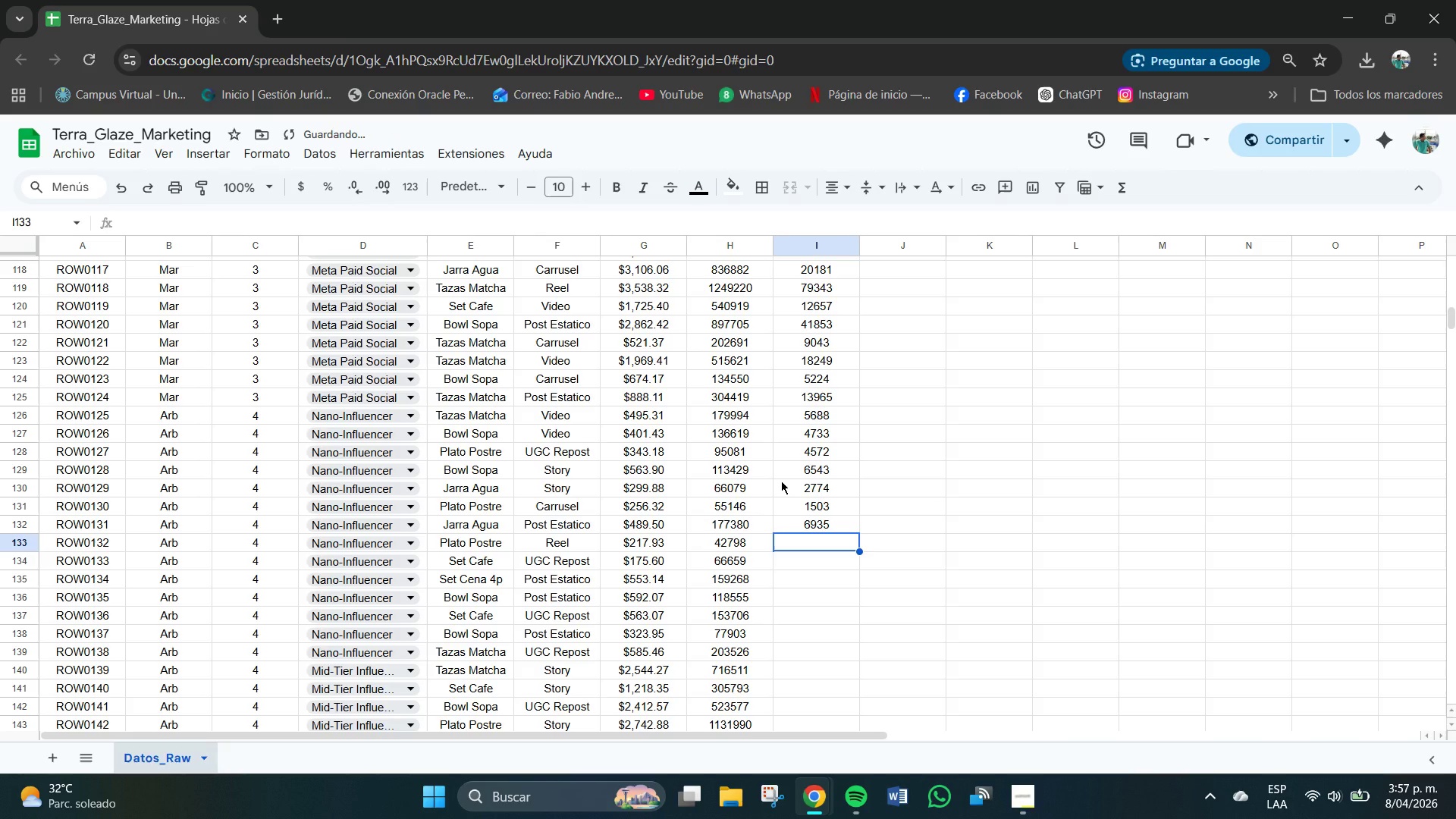 
key(Numpad1)
 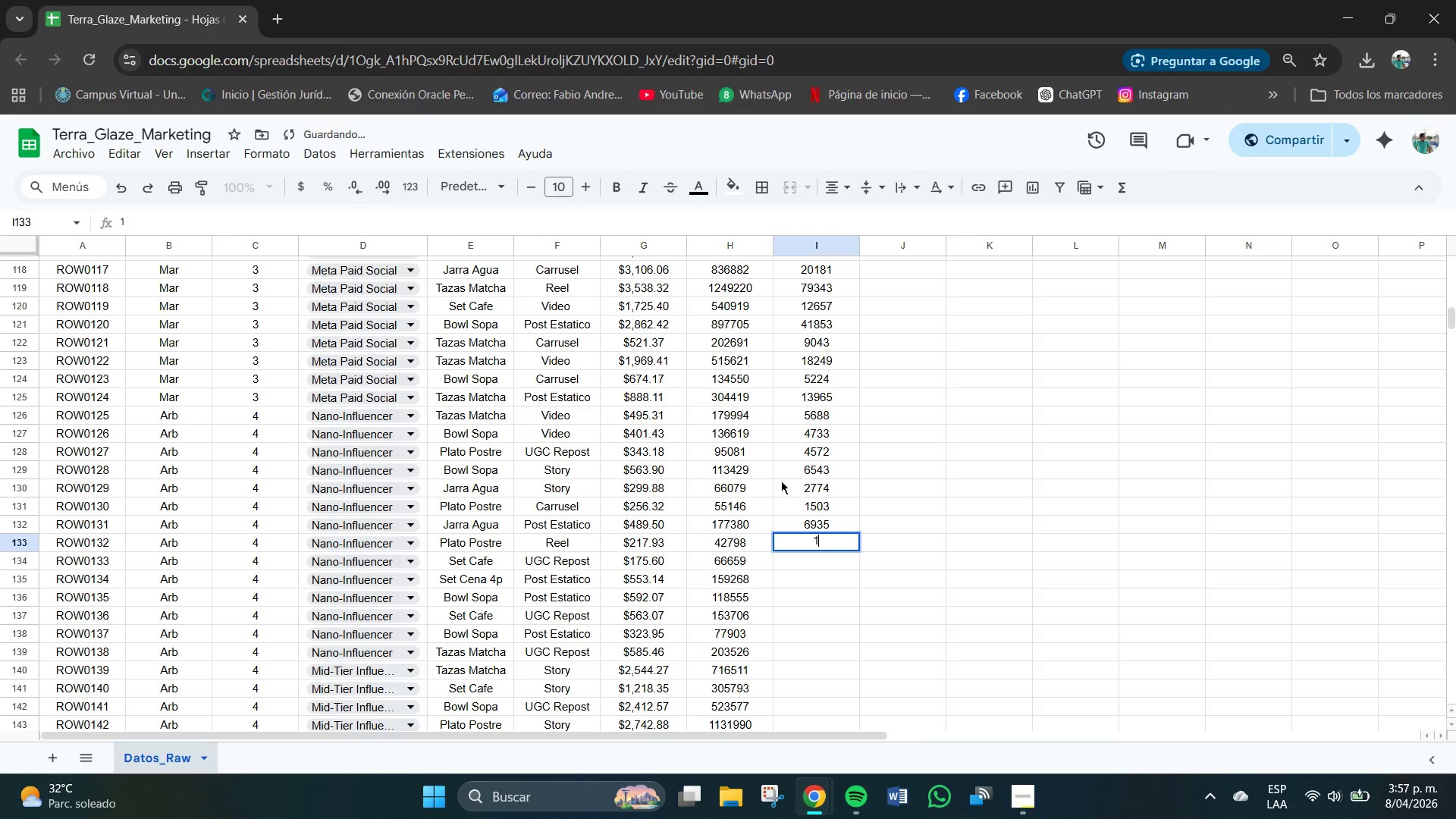 
key(Numpad6)
 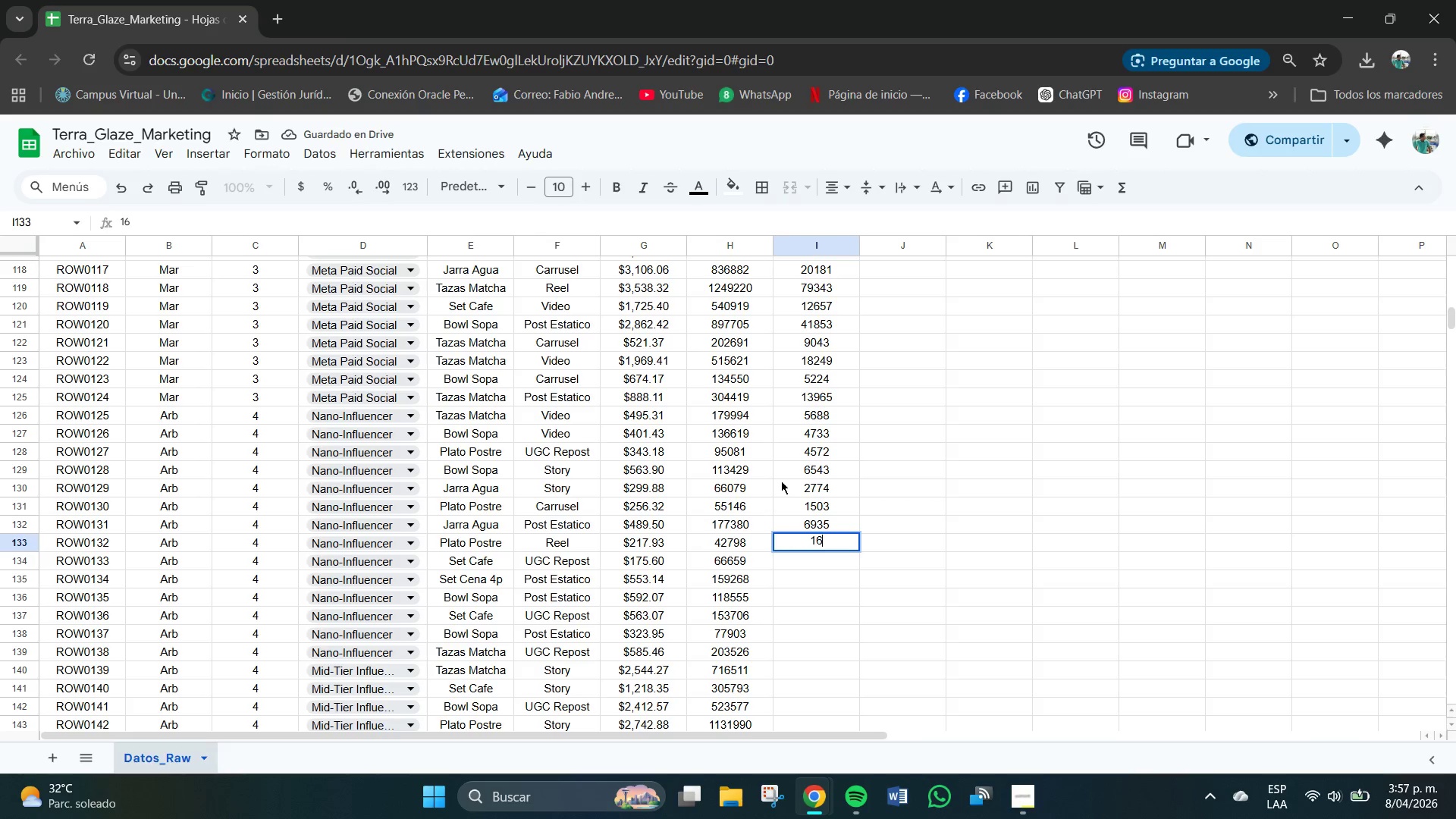 
key(Numpad5)
 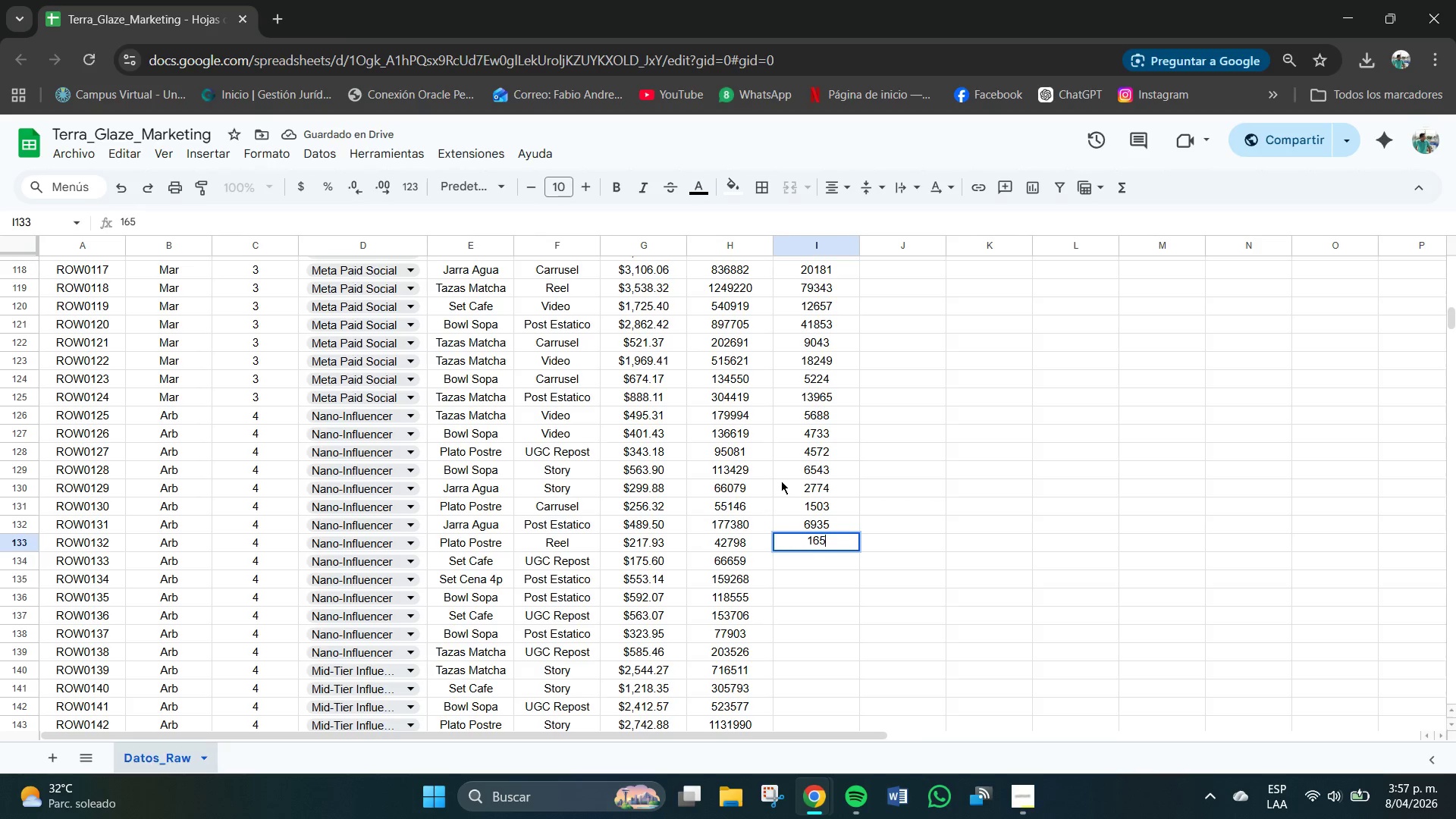 
key(Numpad9)
 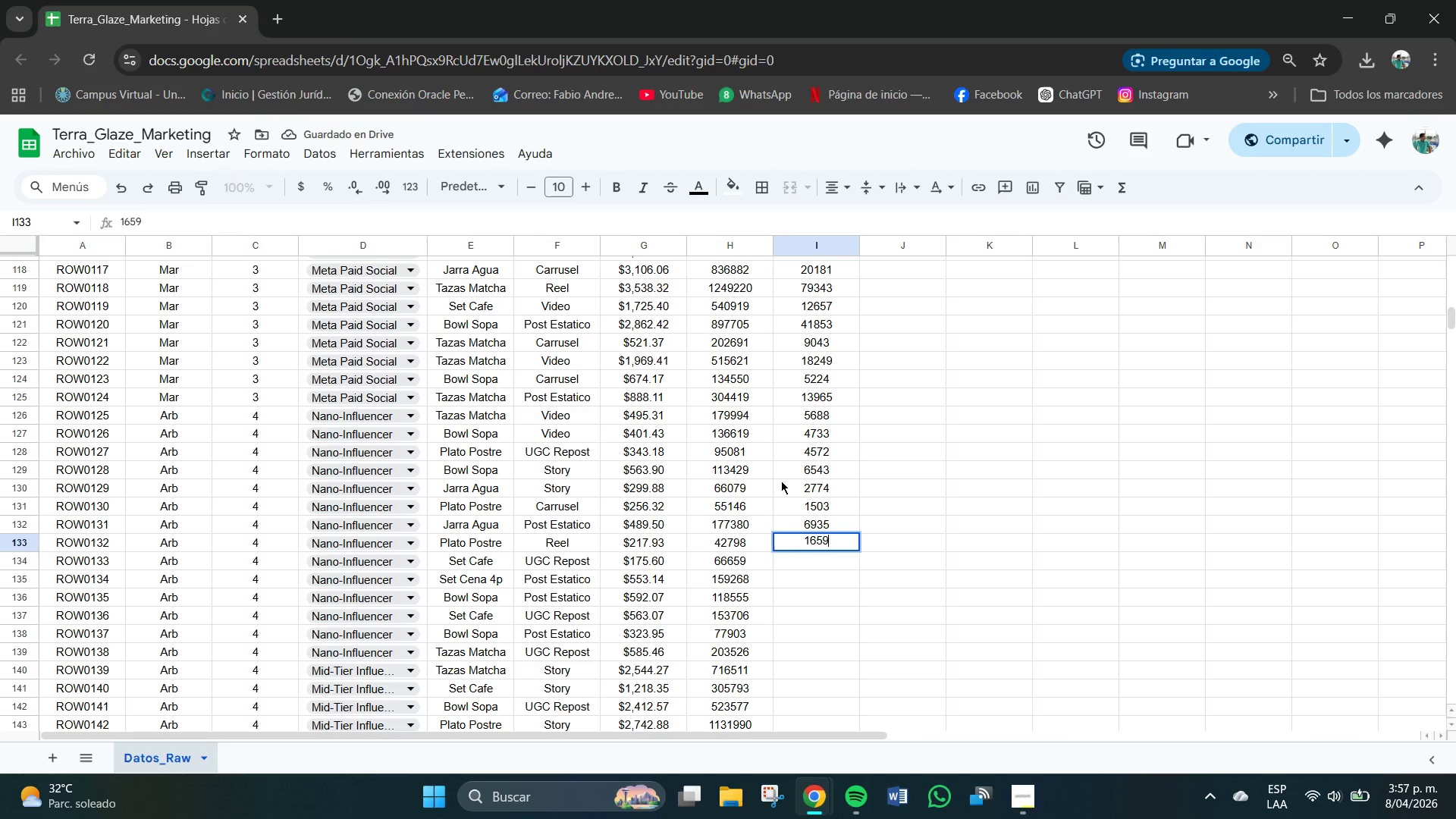 
key(NumpadEnter)
 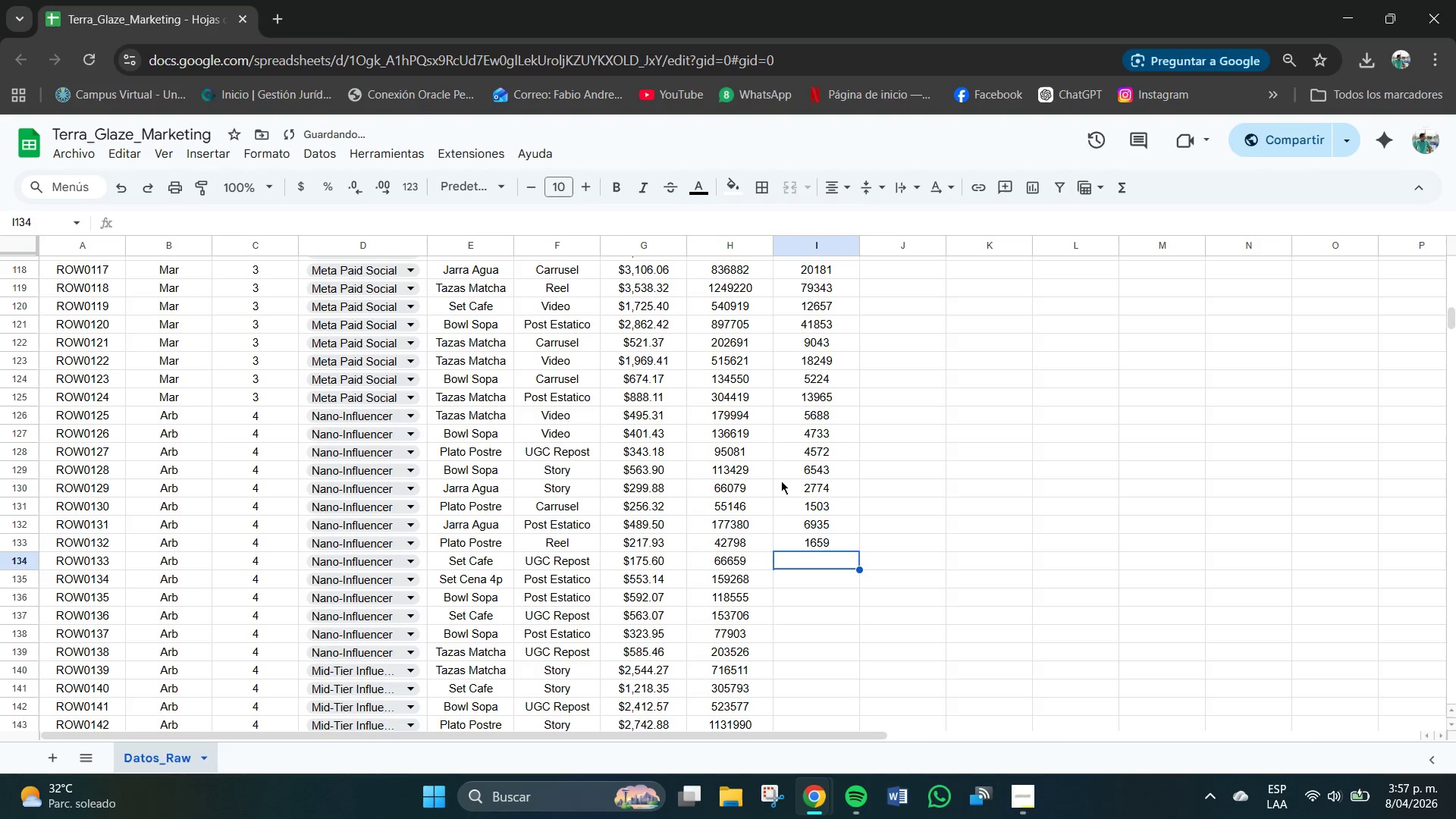 
key(Numpad1)
 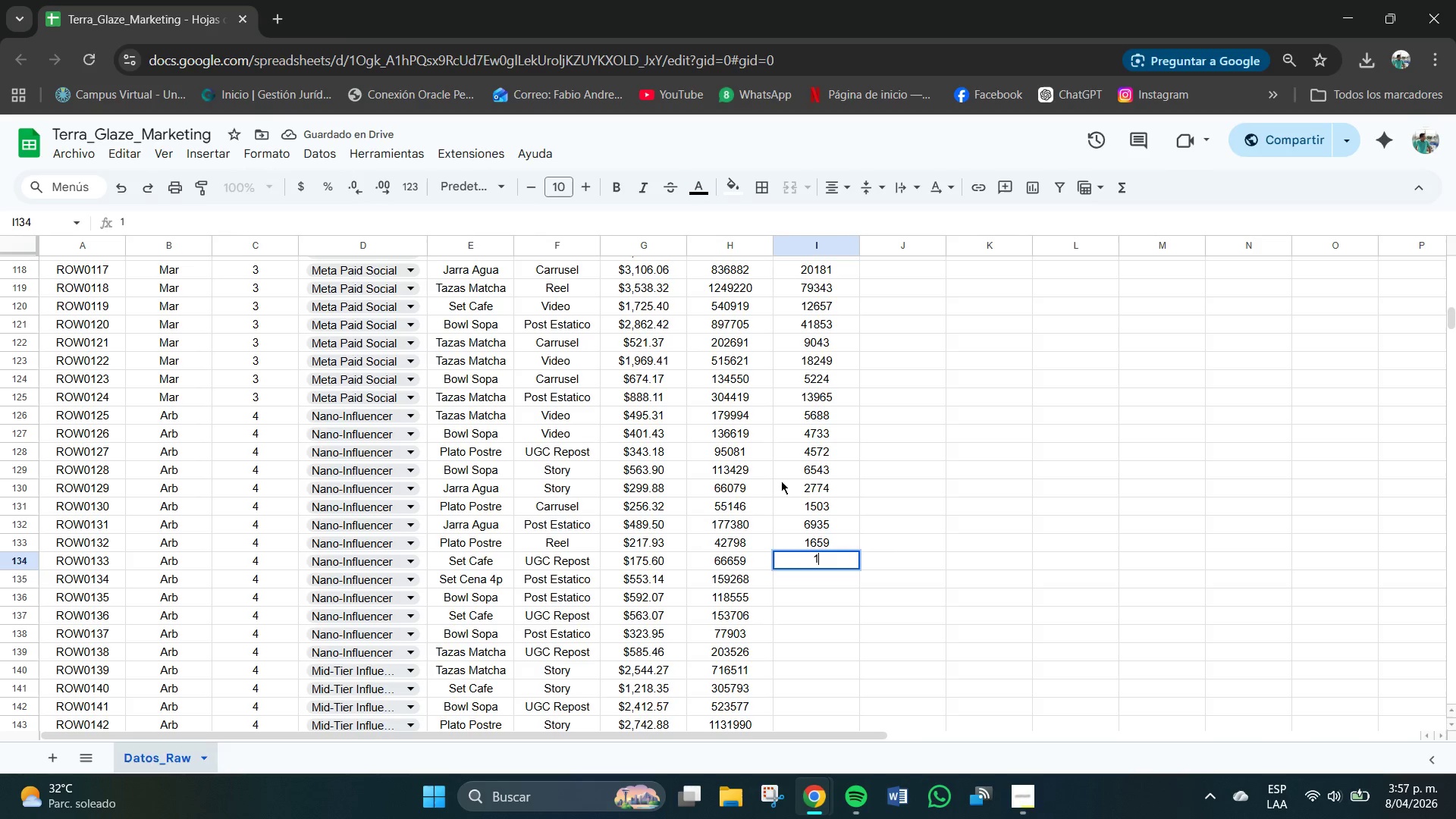 
key(Numpad4)
 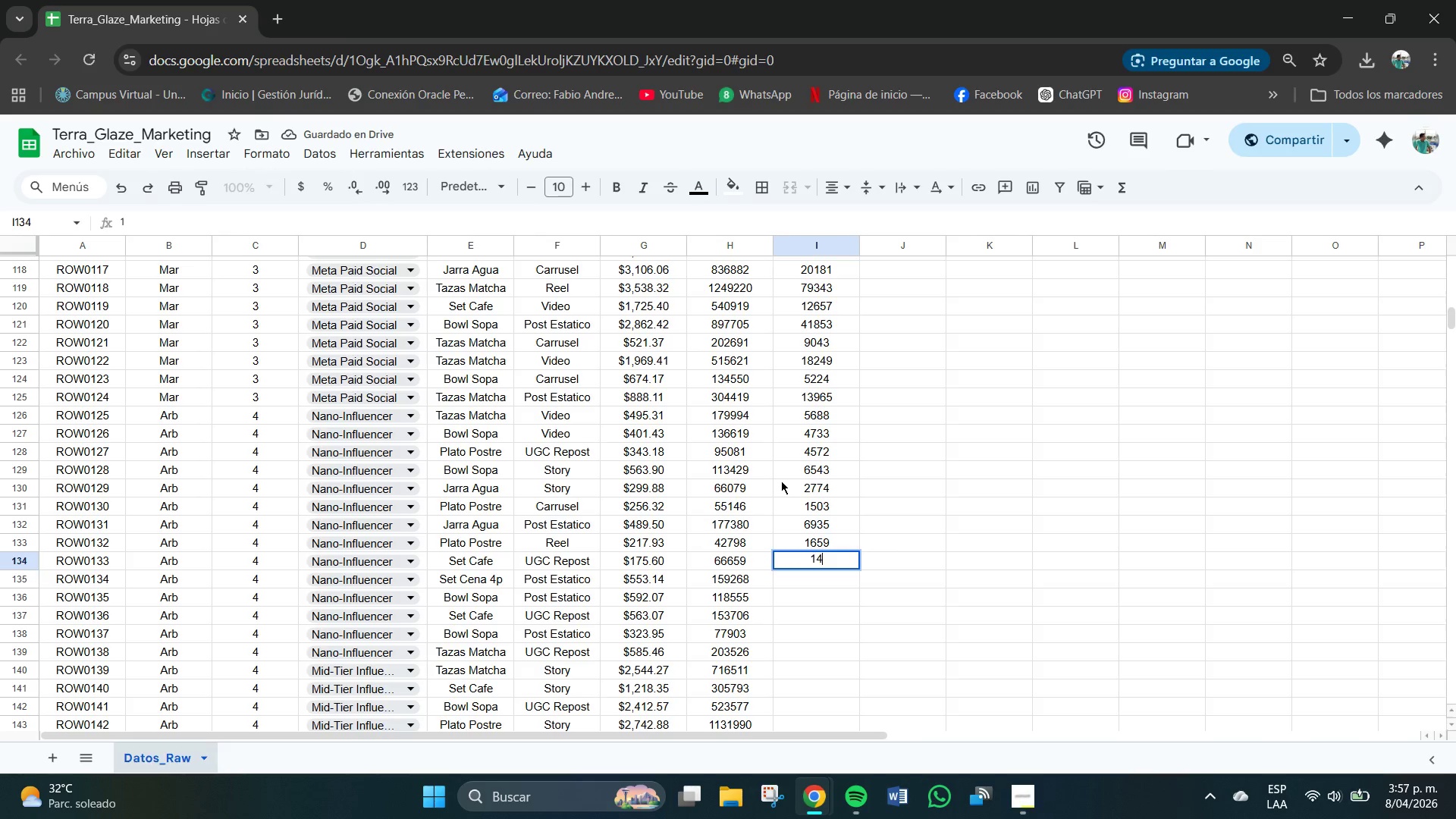 
key(Numpad4)
 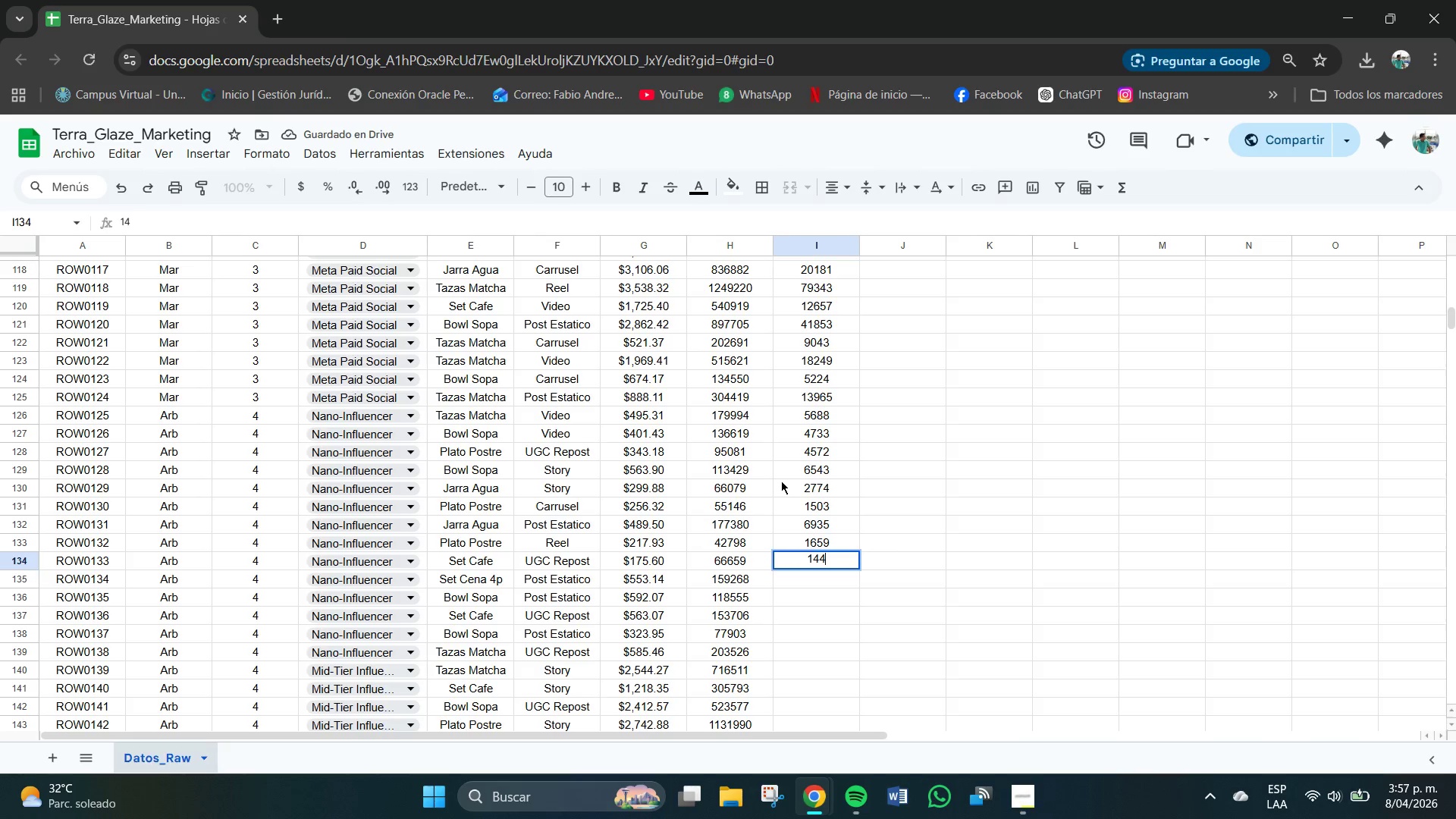 
key(Numpad0)
 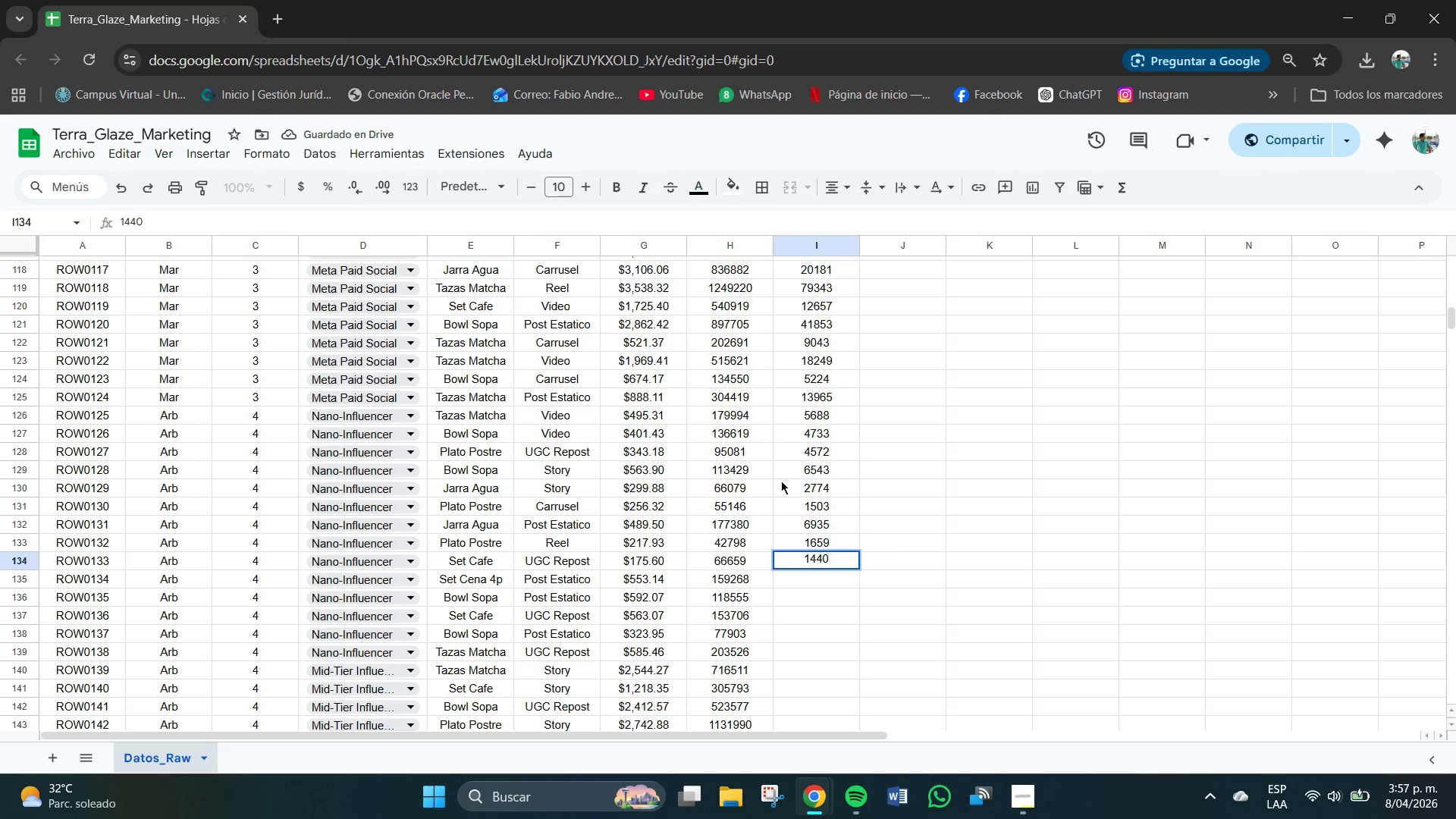 
key(NumpadEnter)
 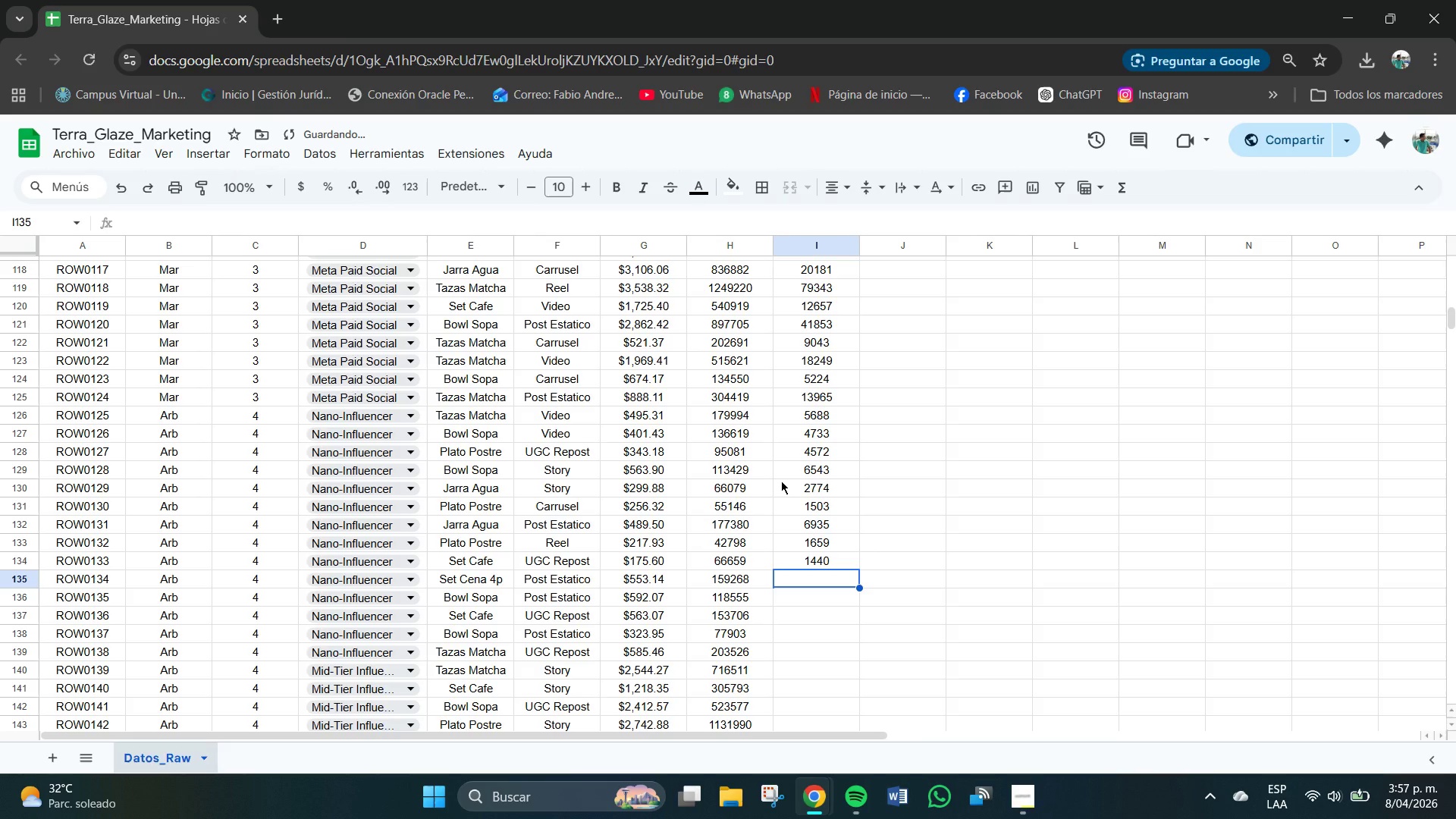 
key(Numpad8)
 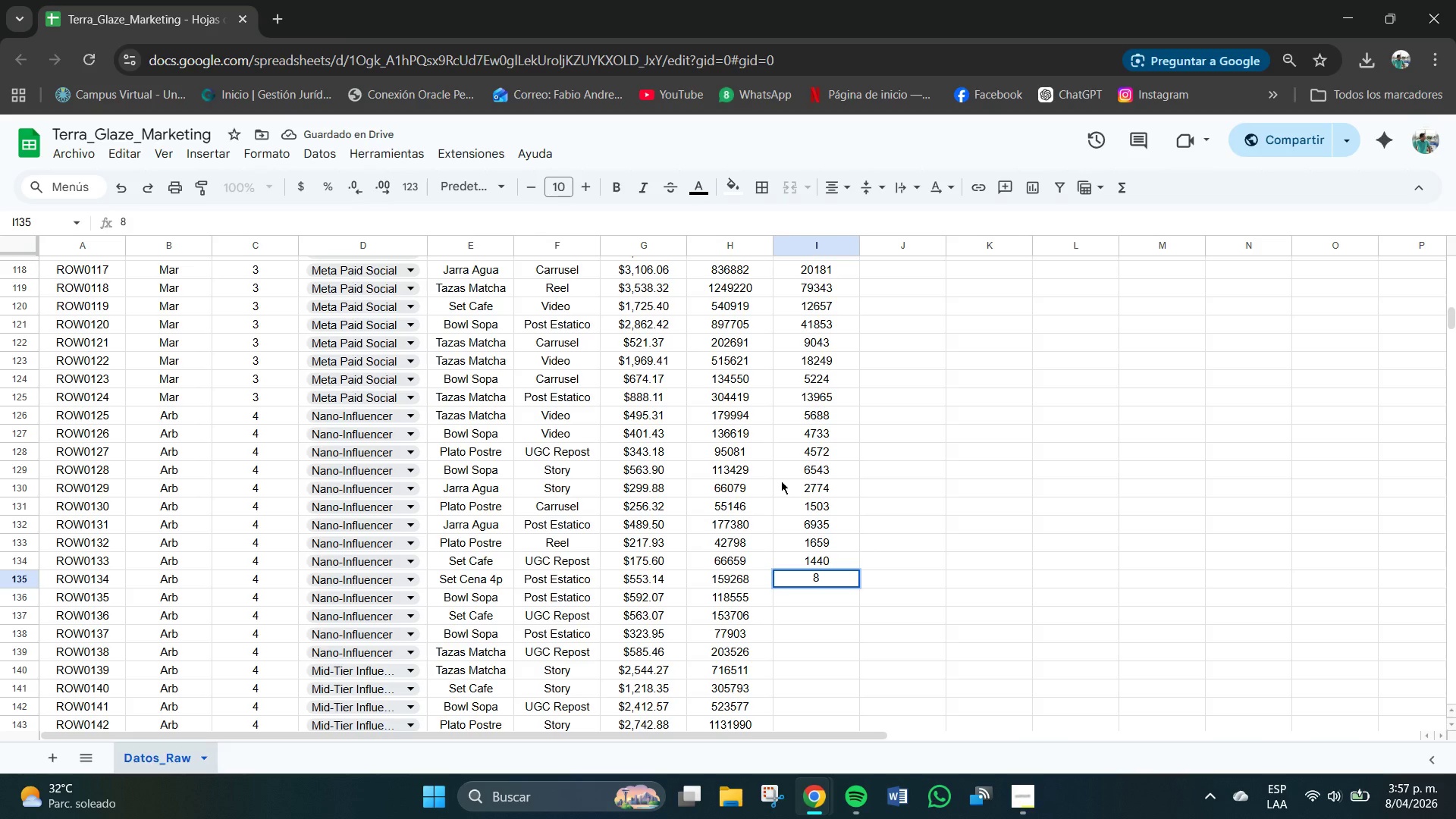 
key(Numpad9)
 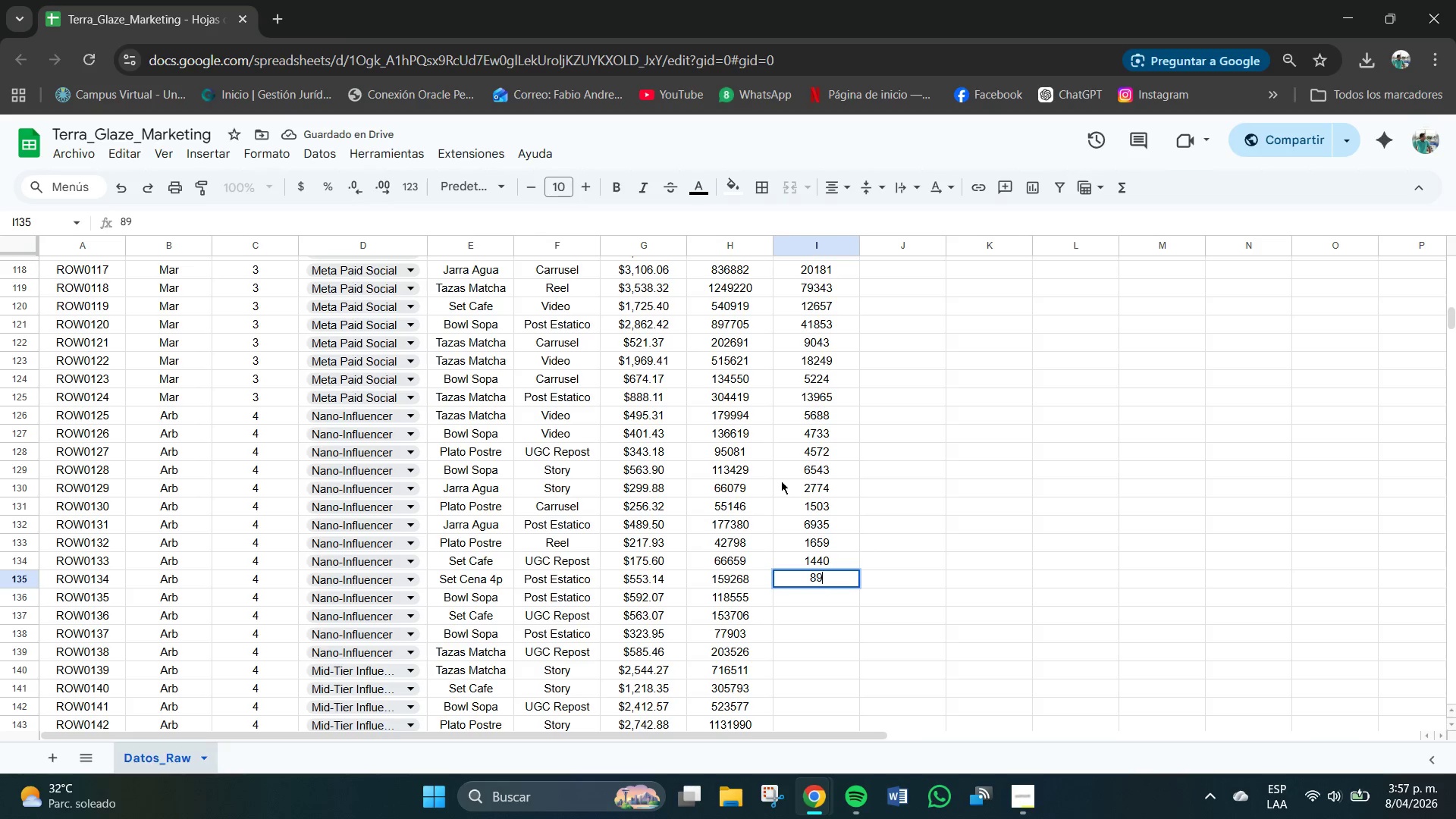 
key(Numpad2)
 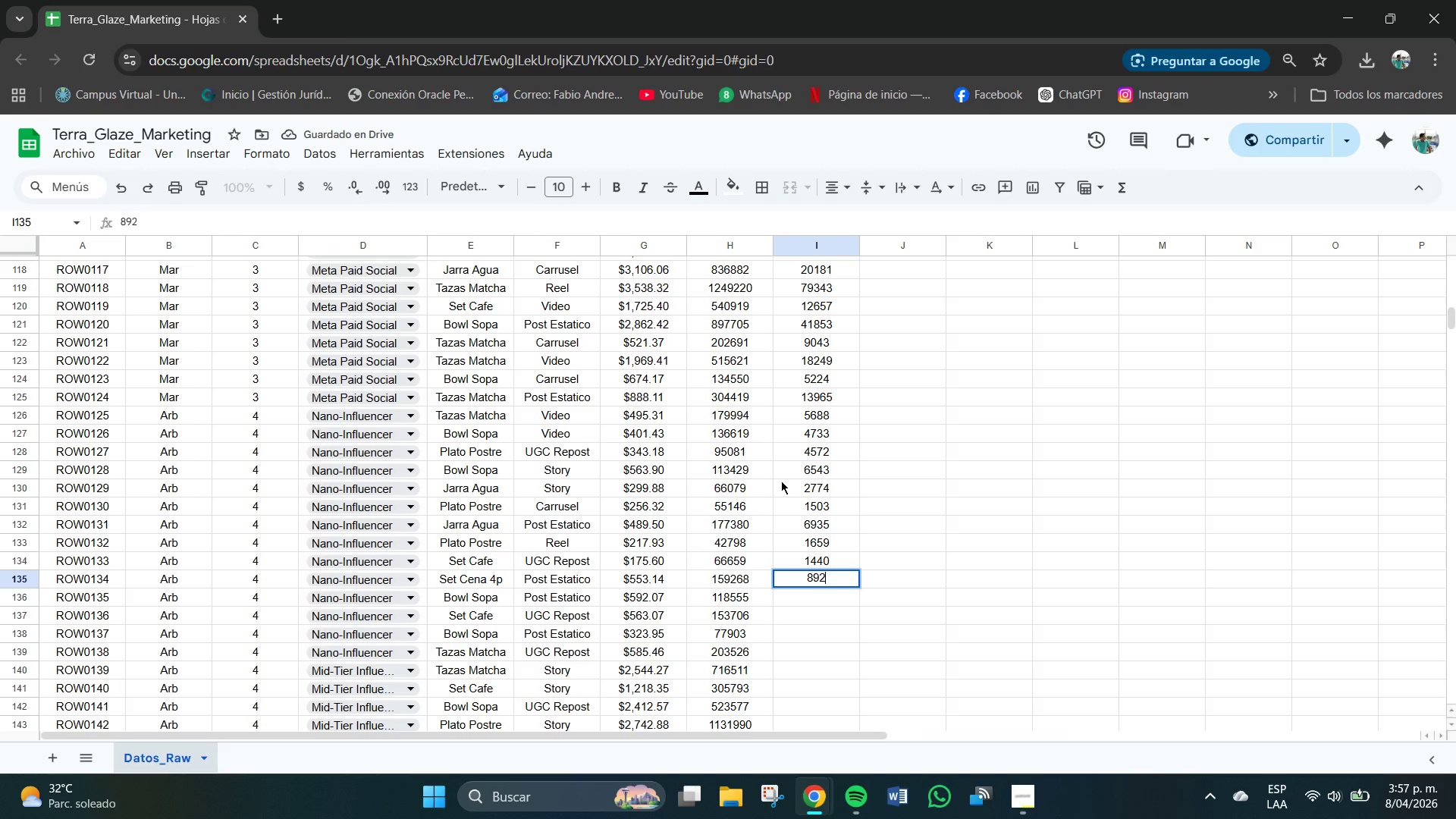 
key(Numpad8)
 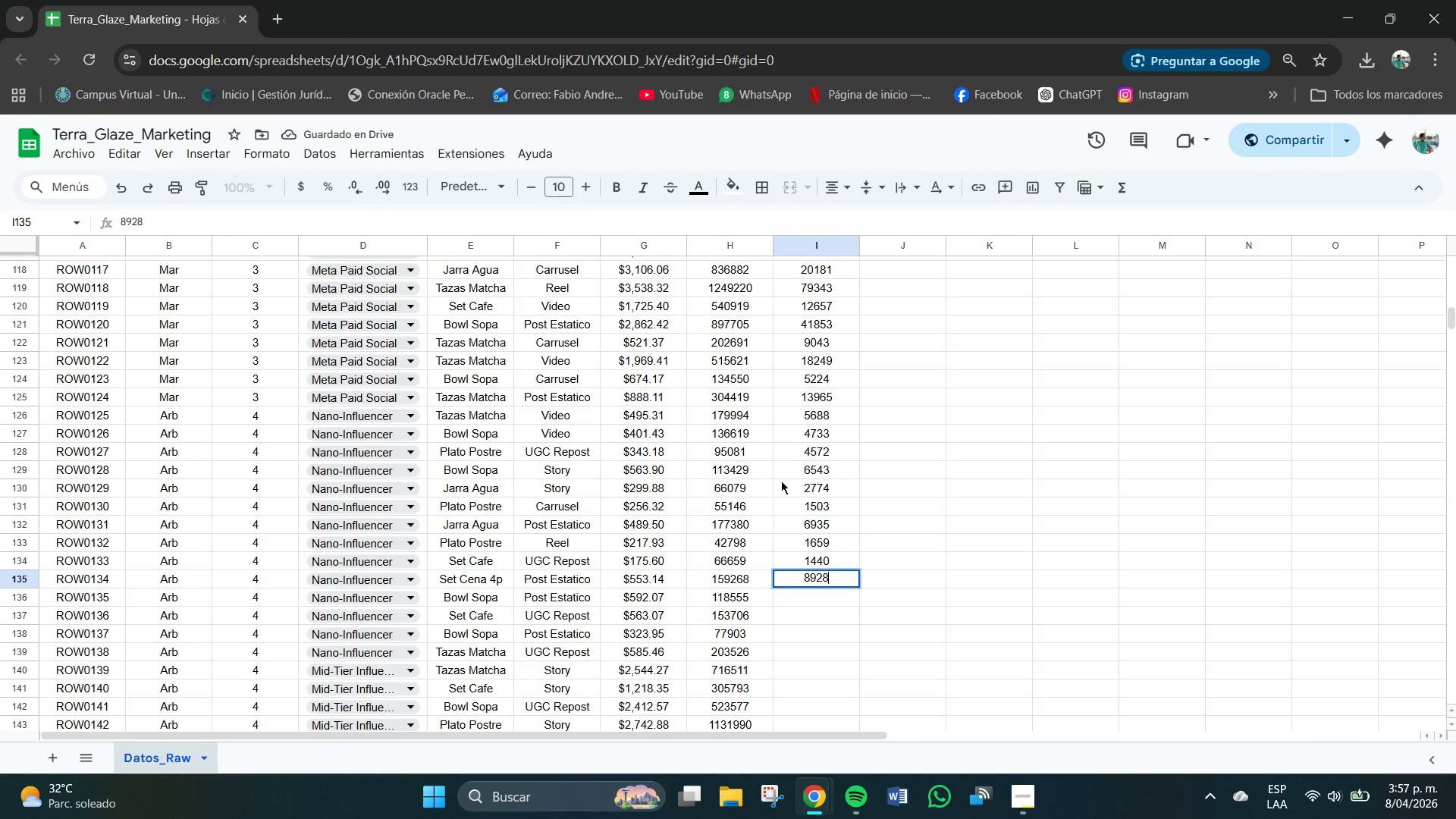 
key(NumpadEnter)
 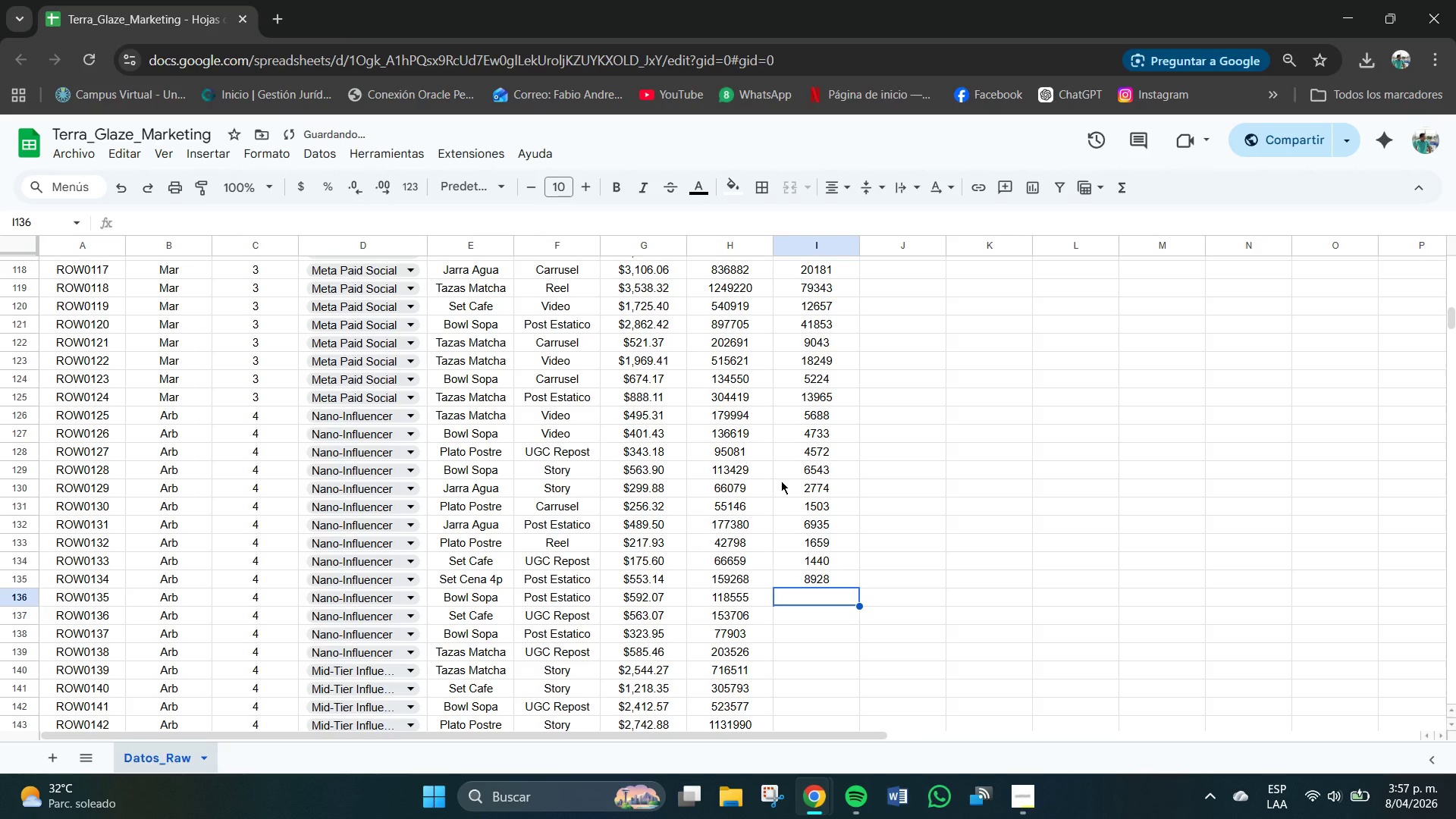 
key(Numpad5)
 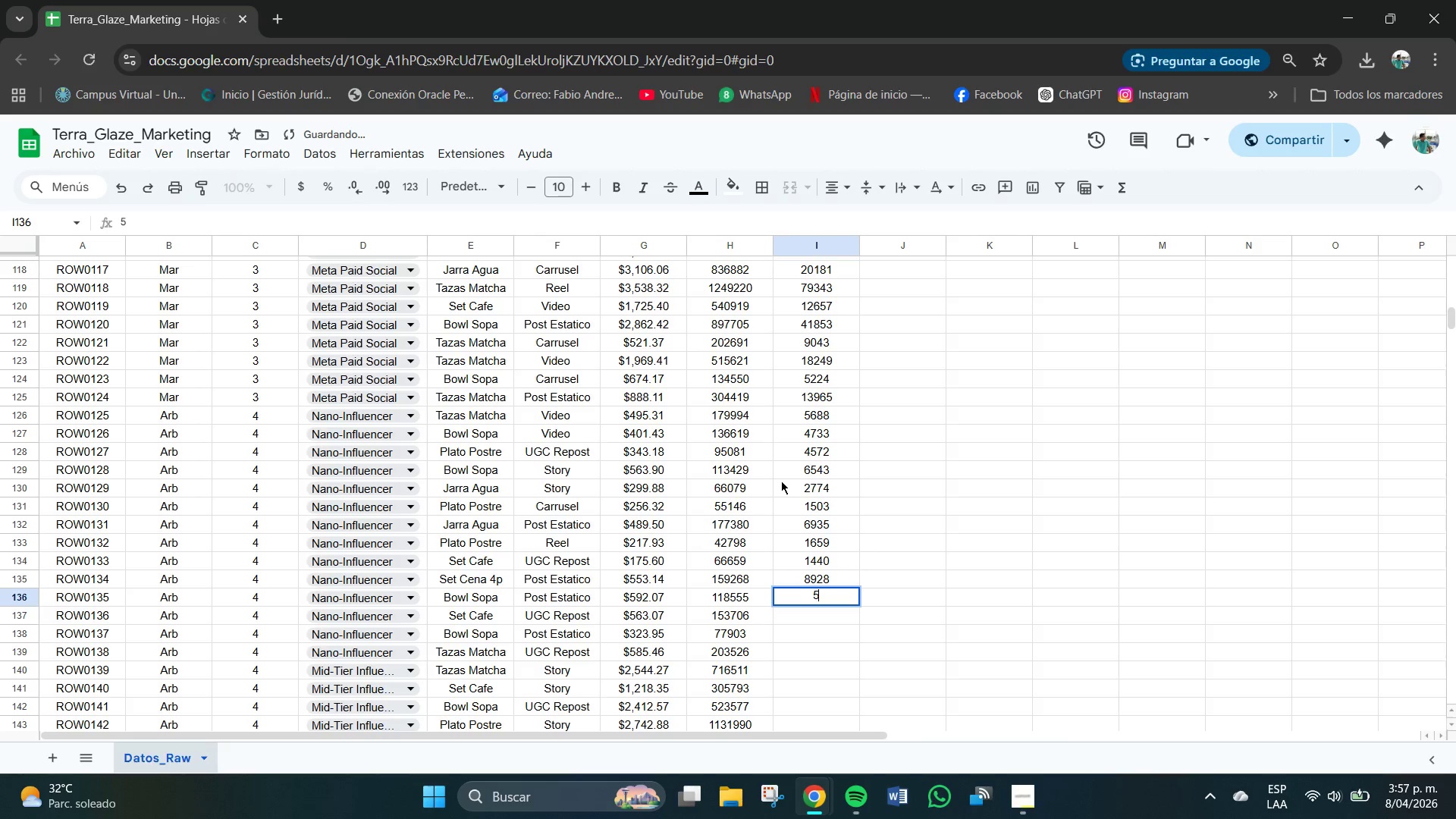 
key(Numpad7)
 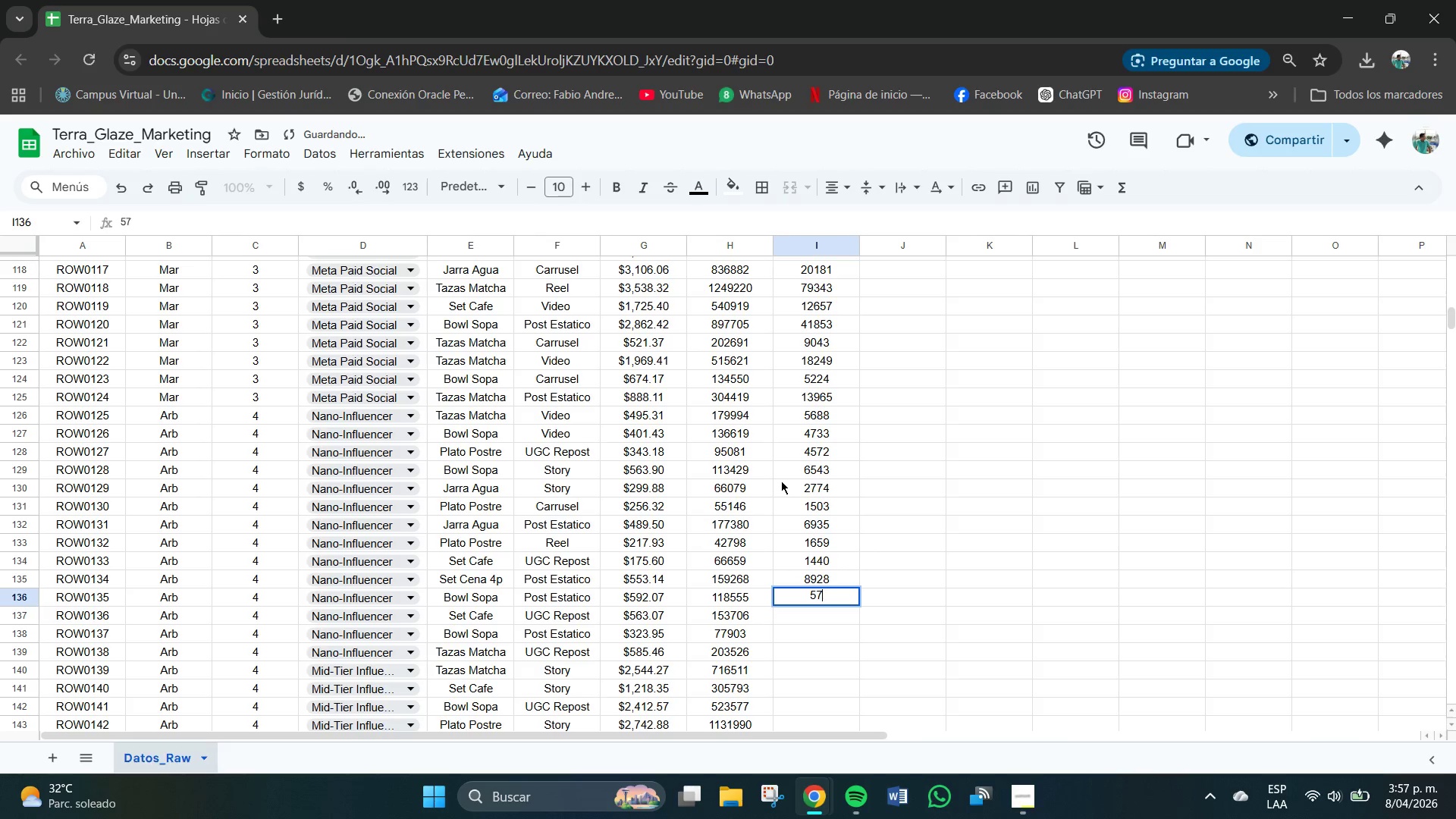 
key(Numpad3)
 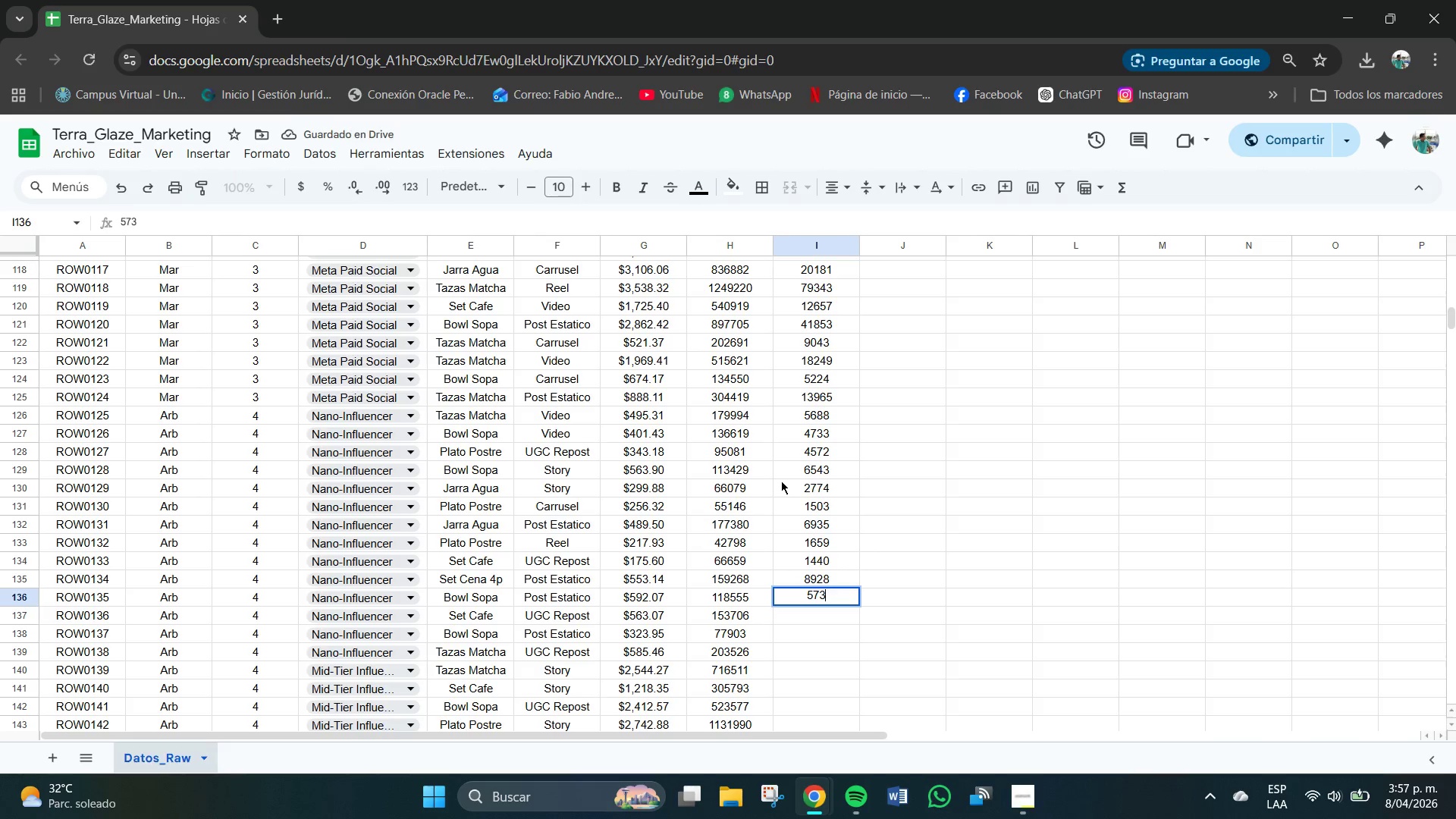 
key(Numpad4)
 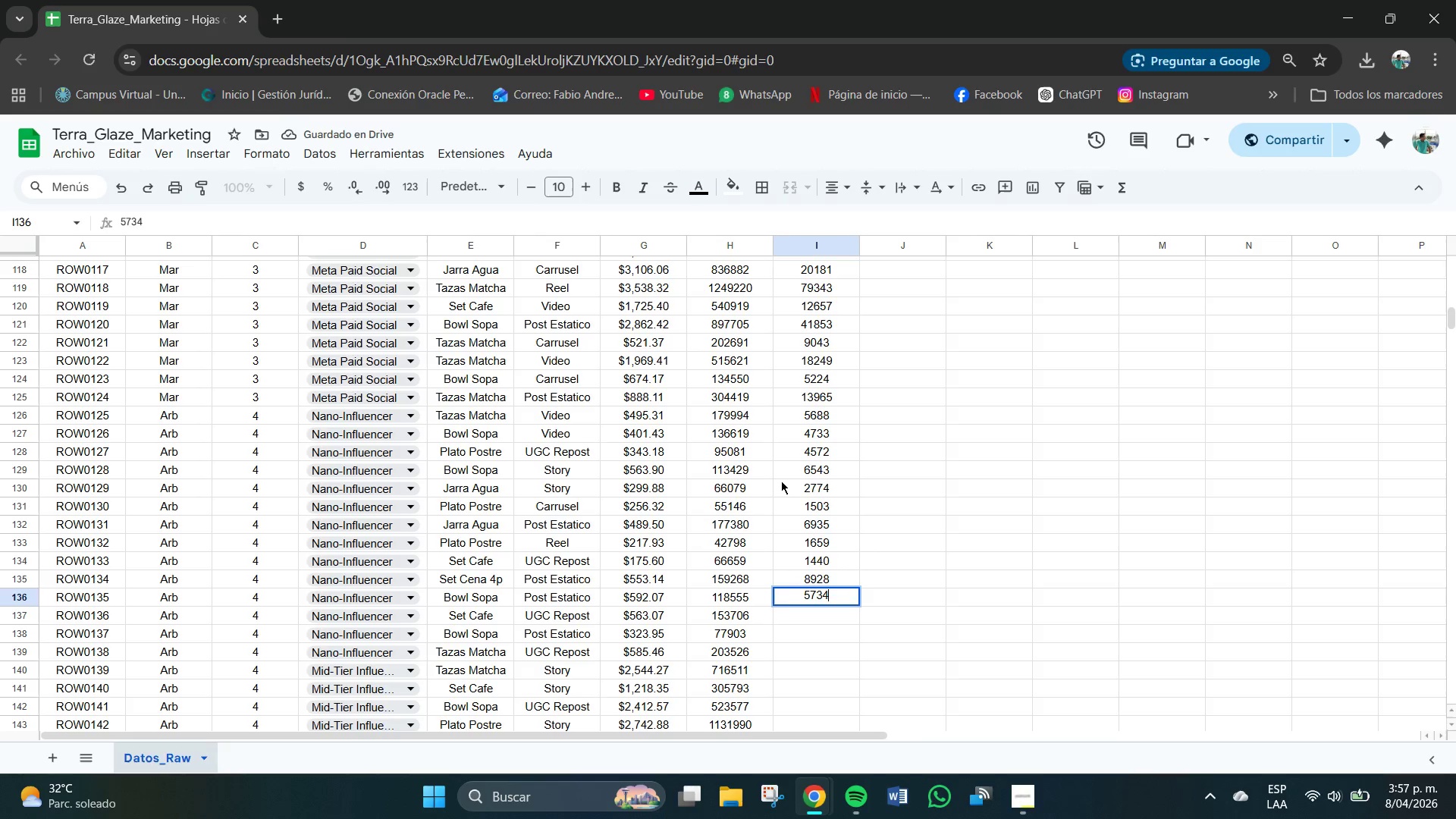 
key(NumpadEnter)
 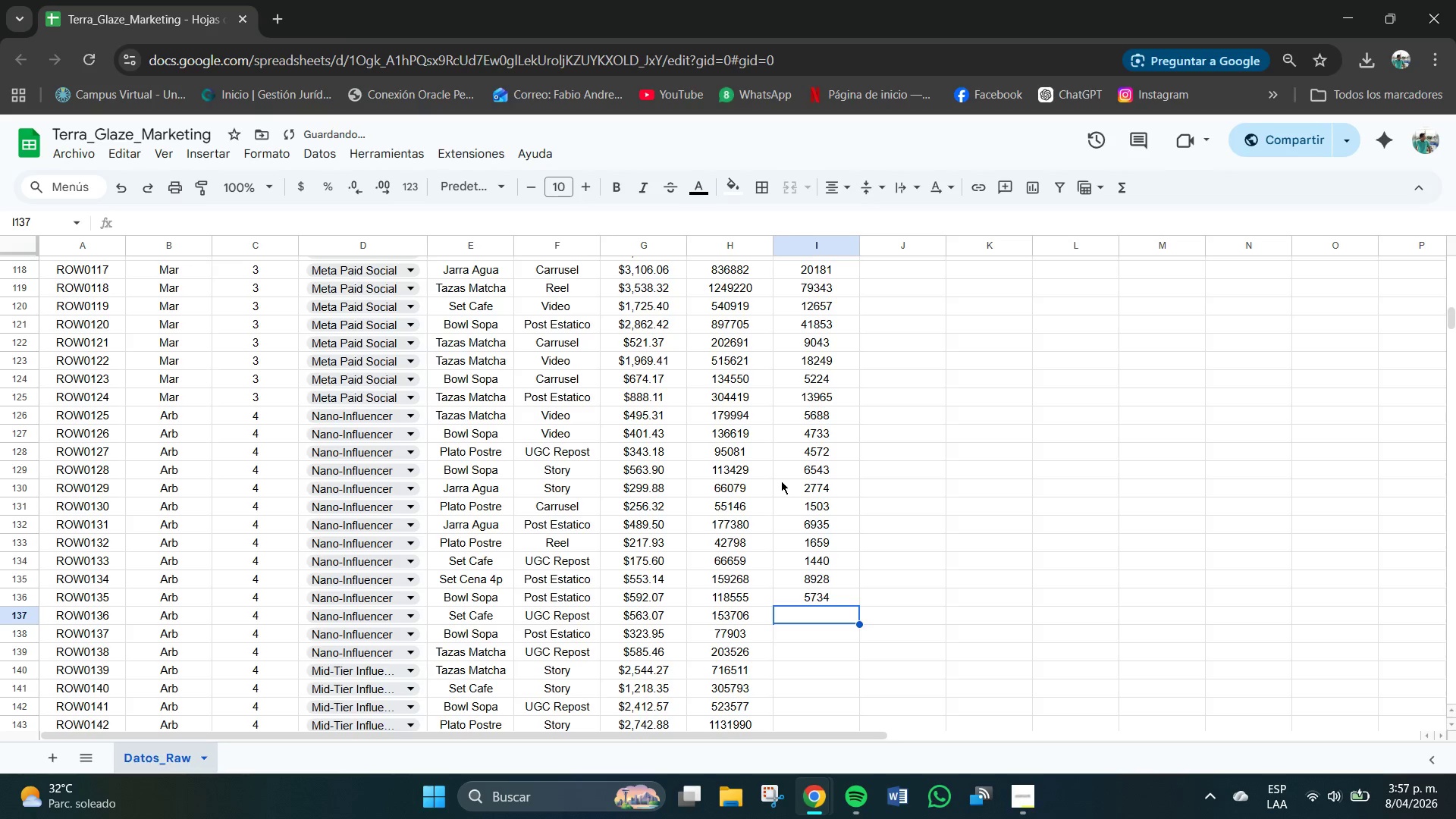 
key(Numpad8)
 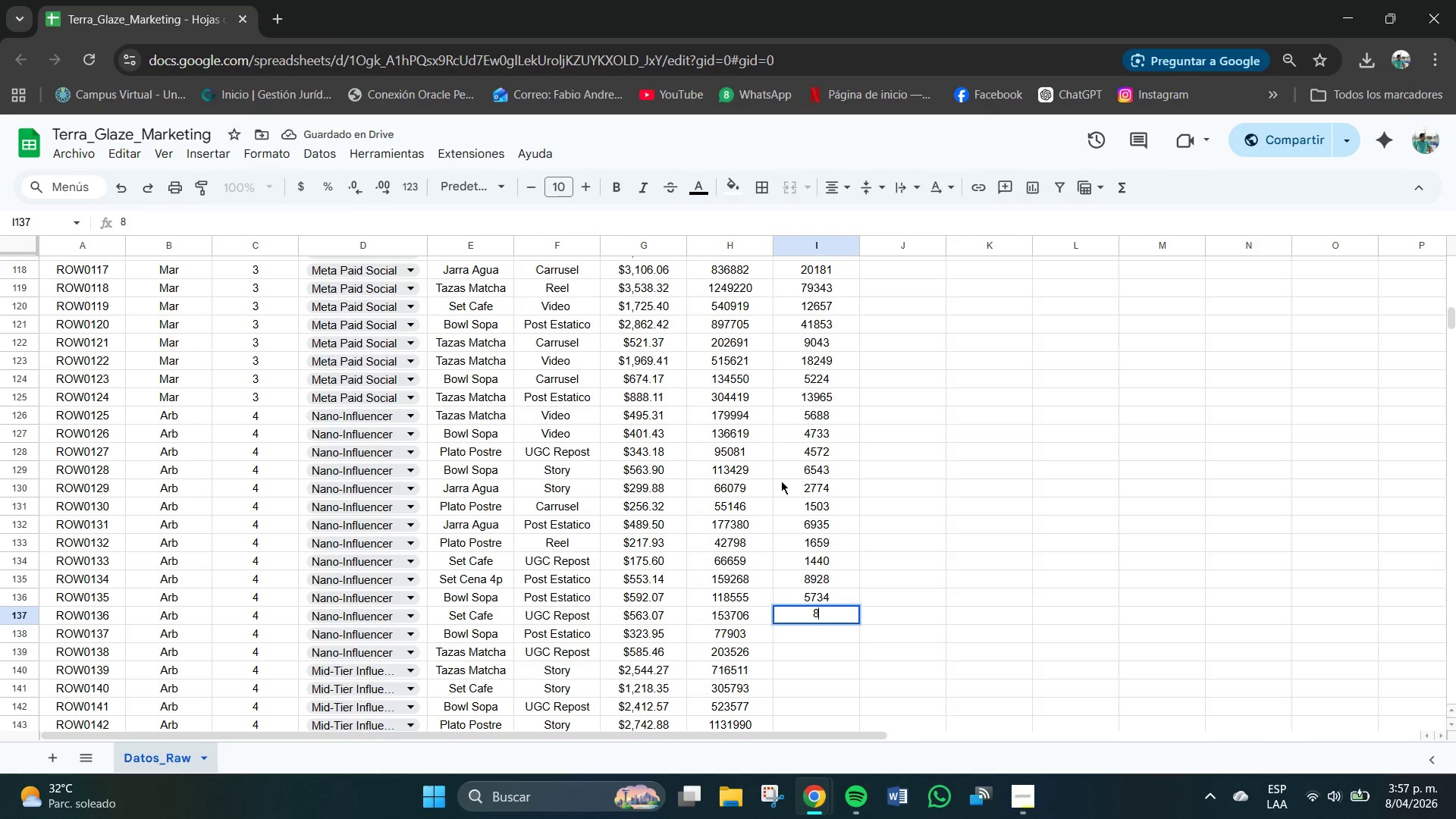 
key(Numpad3)
 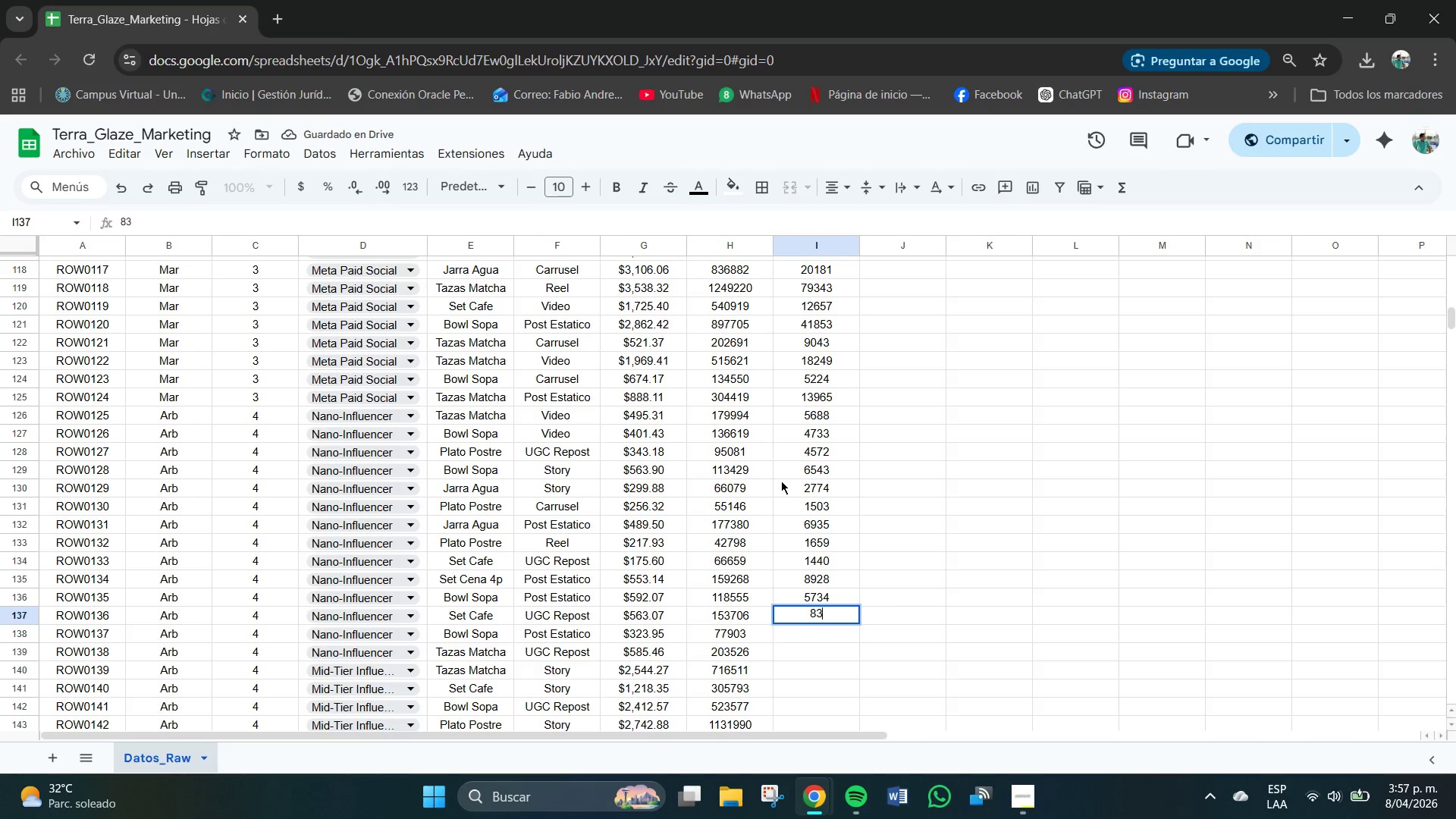 
key(Numpad6)
 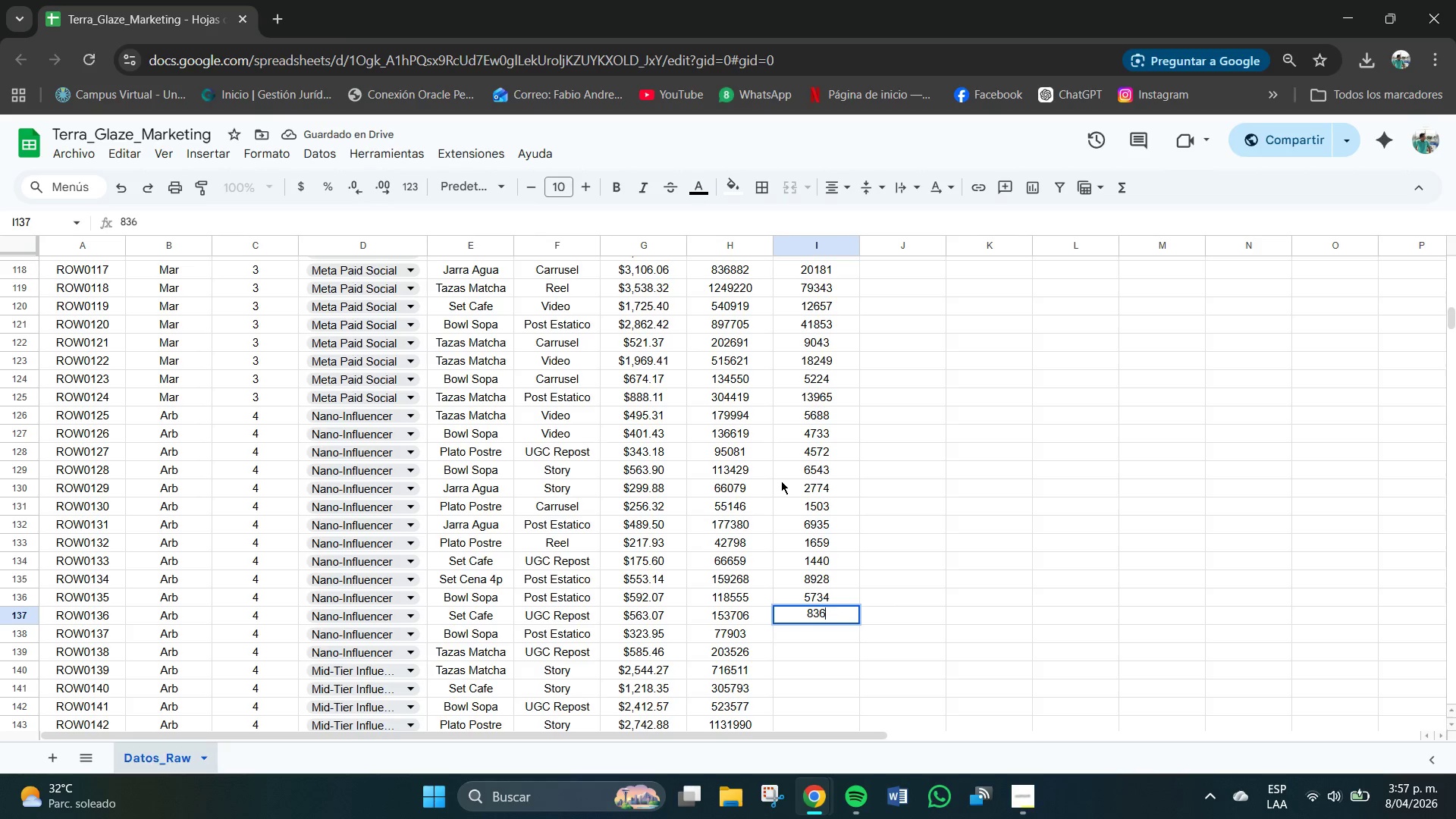 
key(Numpad1)
 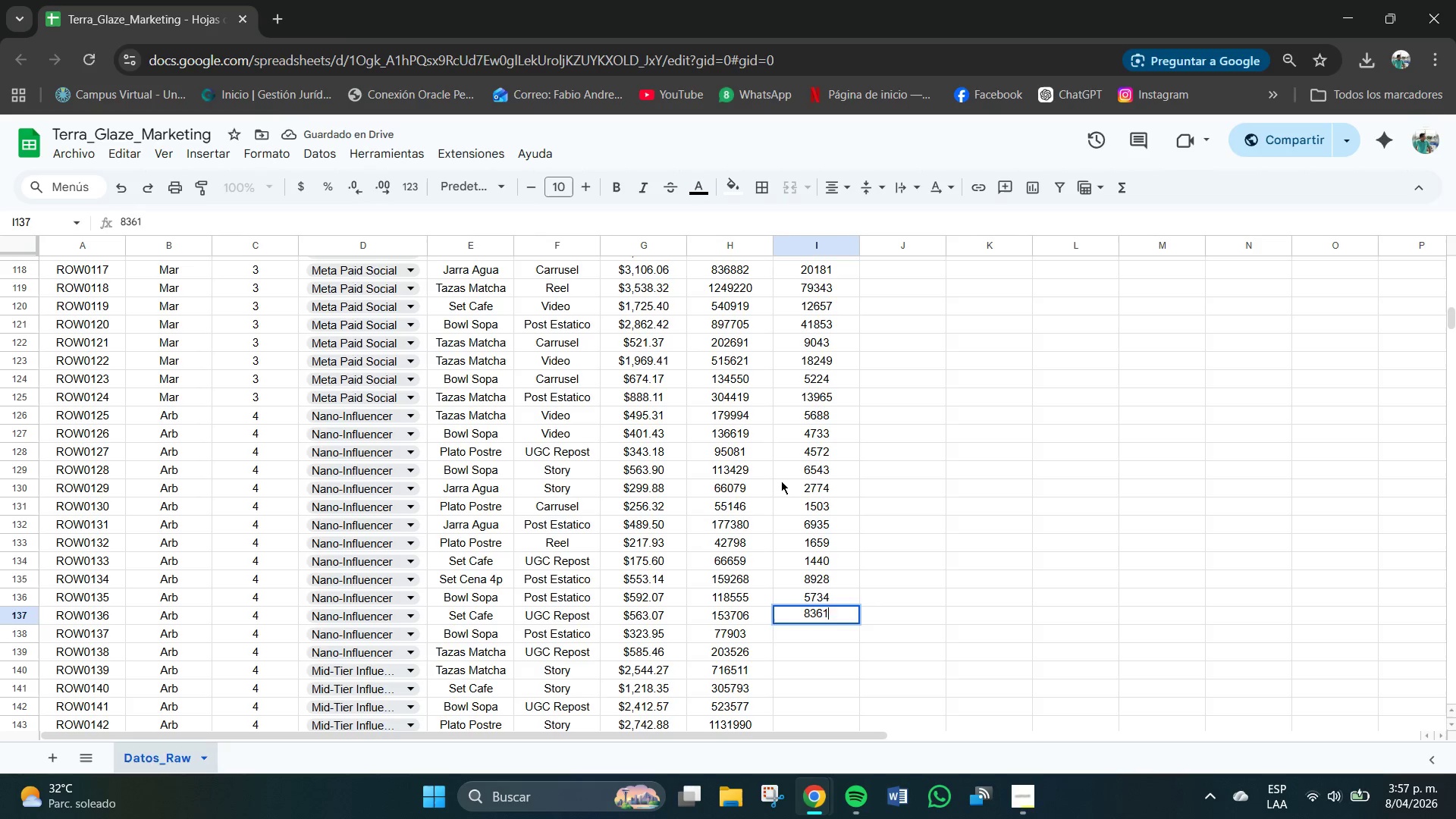 
key(NumpadEnter)
 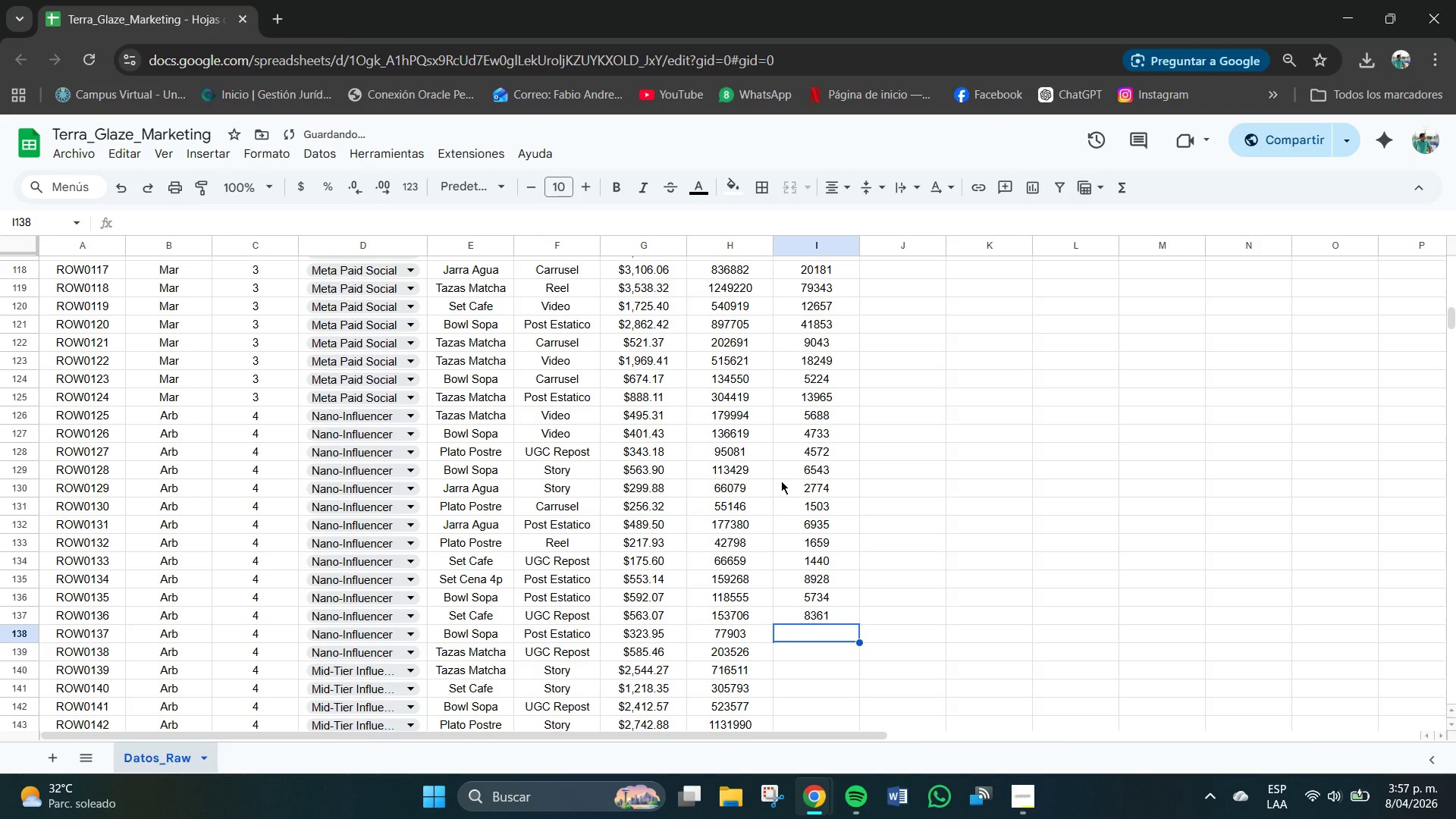 
key(Numpad4)
 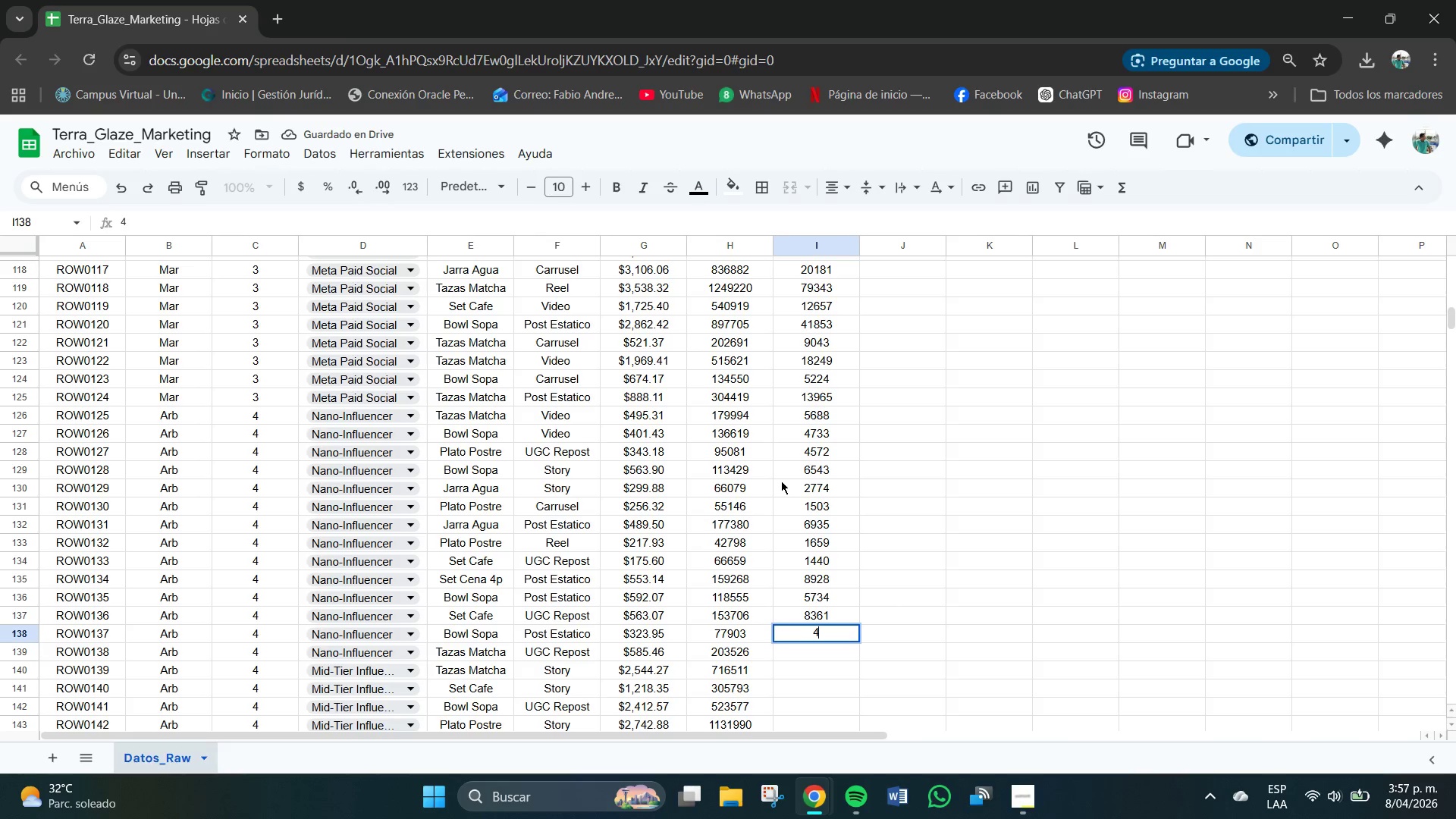 
key(Numpad5)
 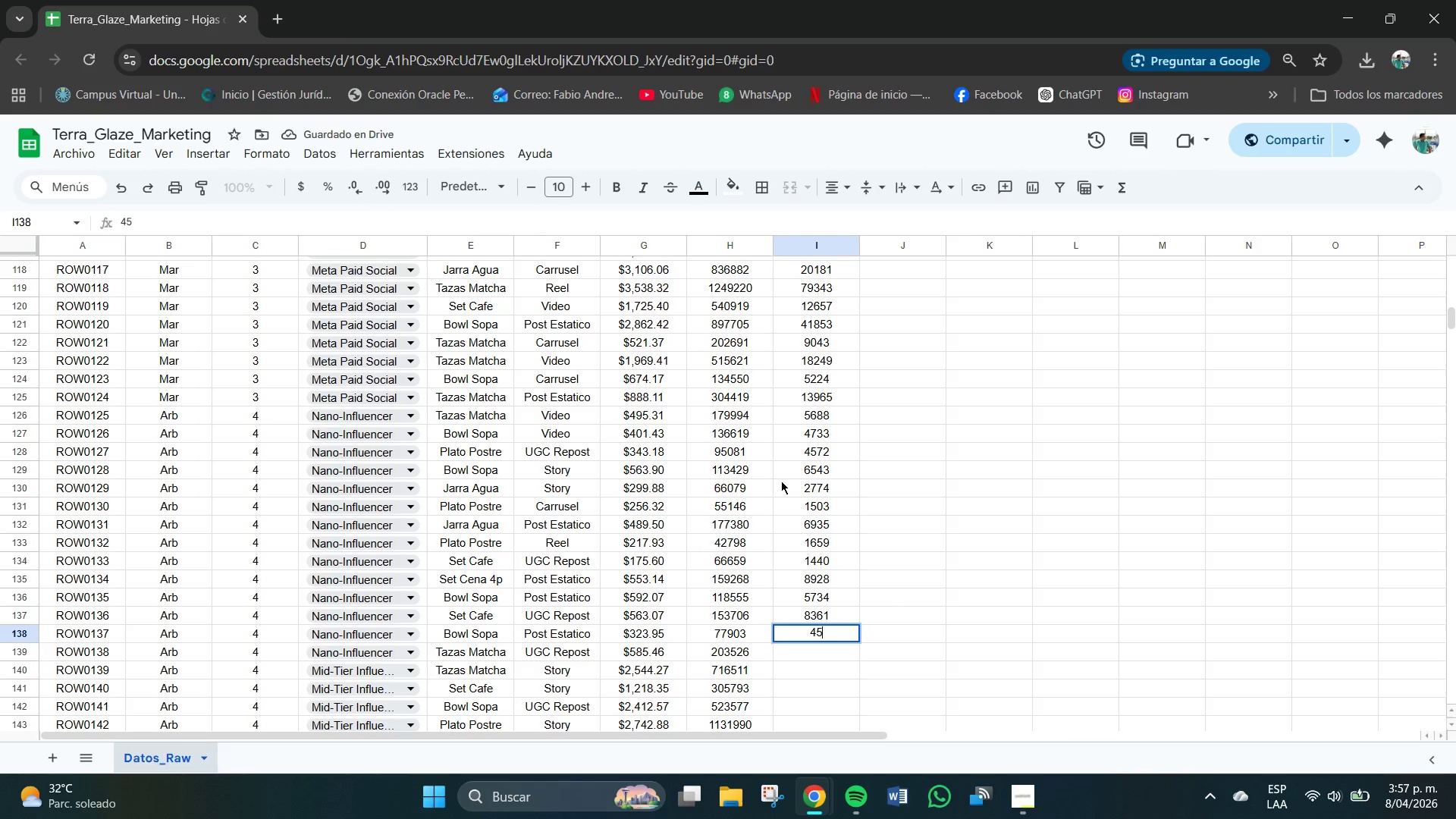 
key(Numpad2)
 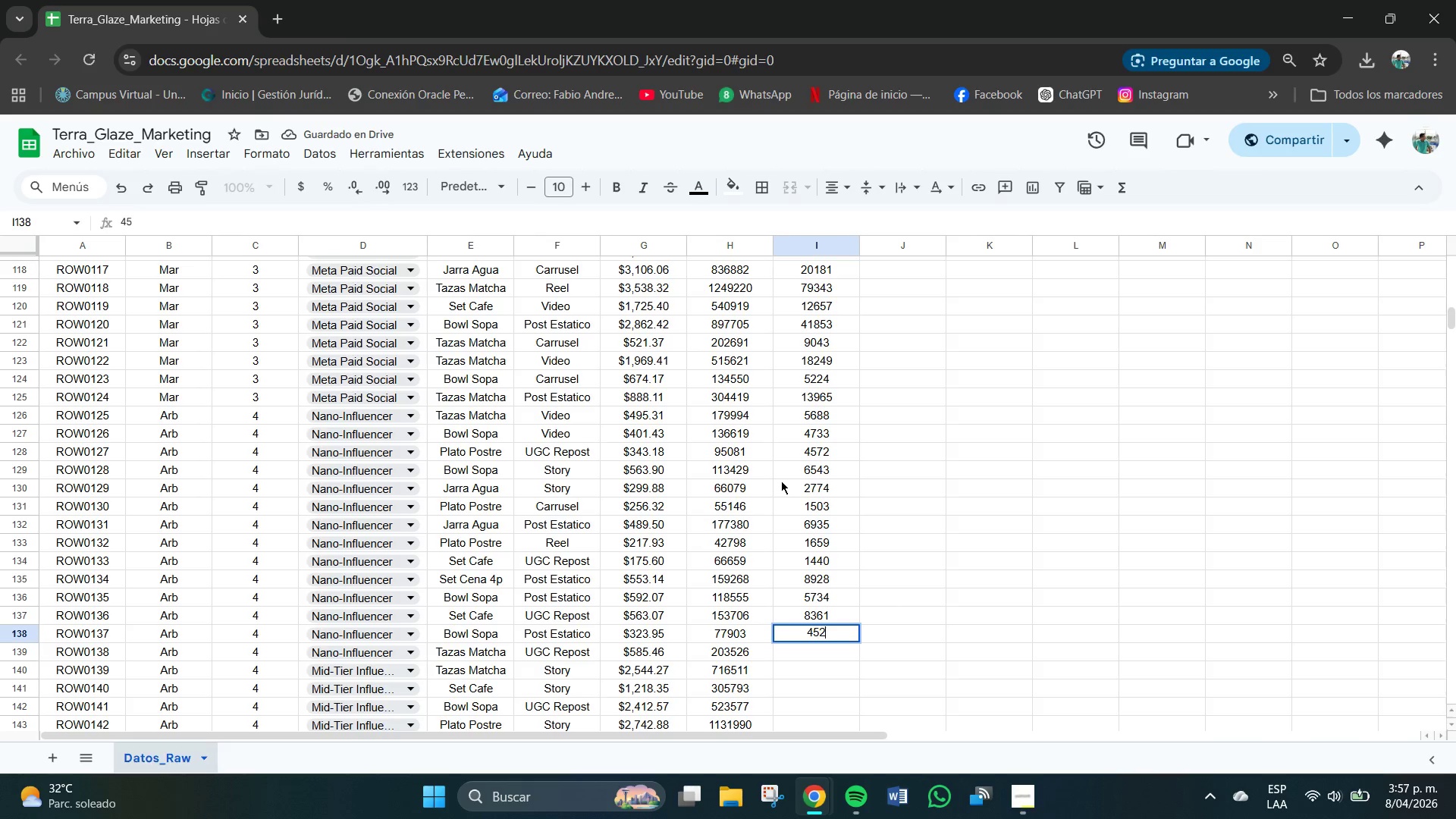 
key(Numpad0)
 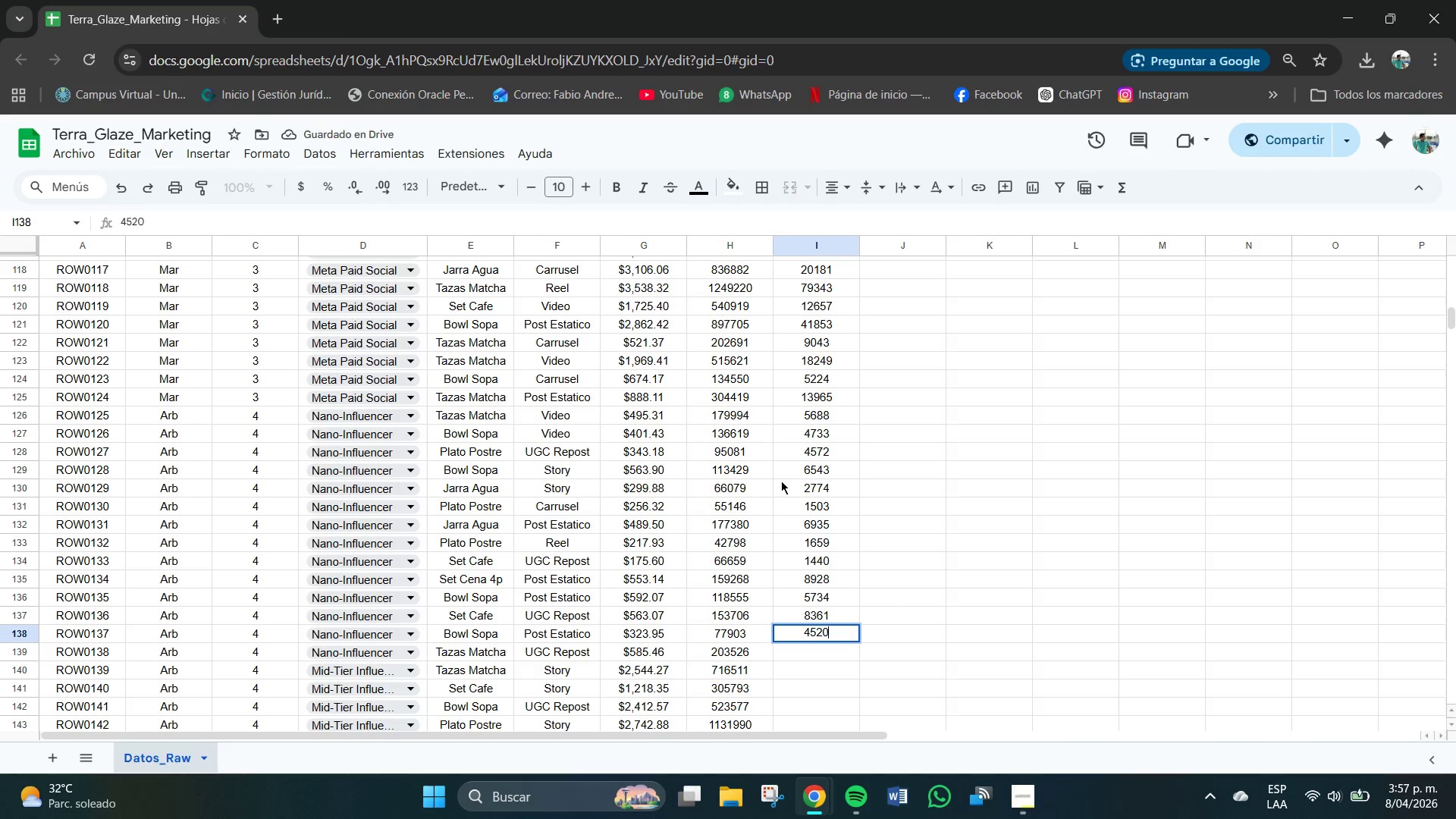 
key(NumpadEnter)
 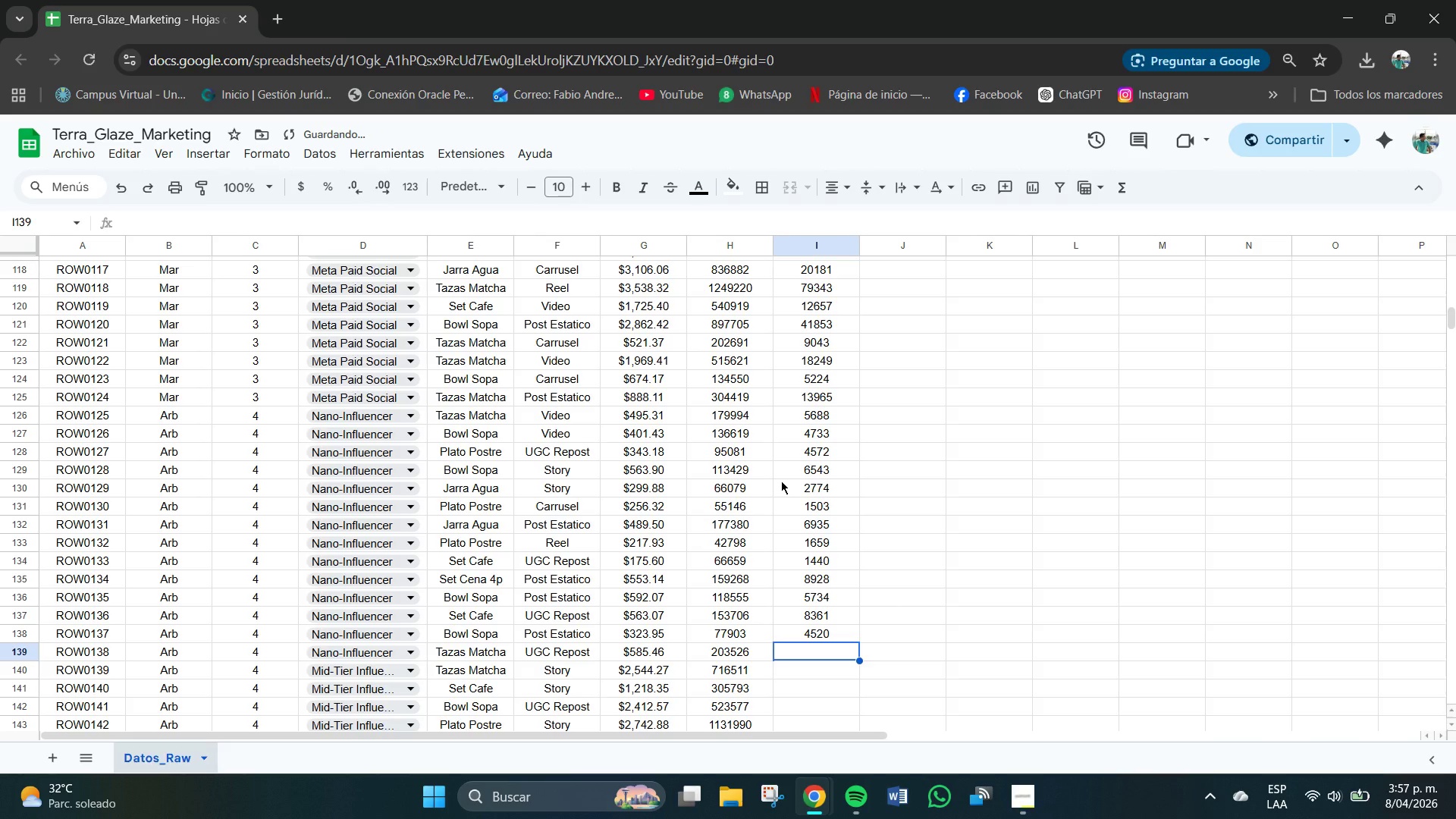 
key(Numpad7)
 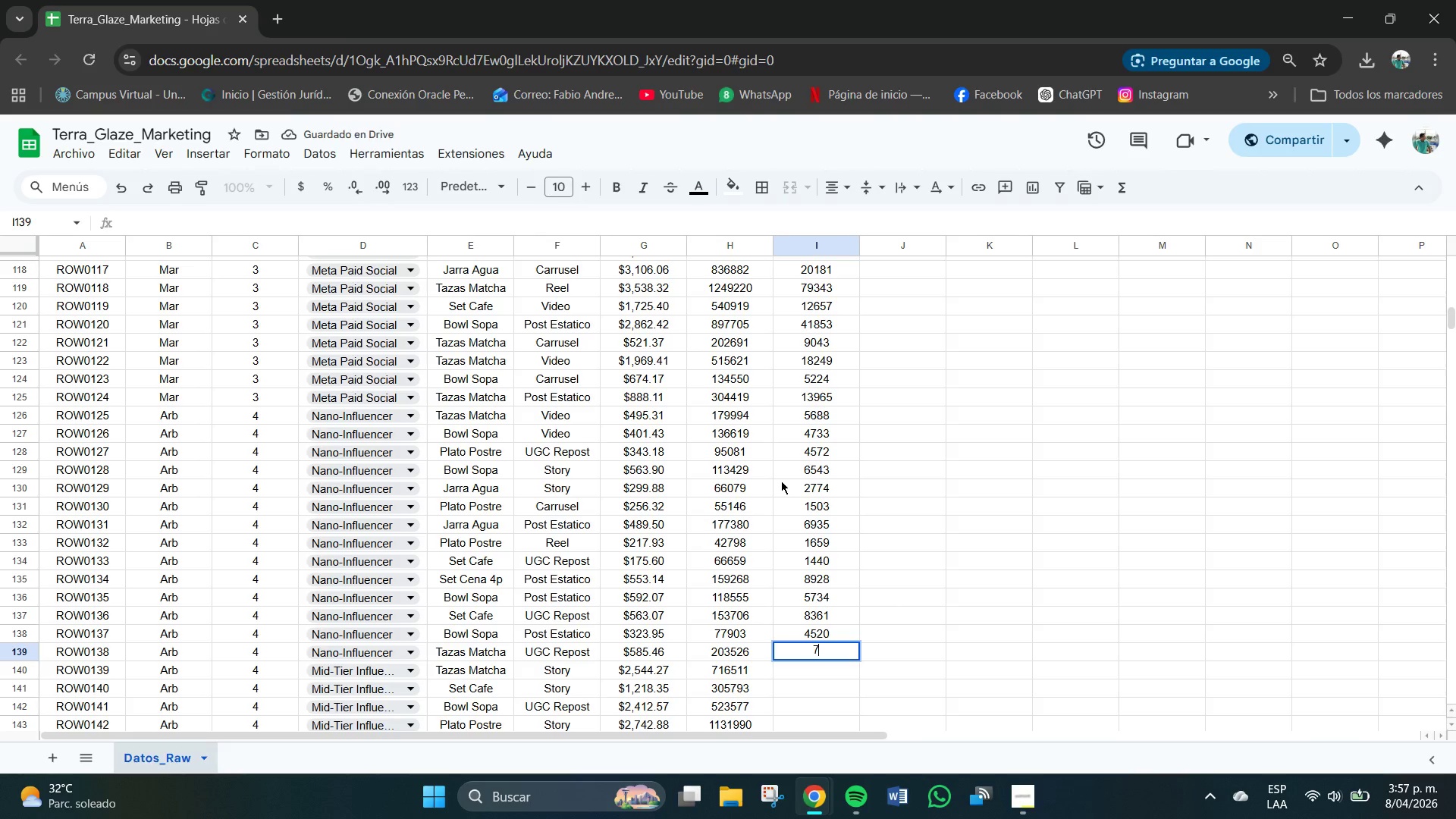 
key(Numpad4)
 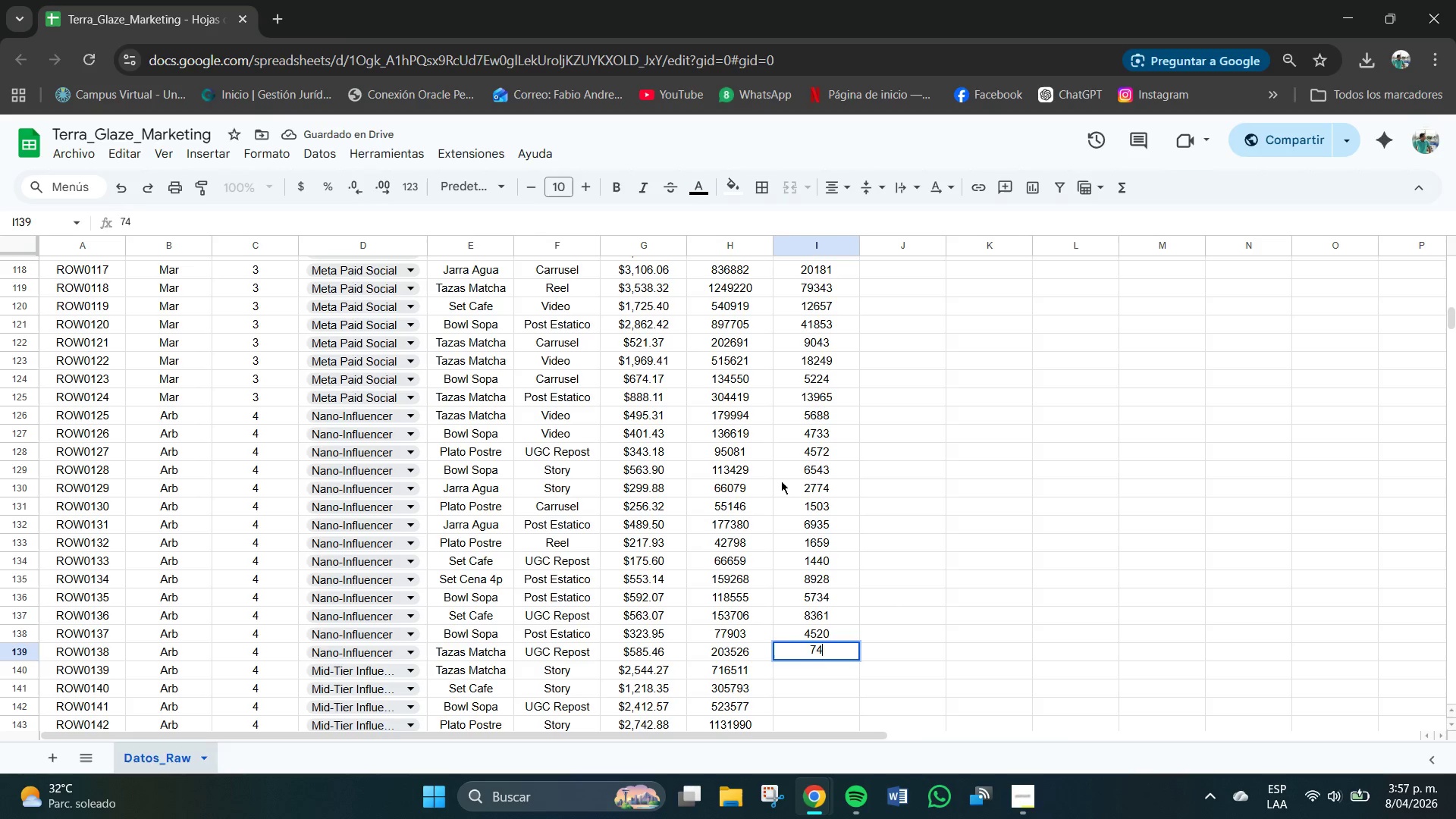 
key(Numpad1)
 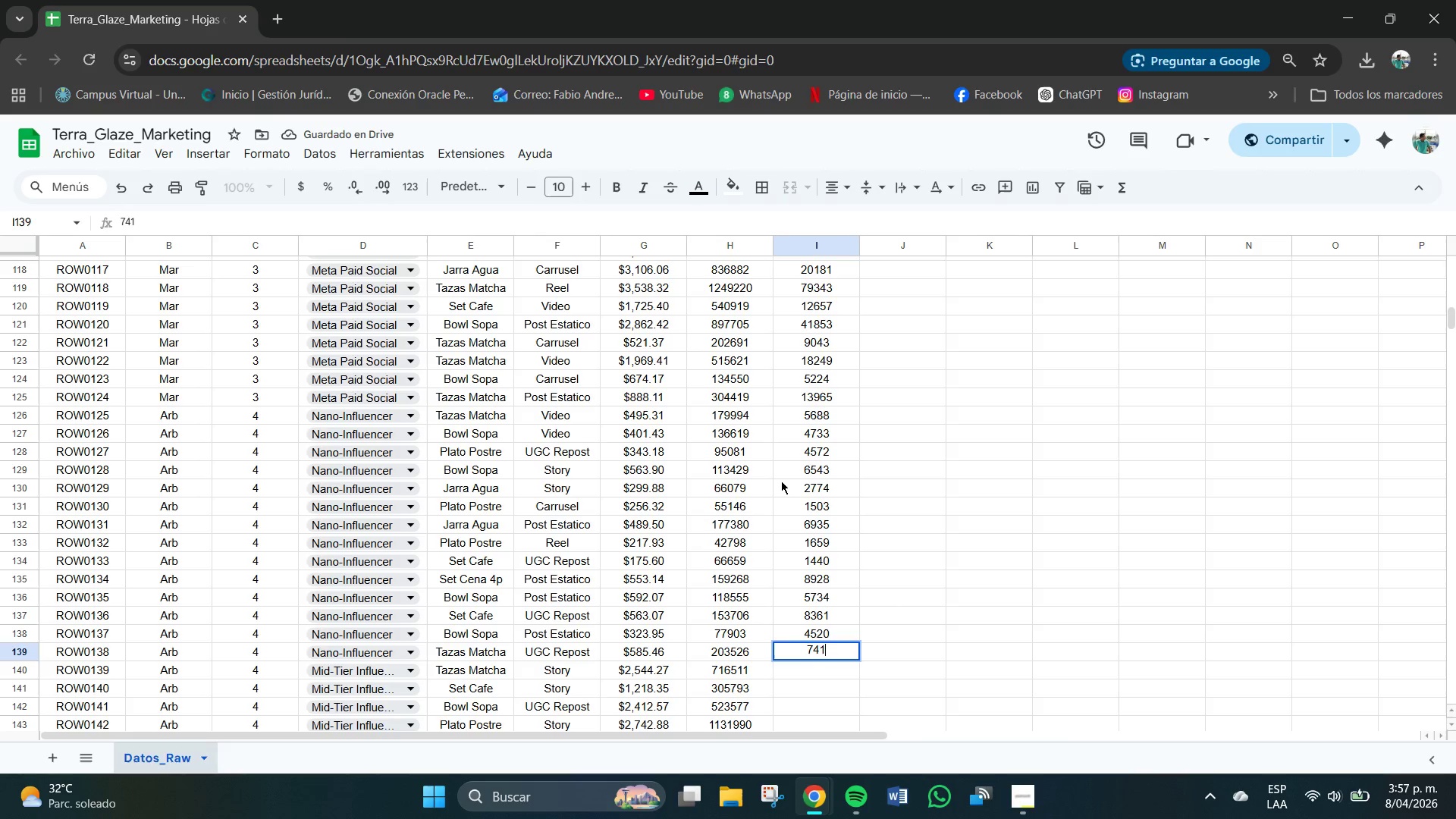 
key(Numpad2)
 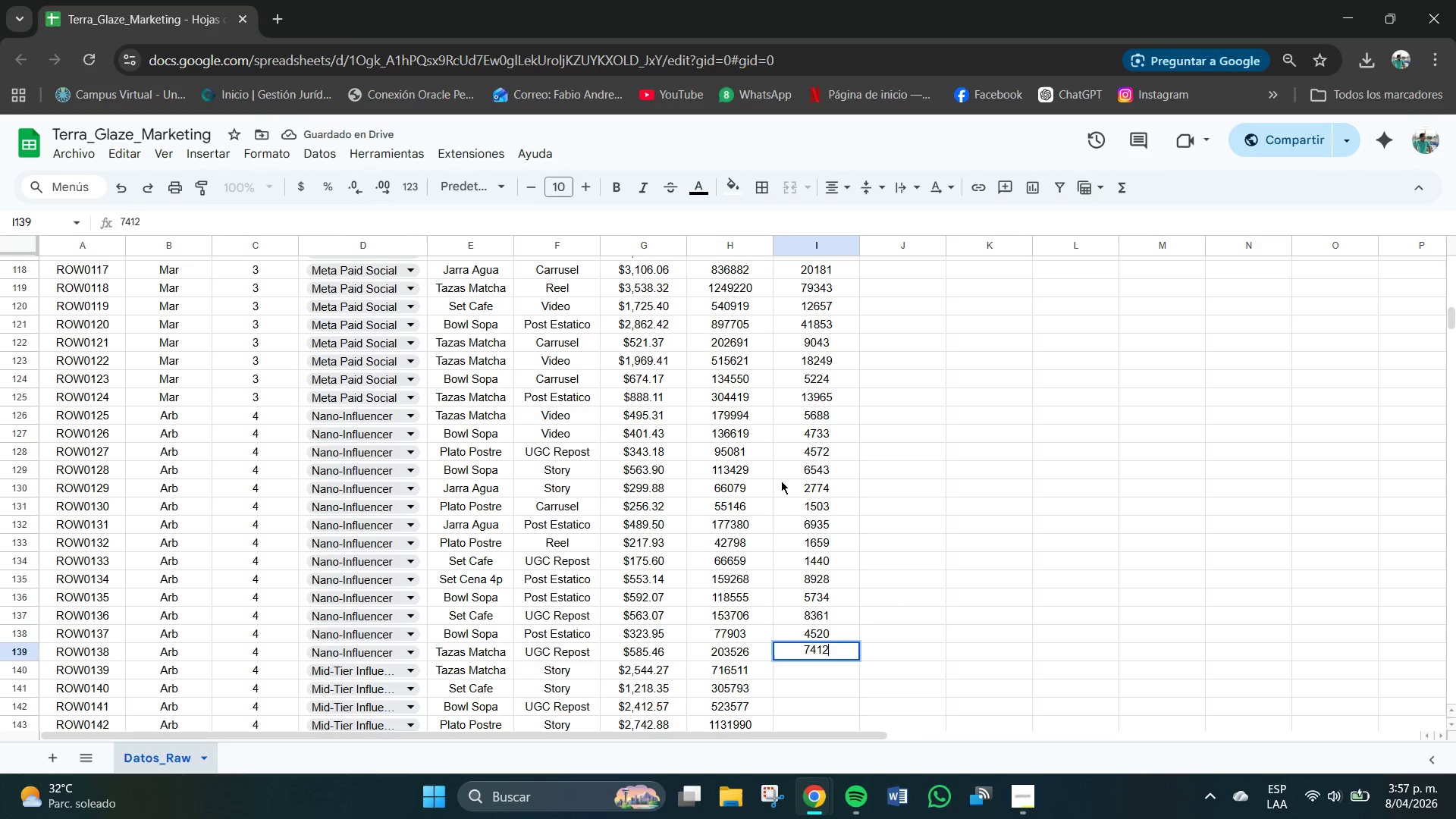 
key(NumpadEnter)
 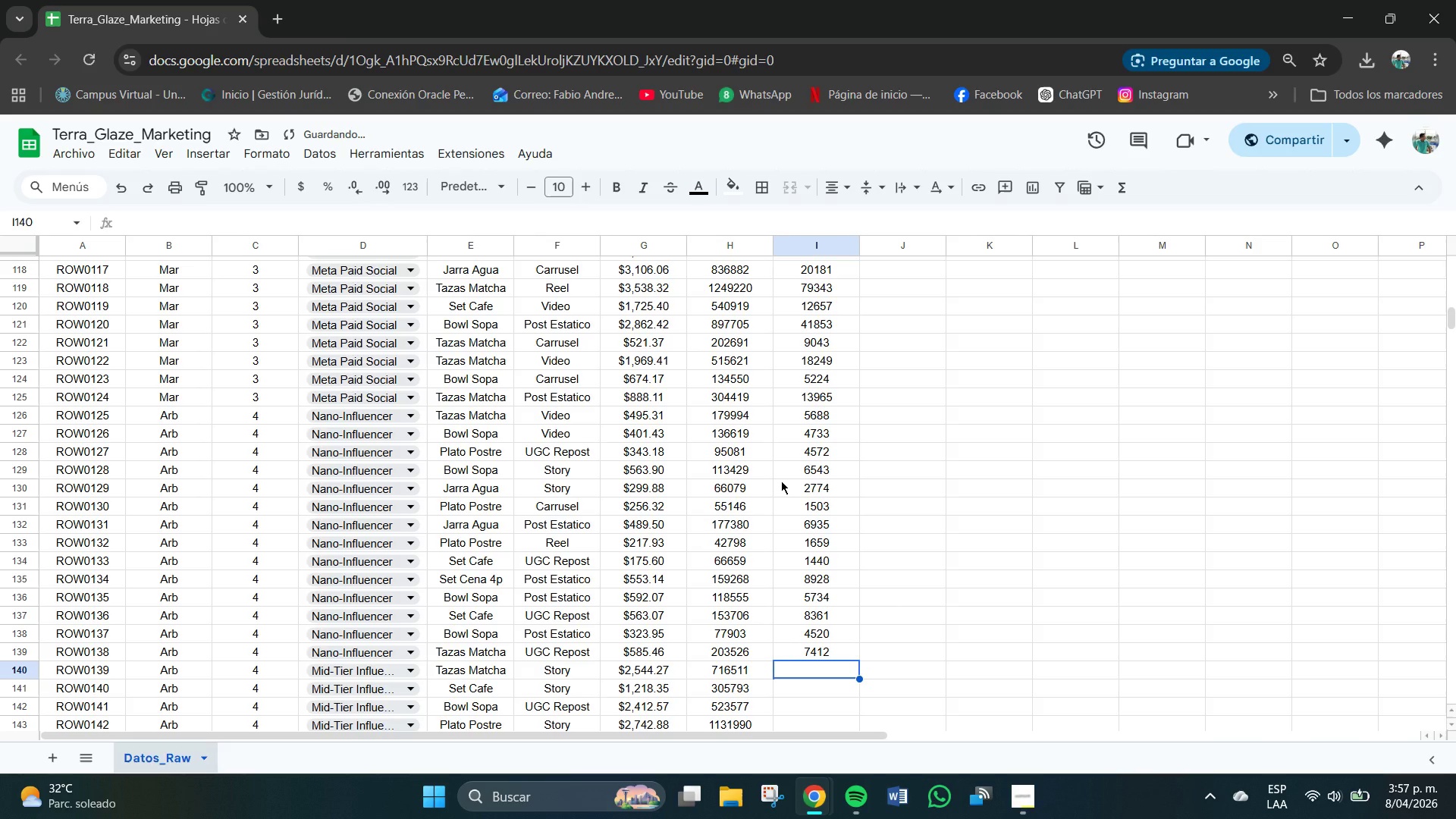 
key(Numpad2)
 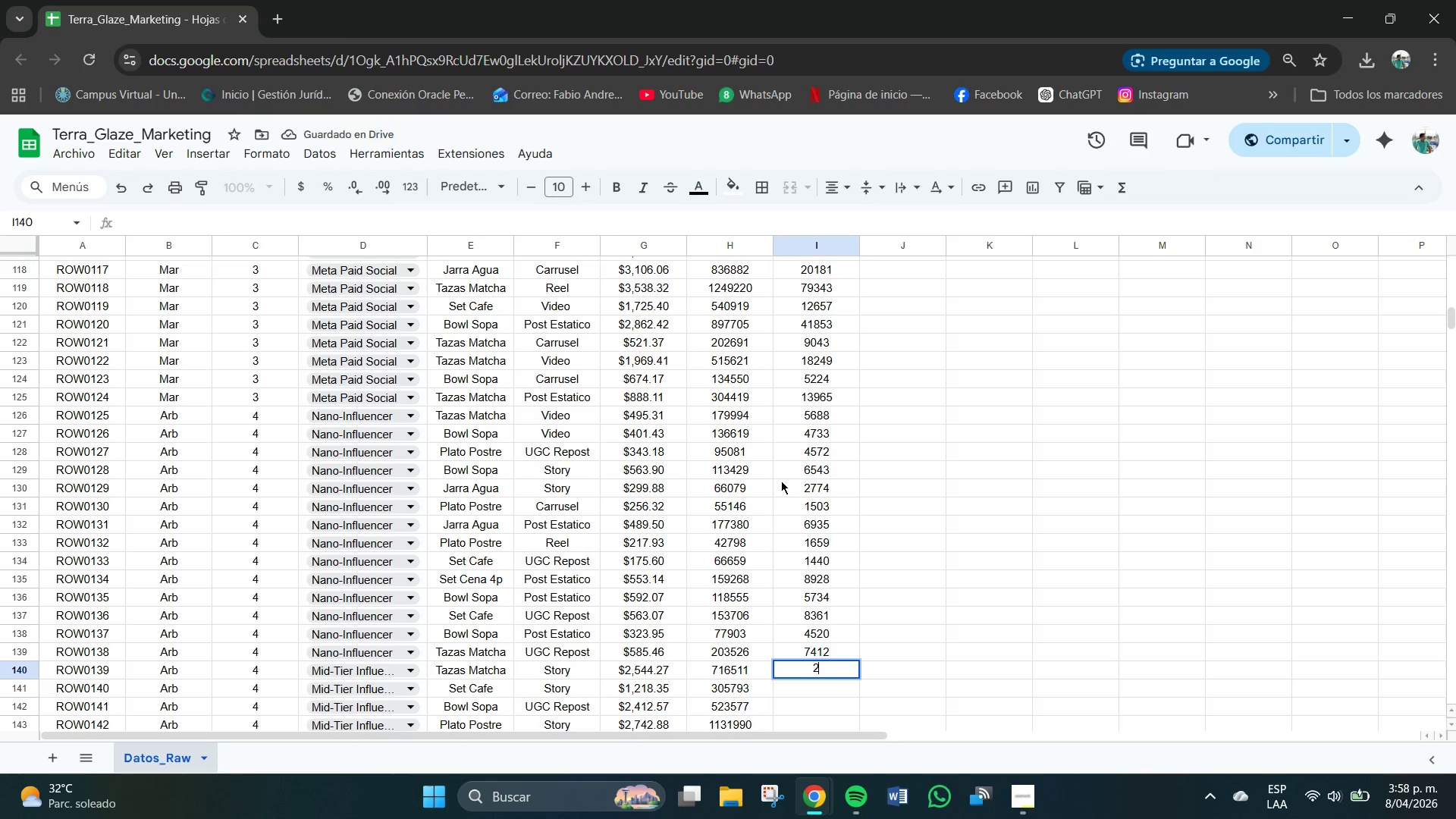 
key(Numpad5)
 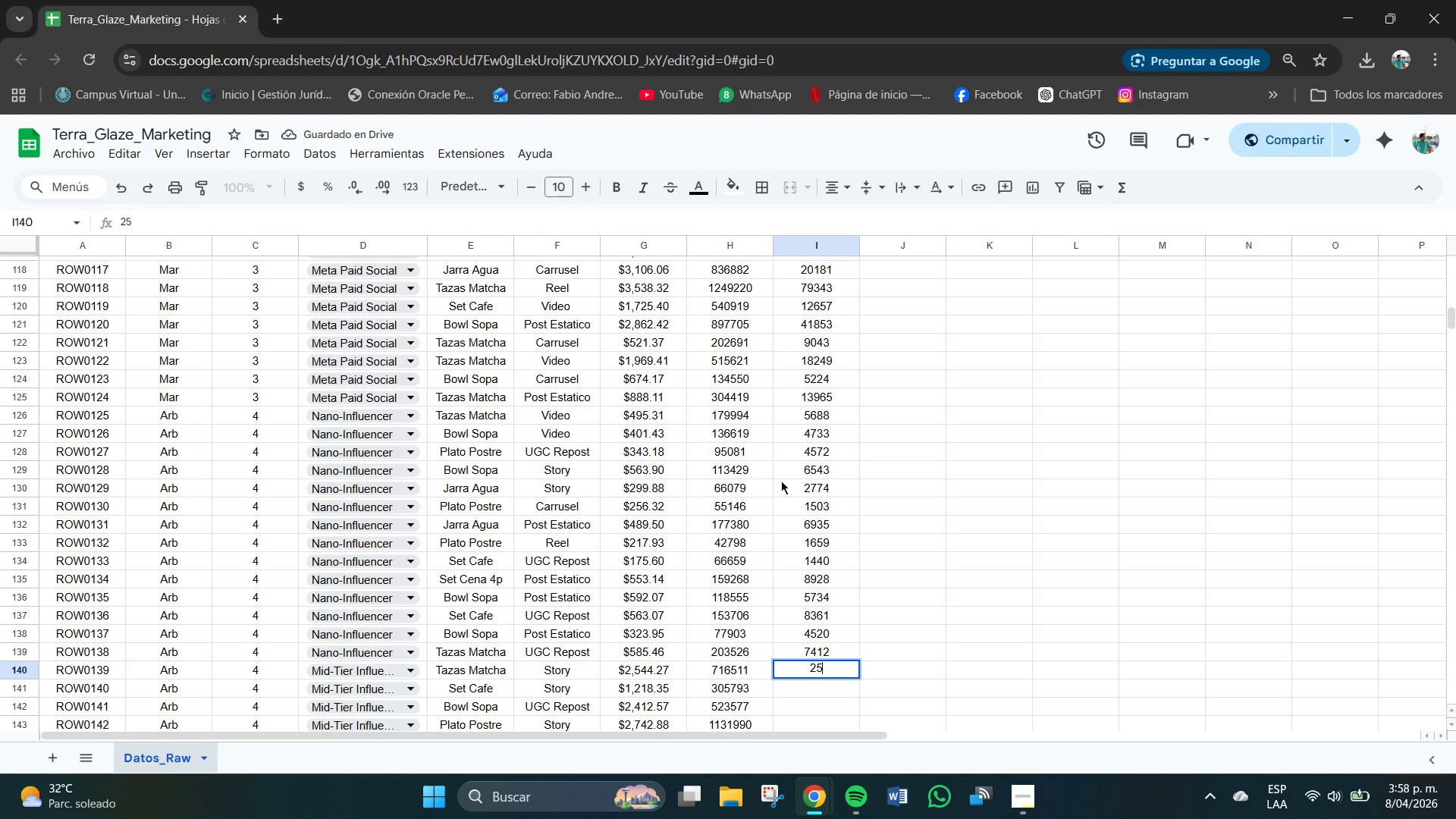 
key(Numpad0)
 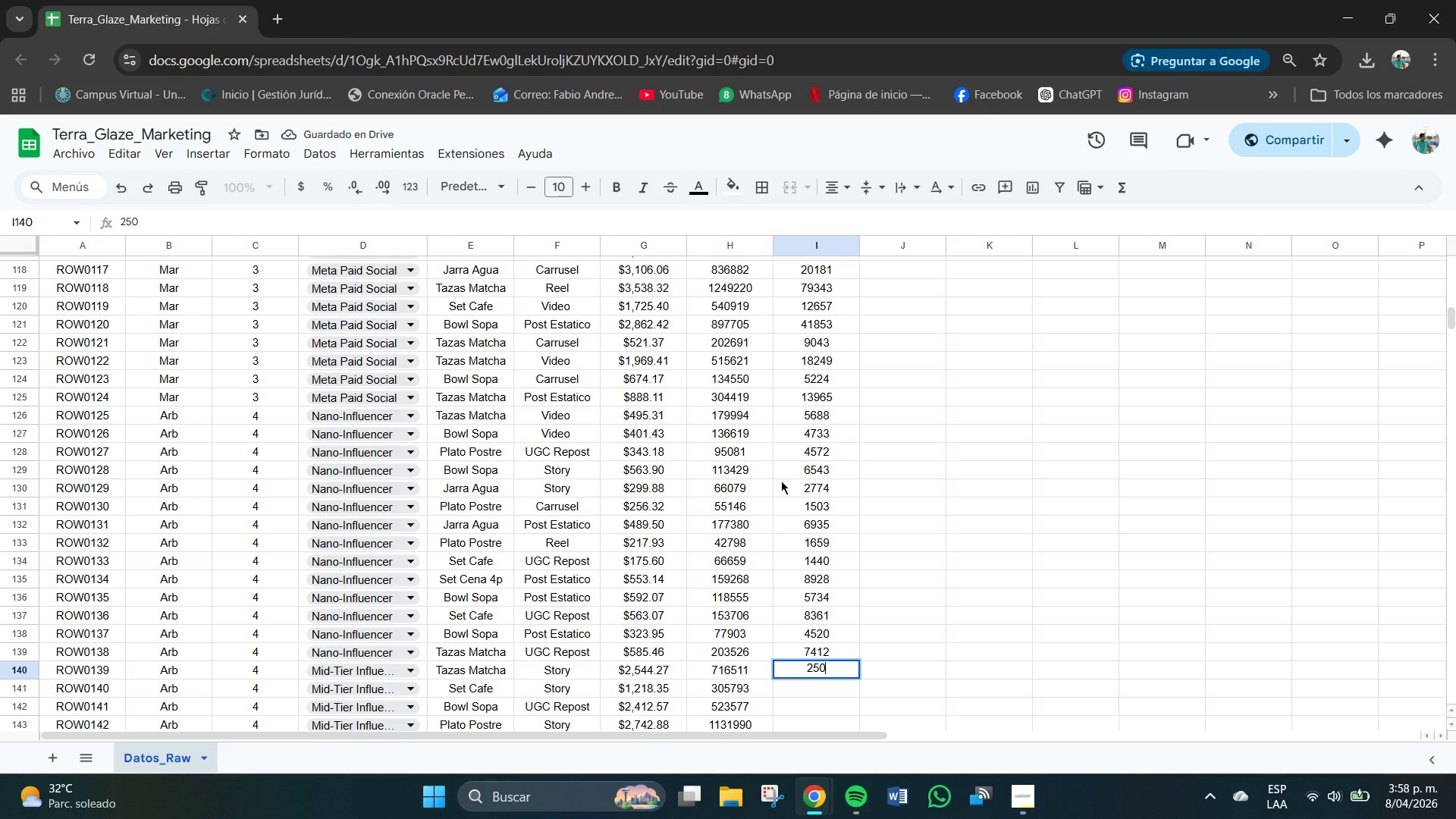 
key(Numpad8)
 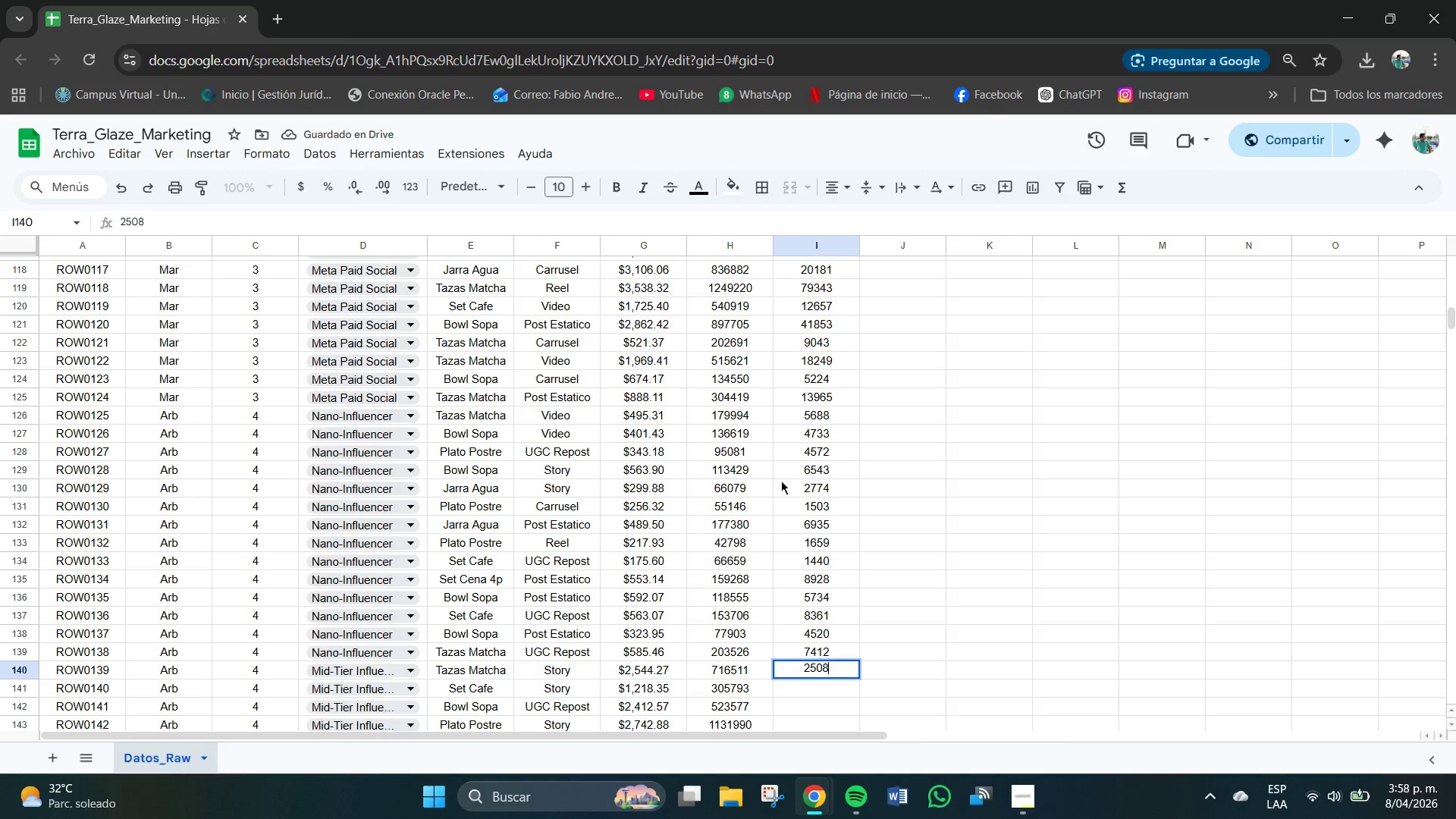 
key(Numpad2)
 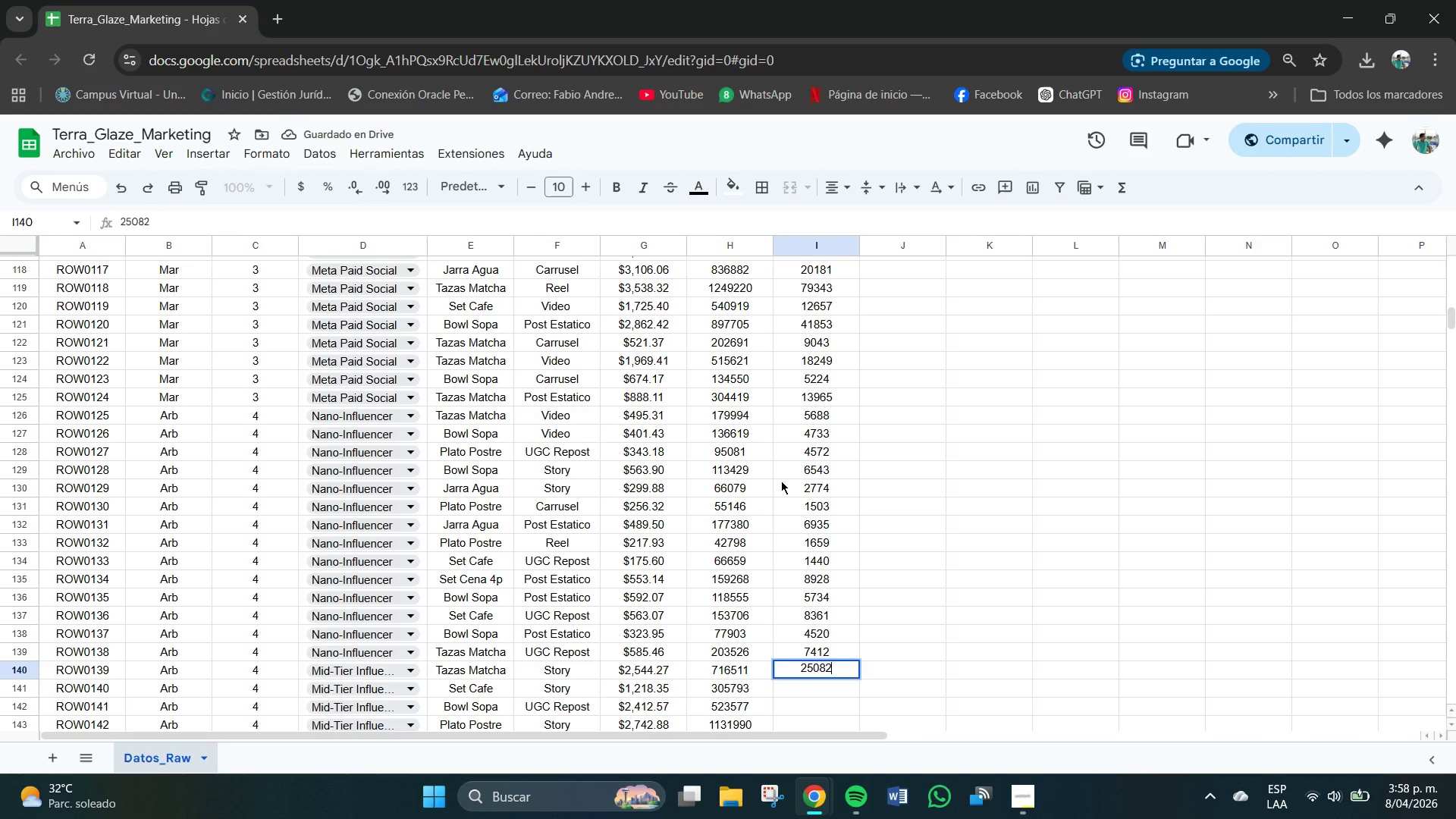 
key(NumpadEnter)
 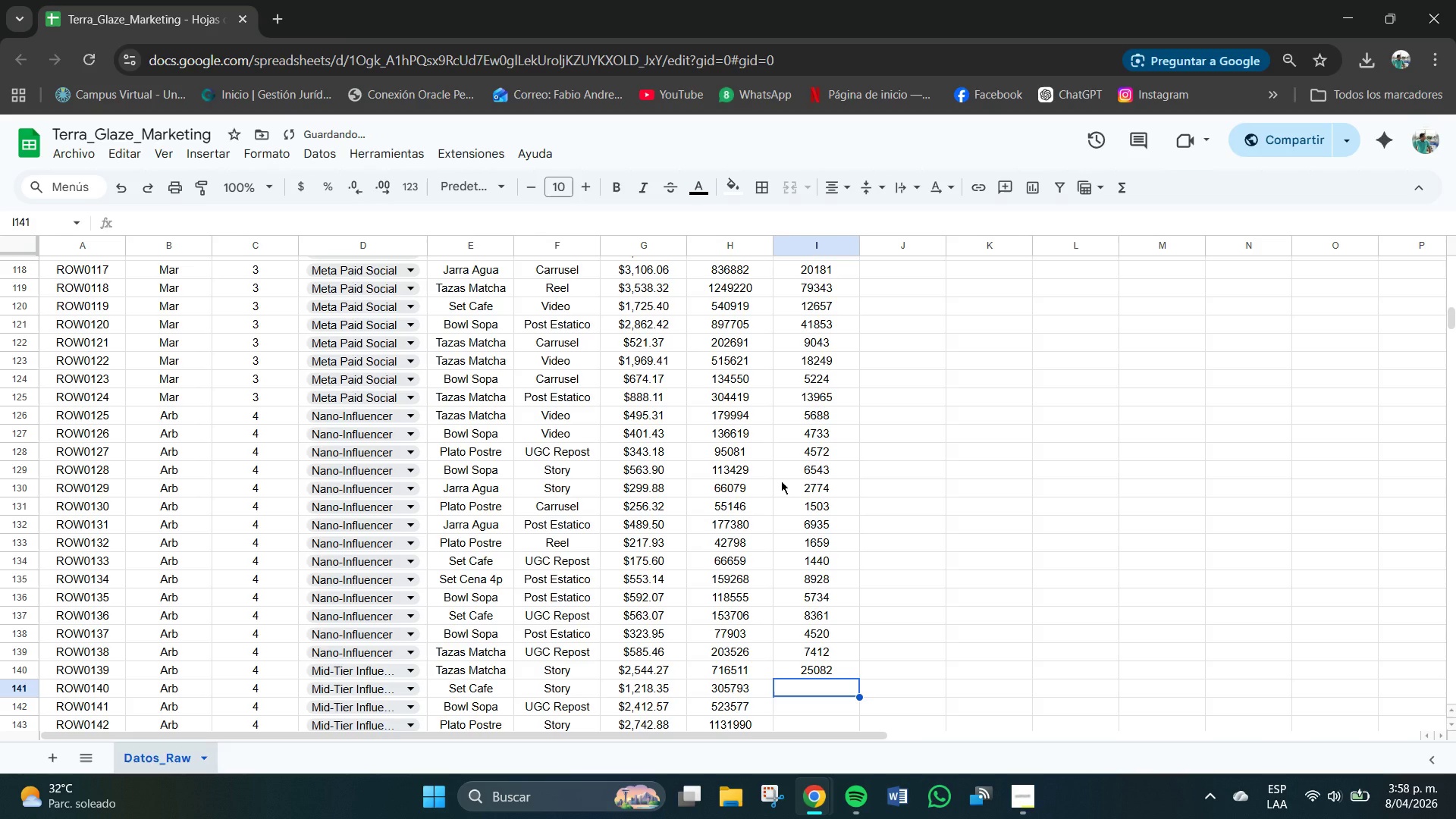 
key(Numpad1)
 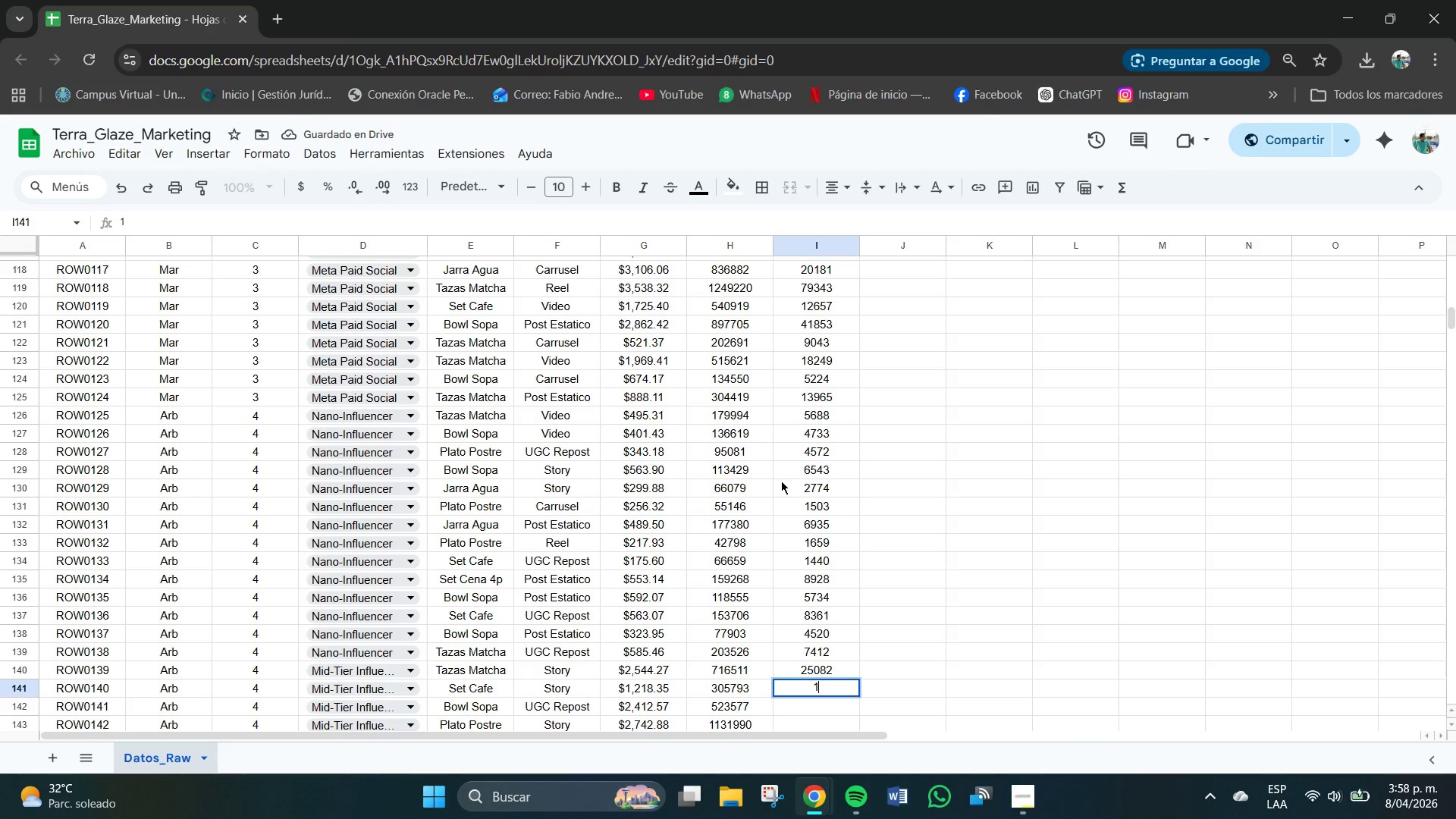 
key(Numpad6)
 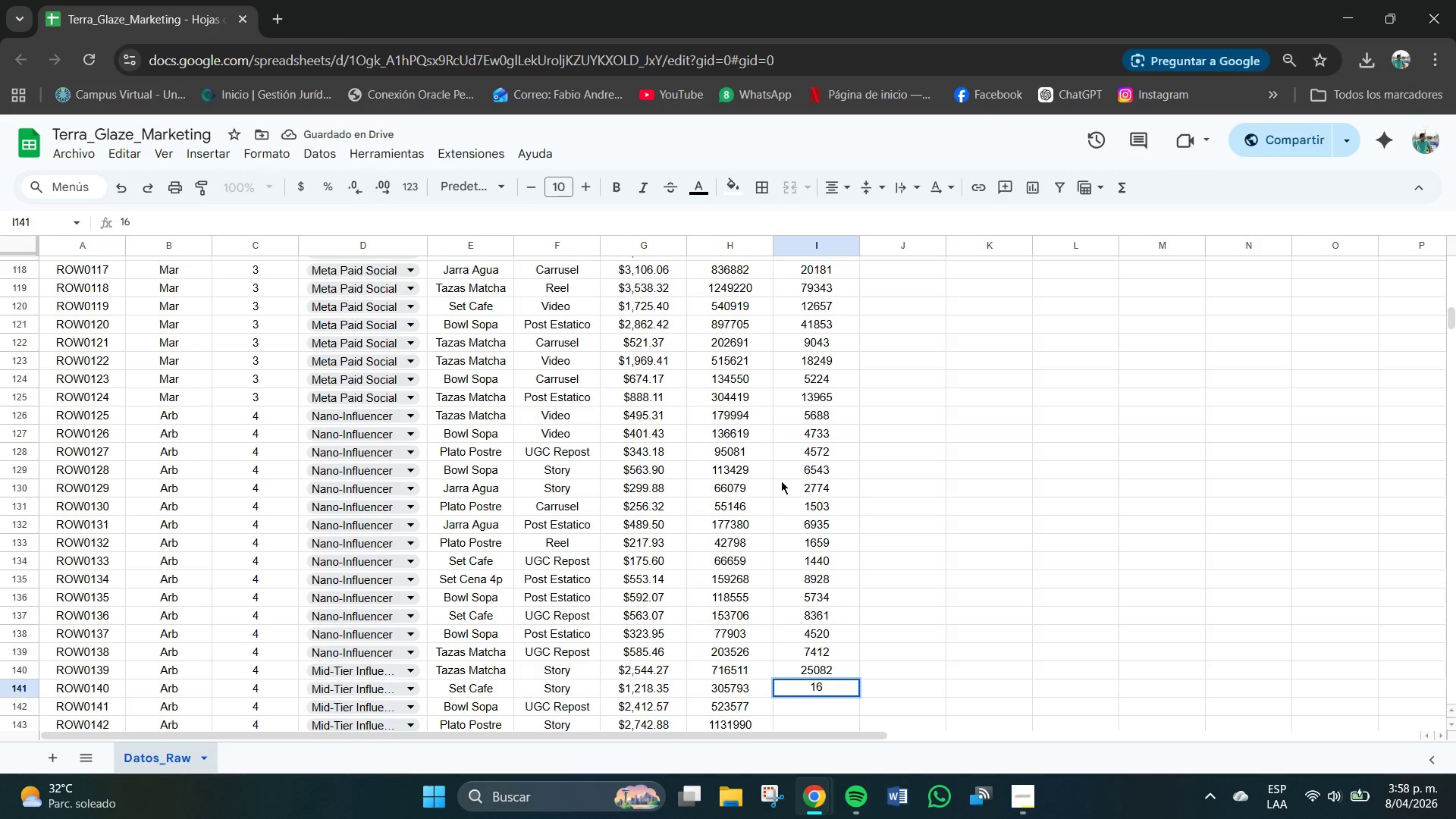 
key(Numpad8)
 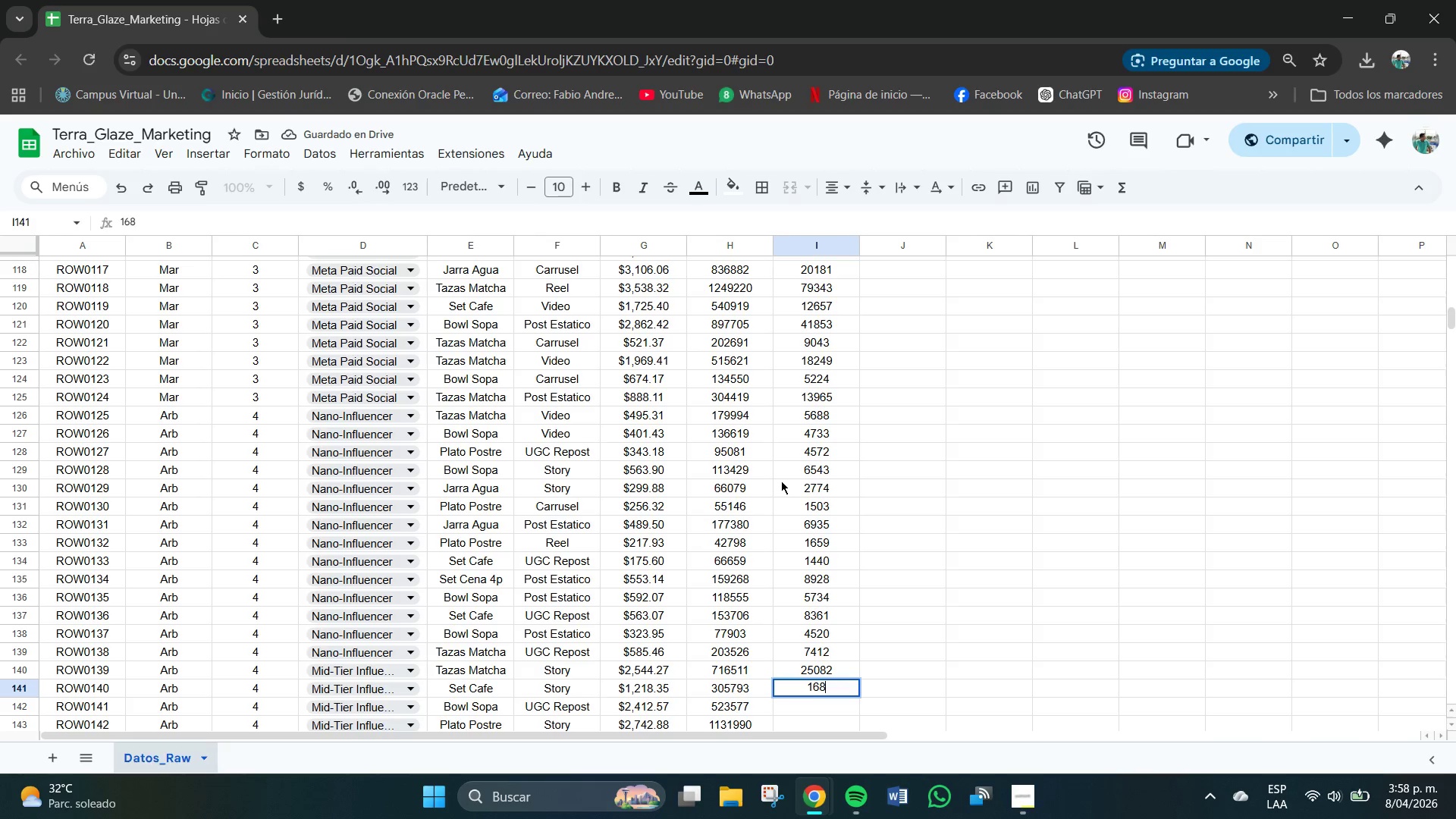 
key(Numpad3)
 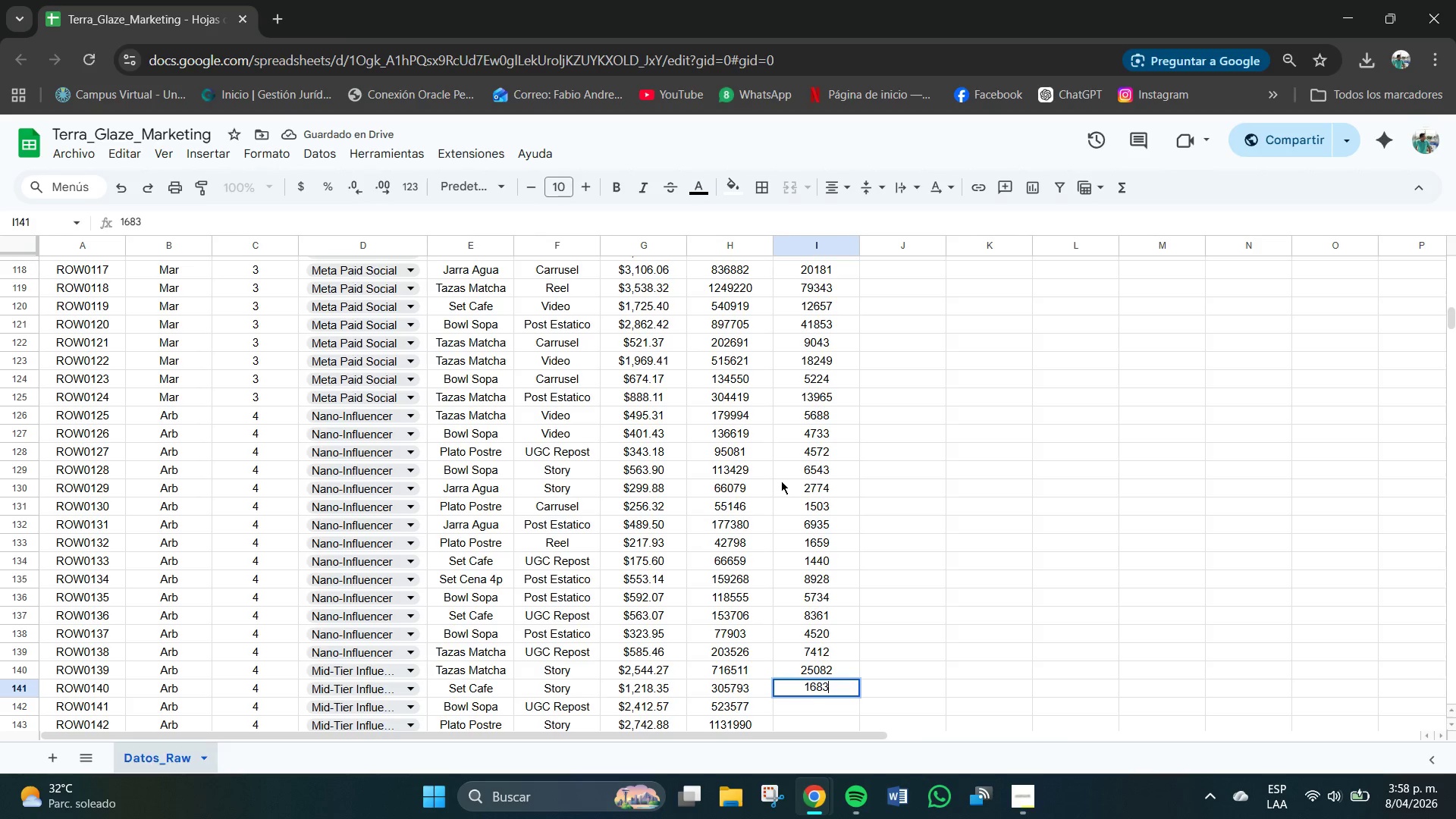 
key(Numpad1)
 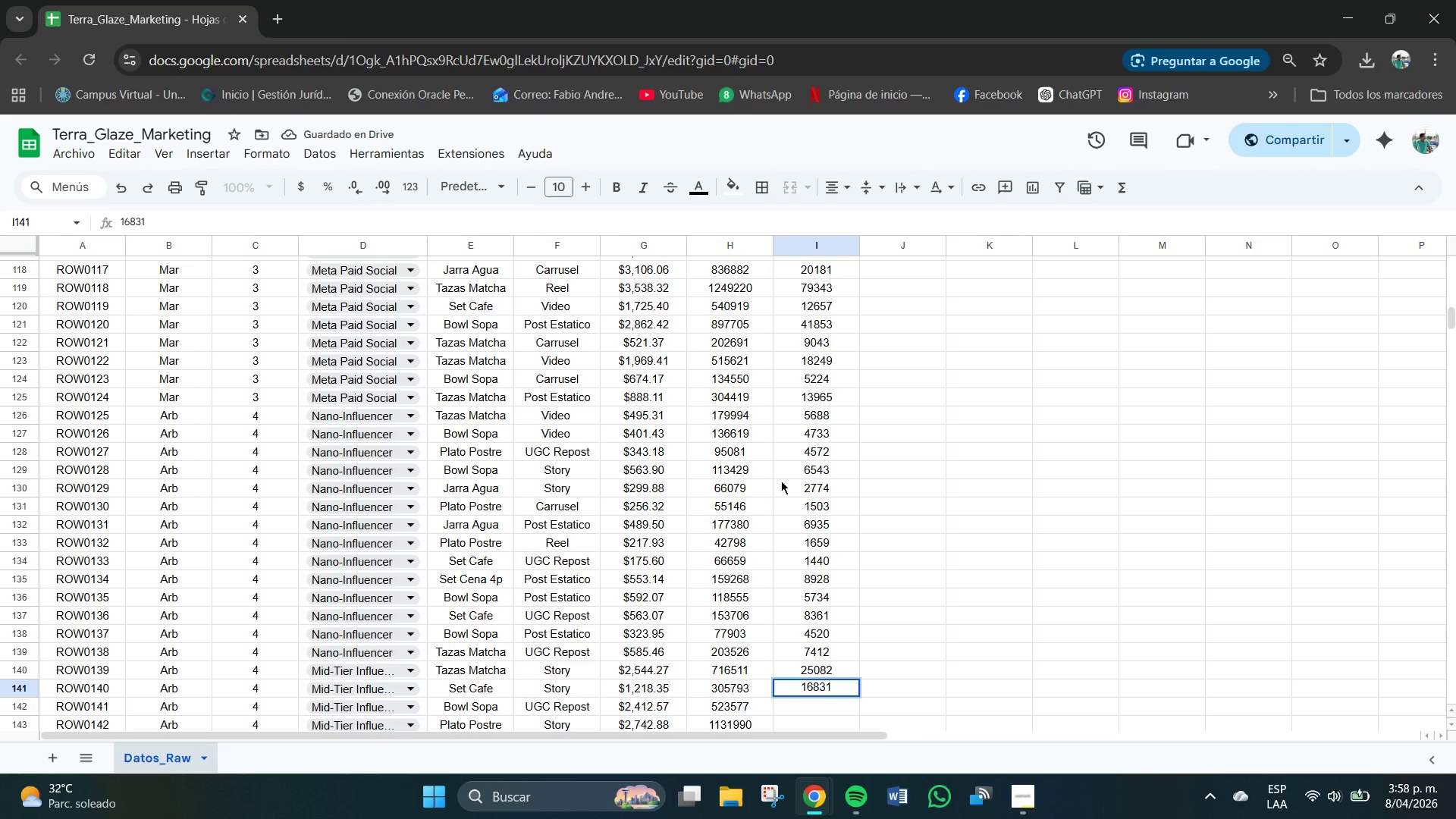 
key(NumpadEnter)
 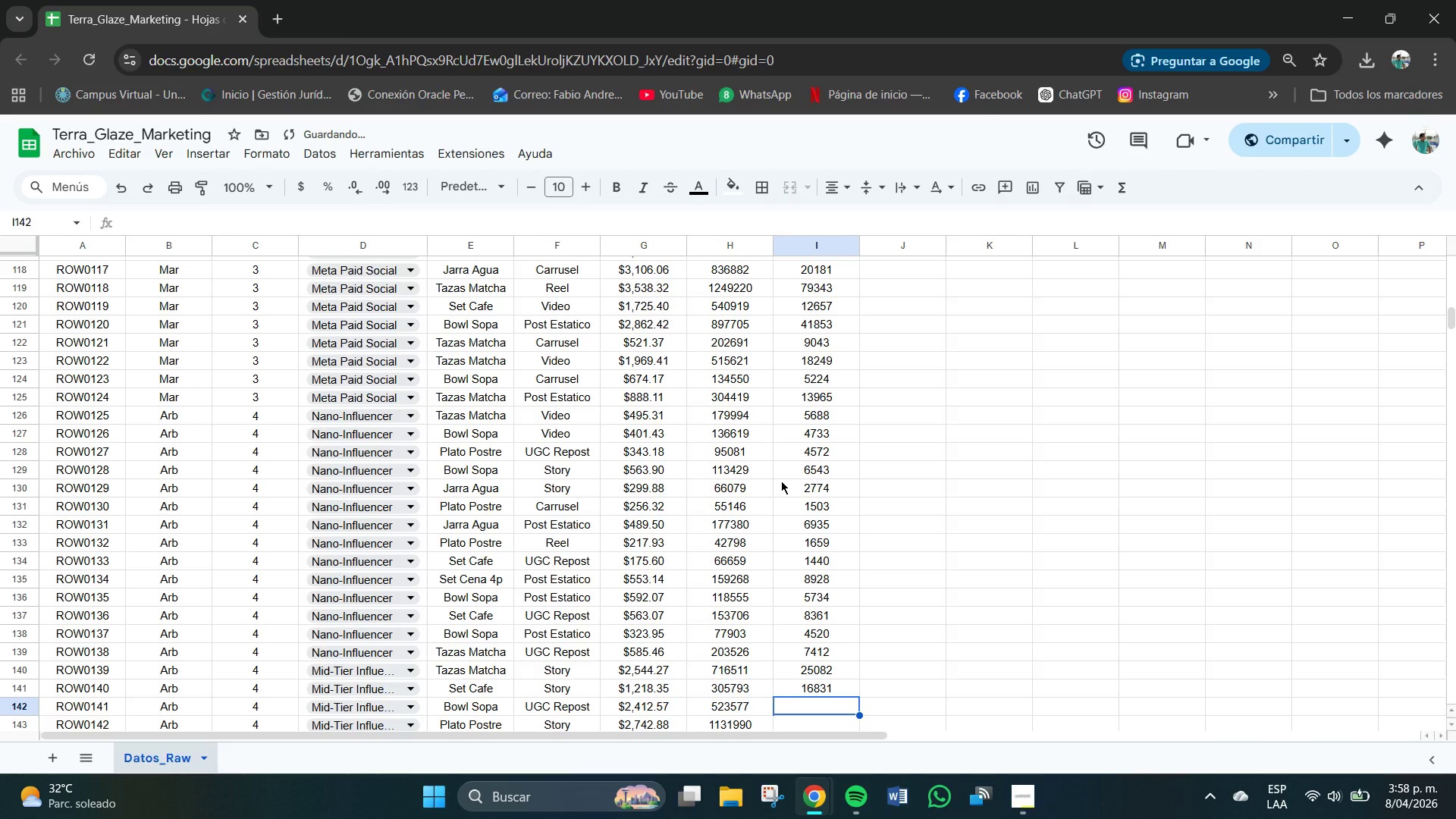 
key(Numpad1)
 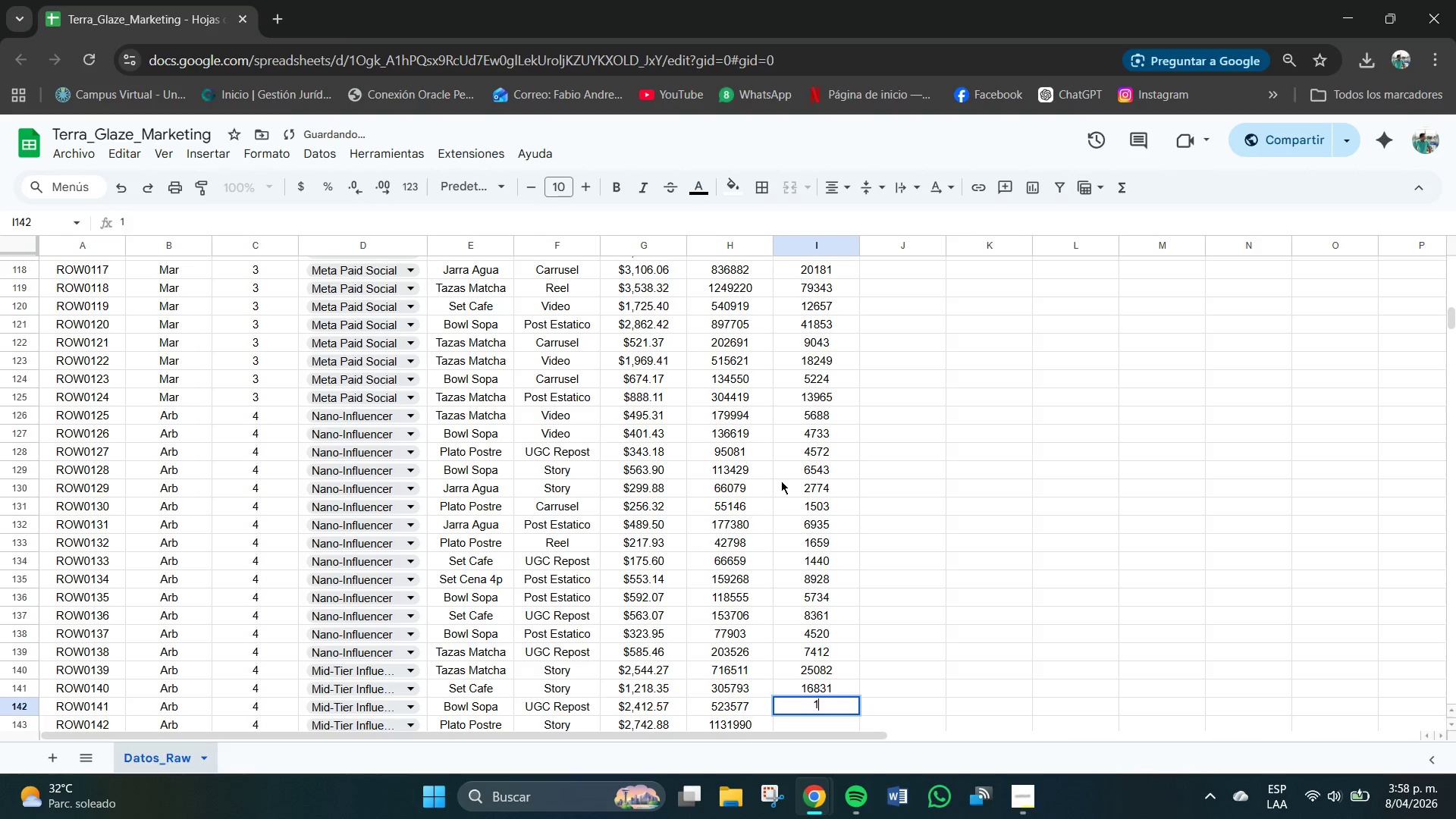 
key(Numpad3)
 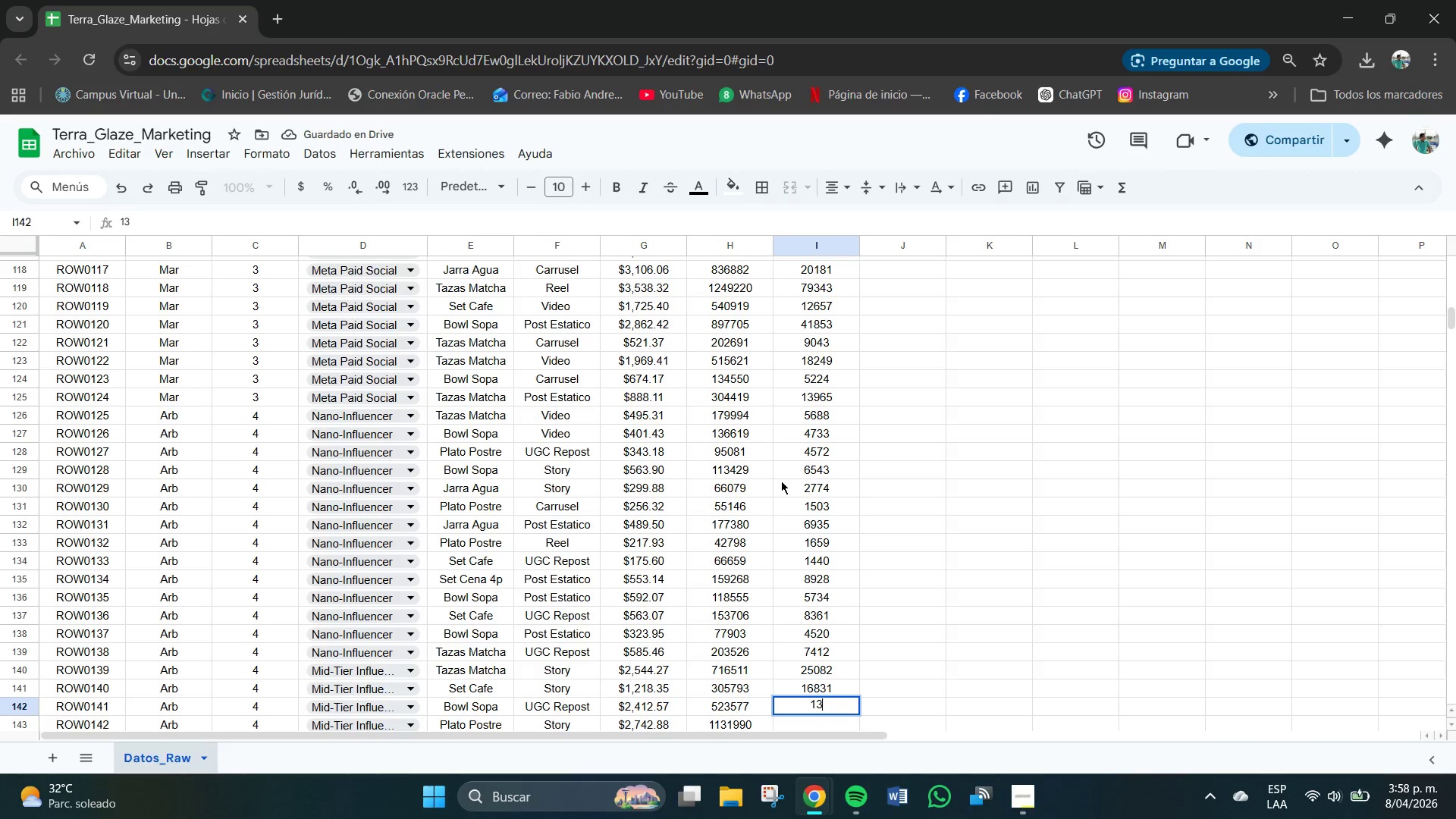 
key(Numpad8)
 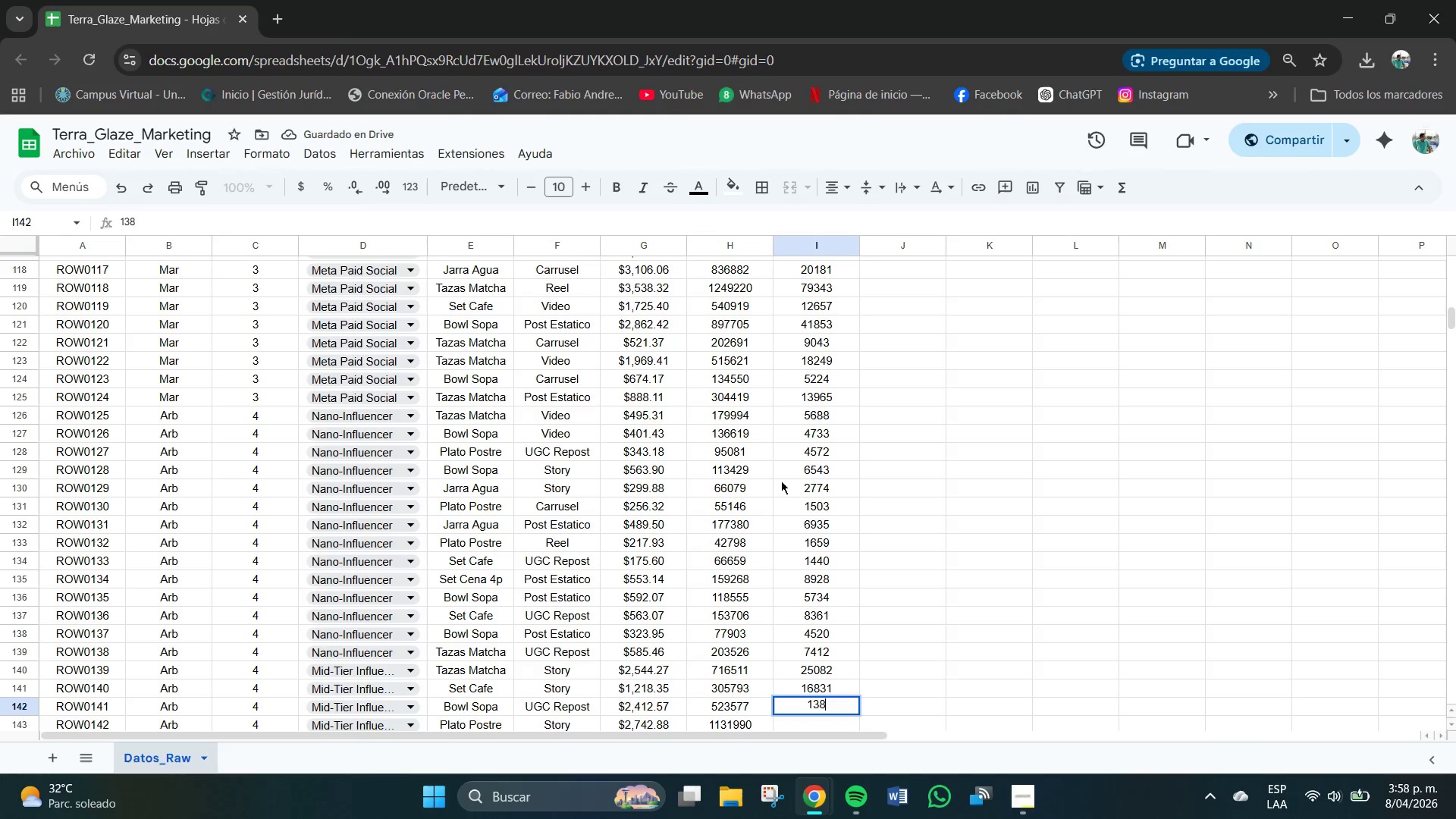 
key(Numpad7)
 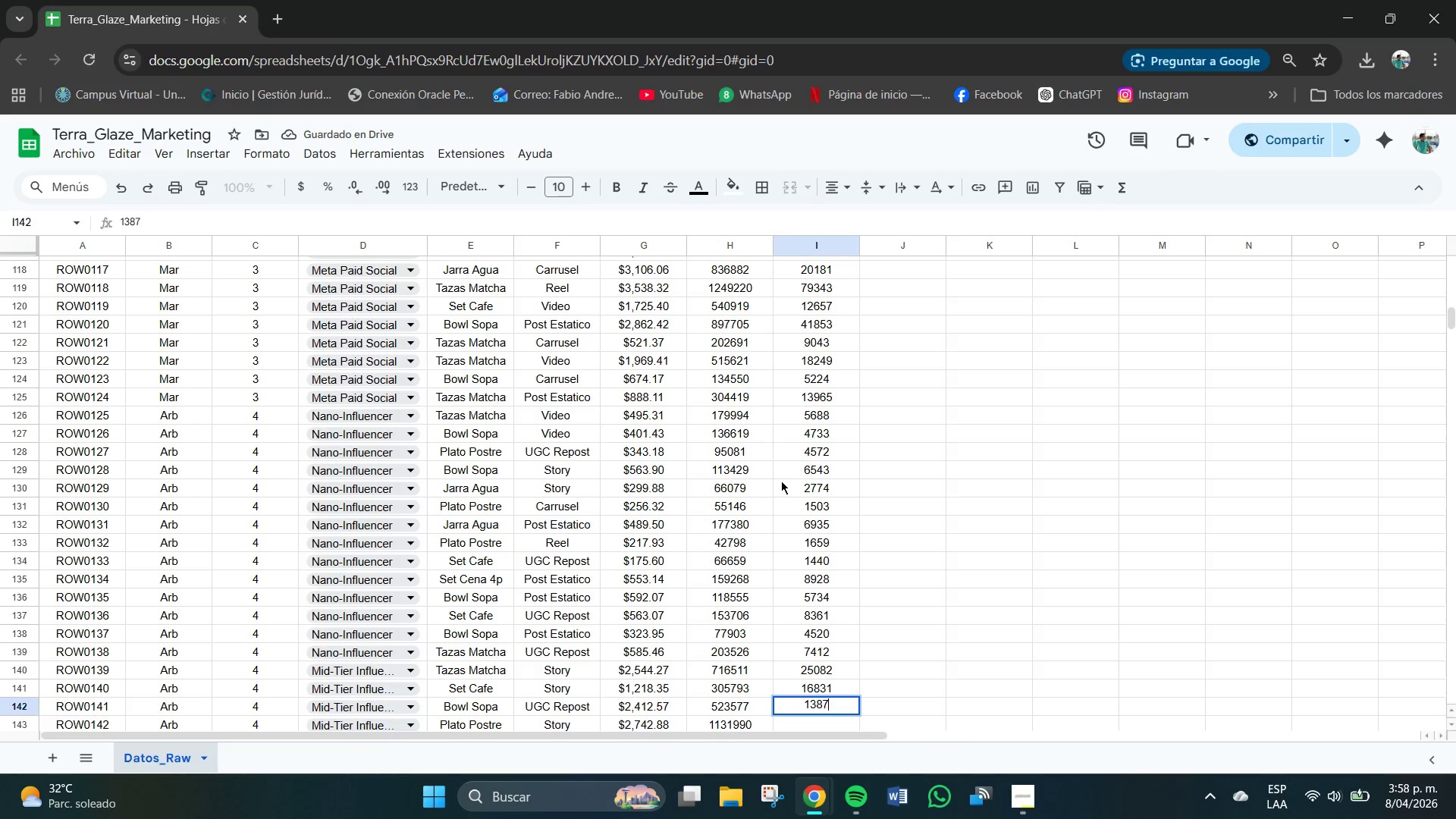 
key(Numpad4)
 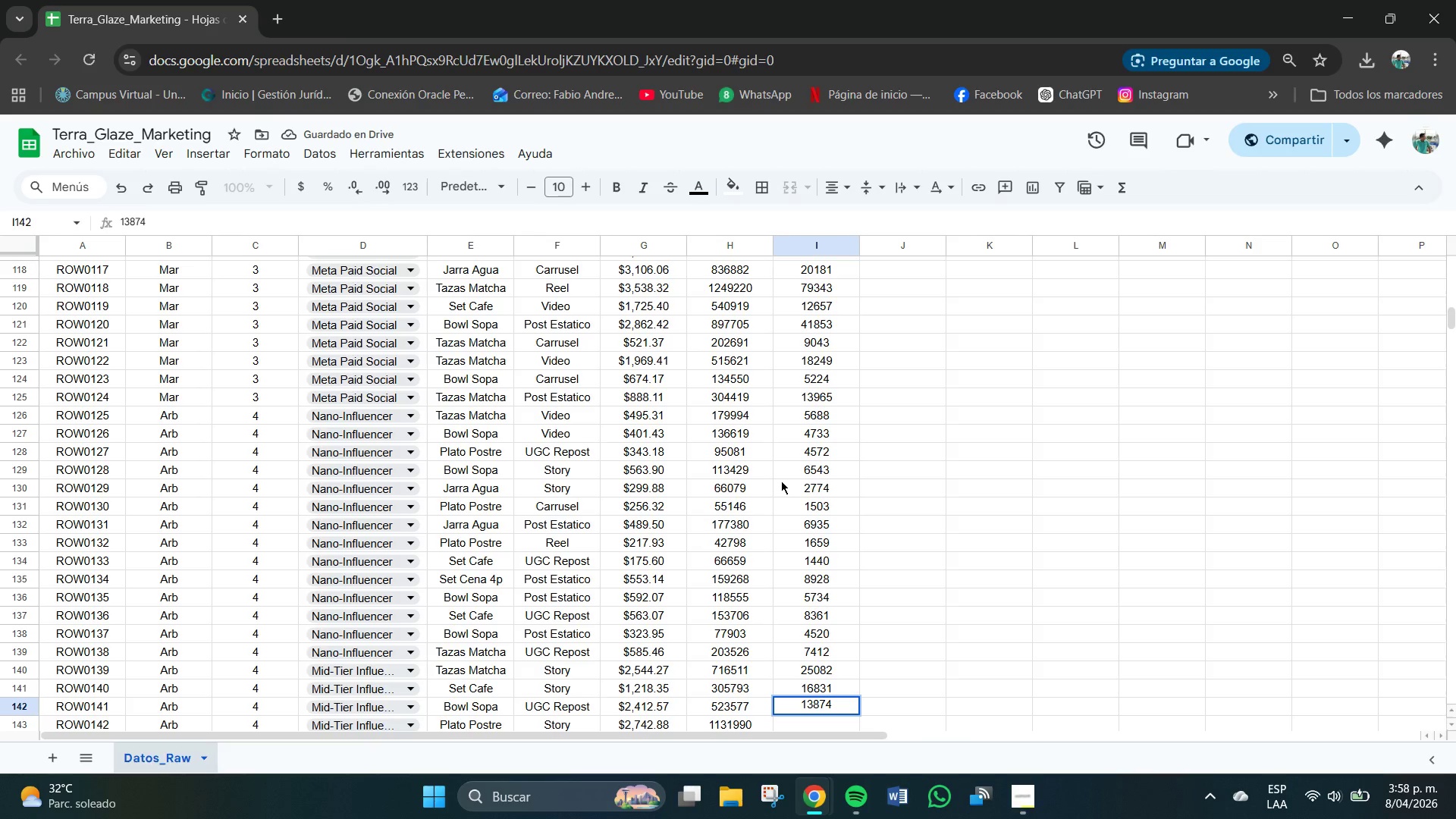 
key(NumpadEnter)
 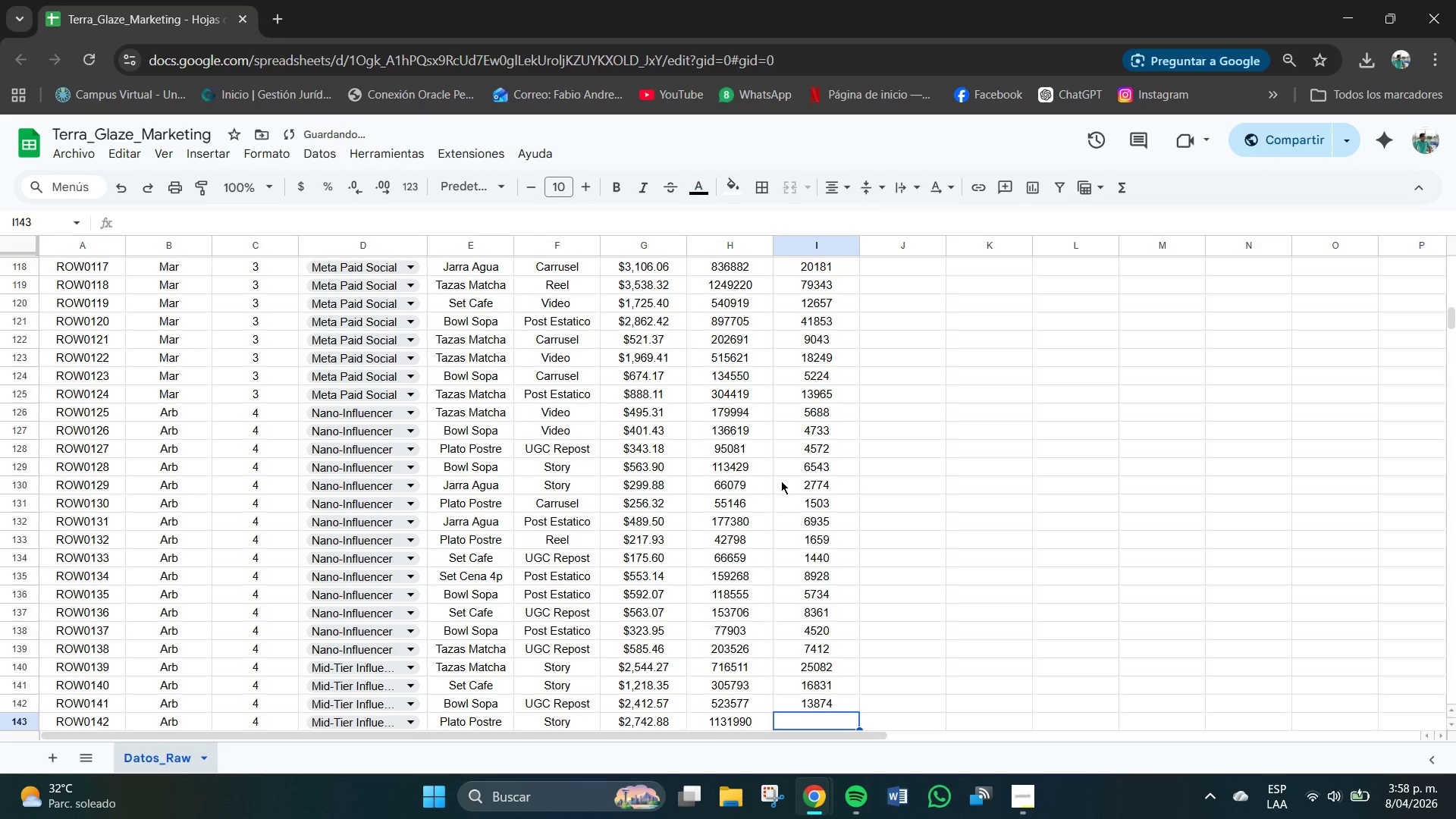 
key(Numpad5)
 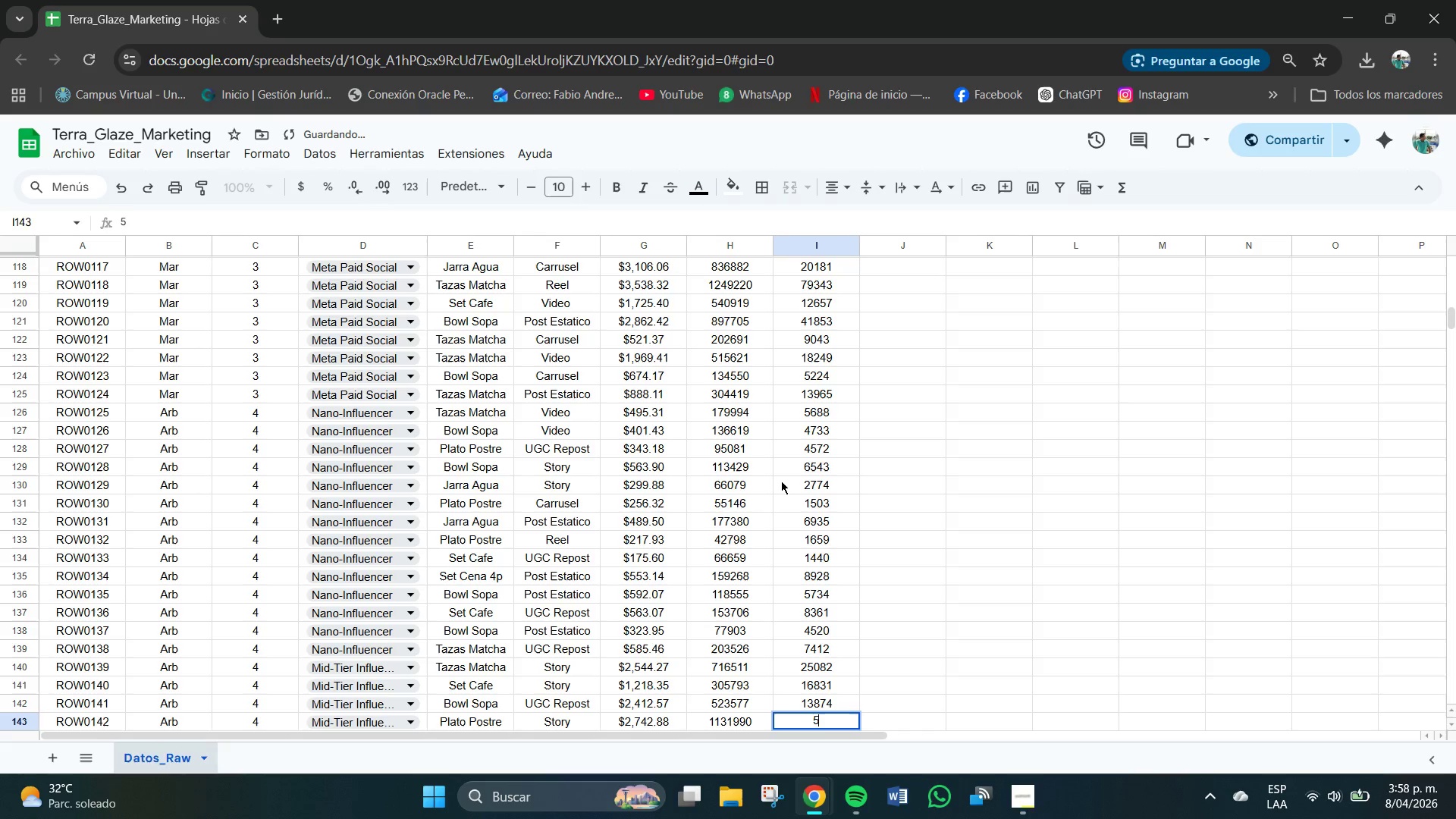 
key(Numpad2)
 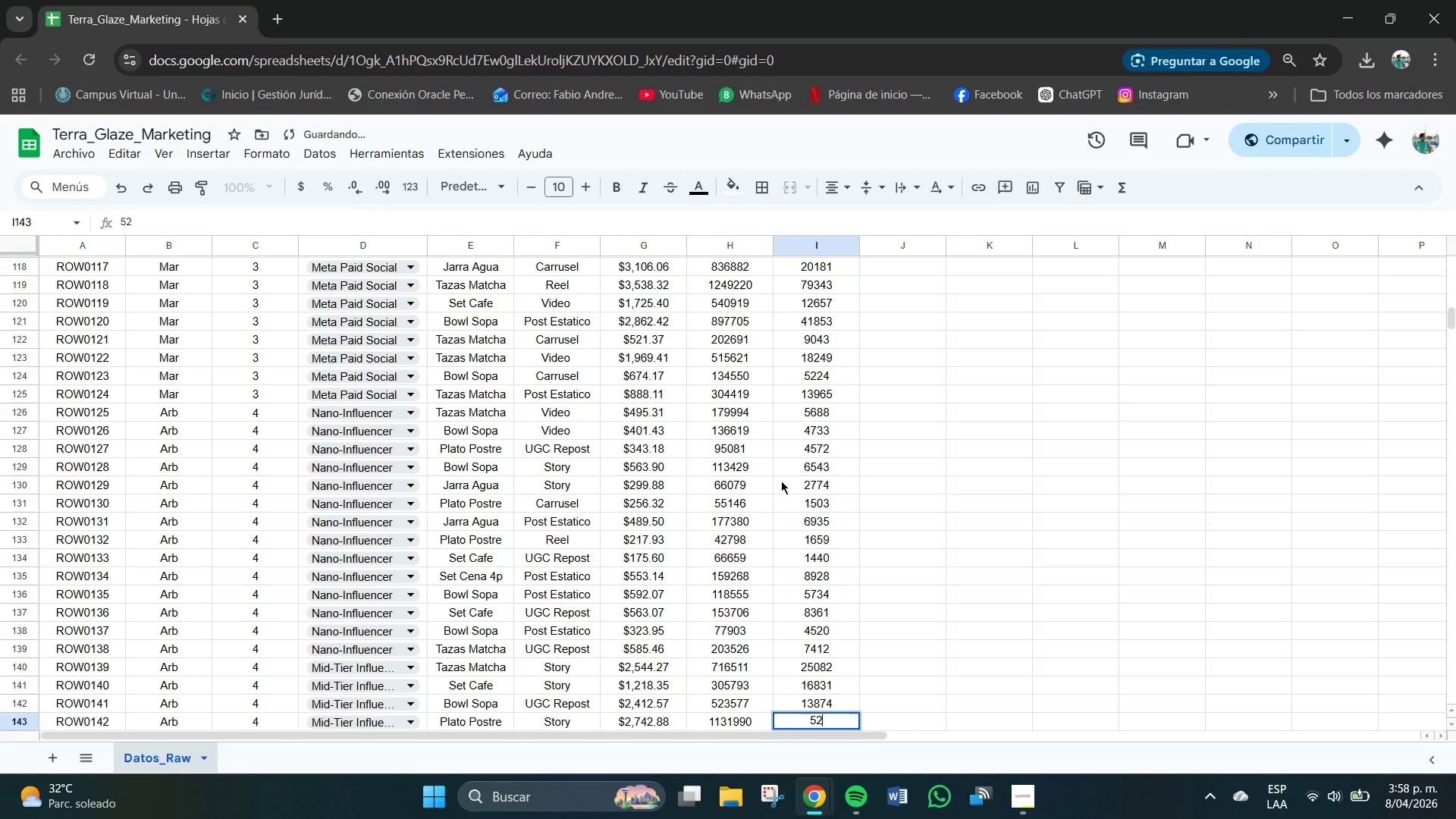 
key(Numpad8)
 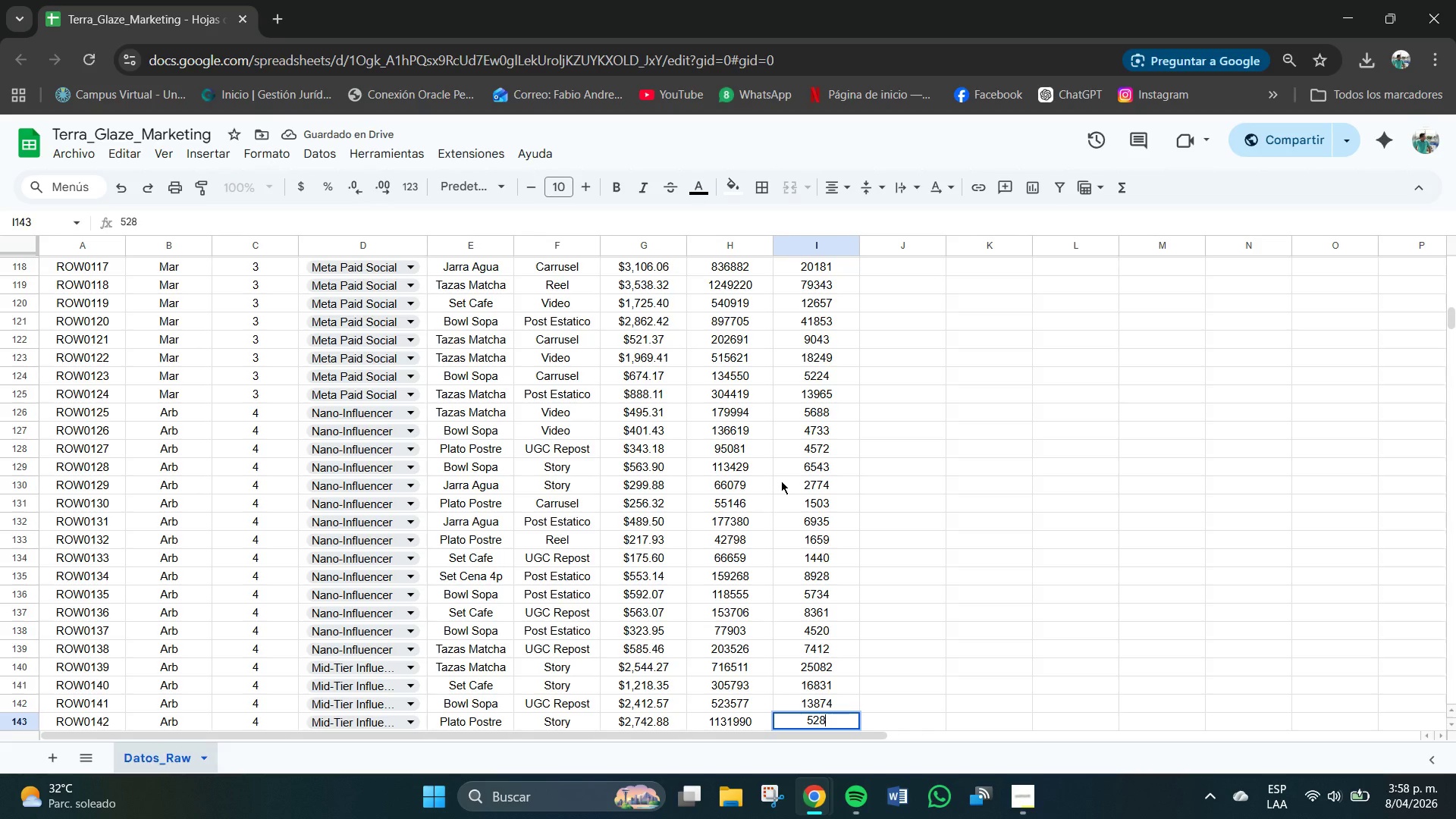 
key(Numpad6)
 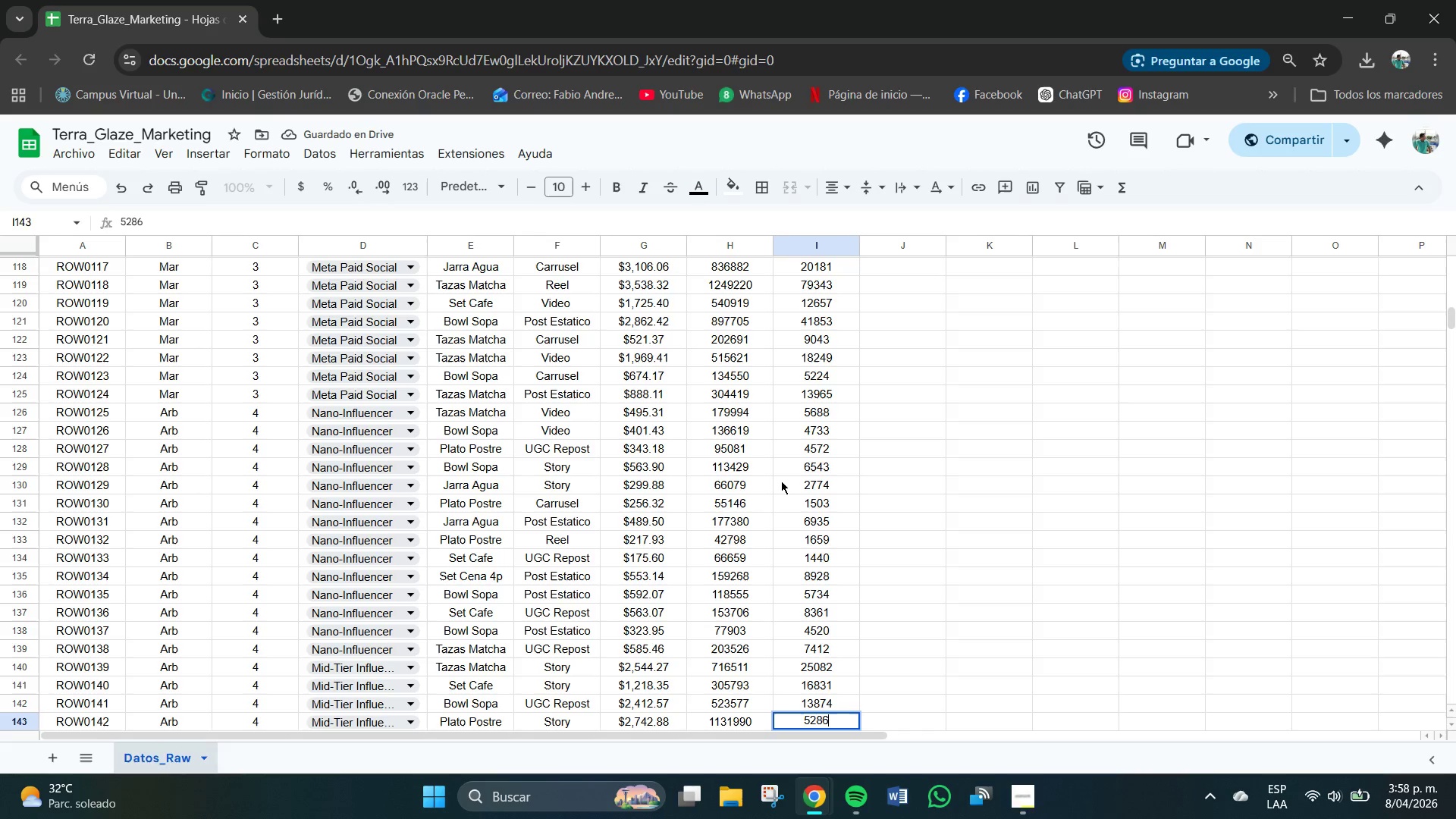 
key(Numpad1)
 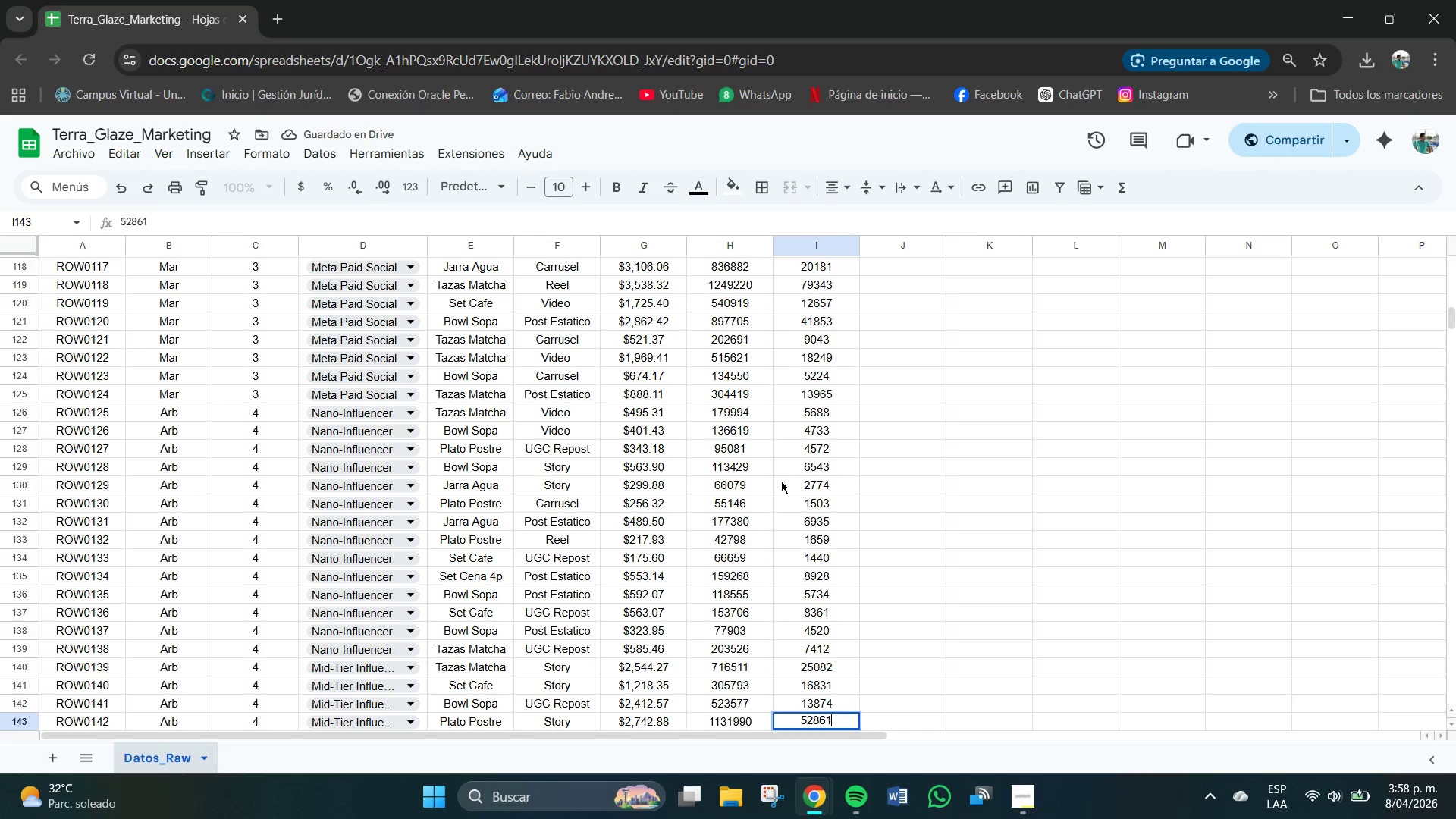 
key(NumpadEnter)
 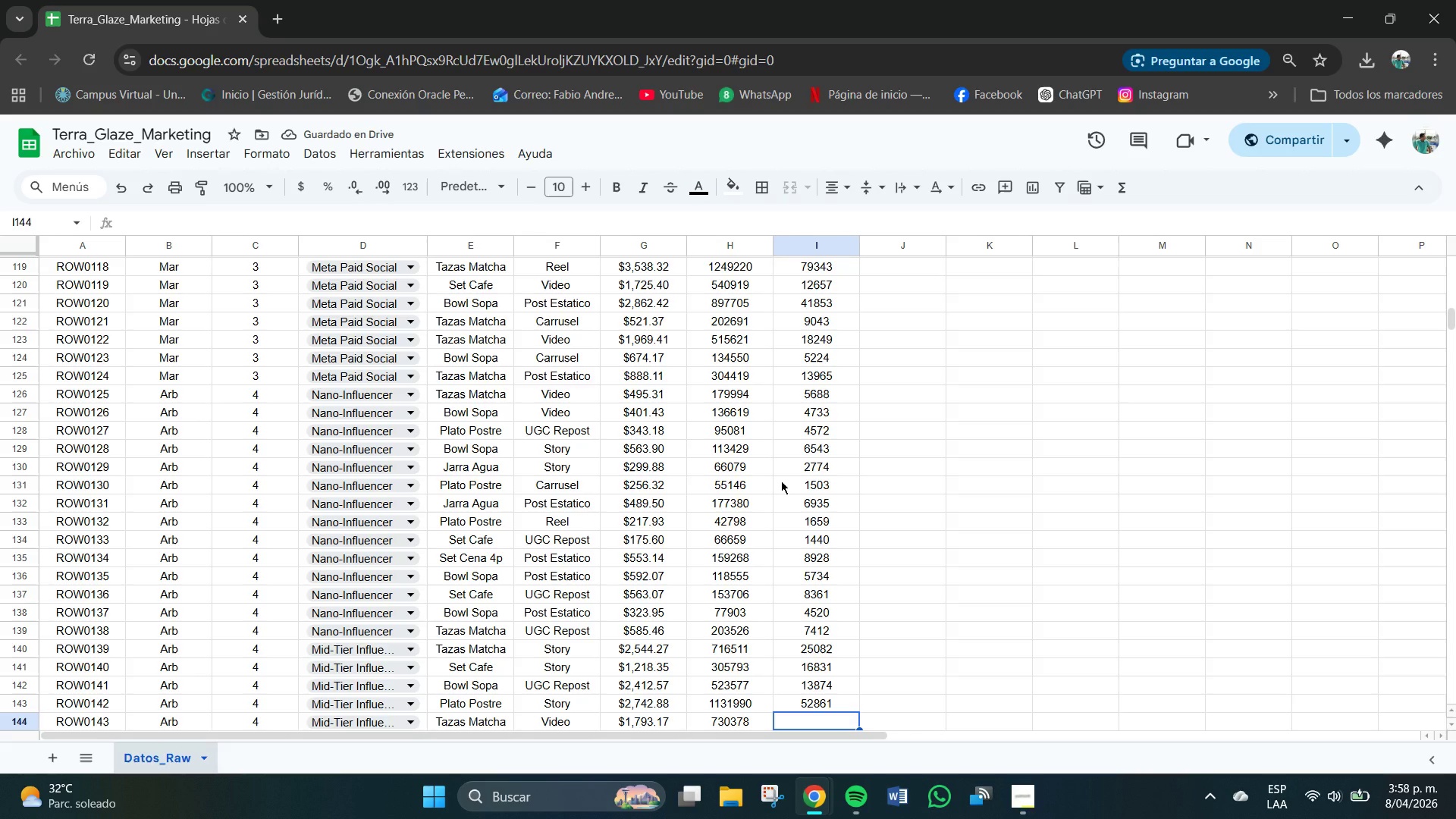 
key(Numpad4)
 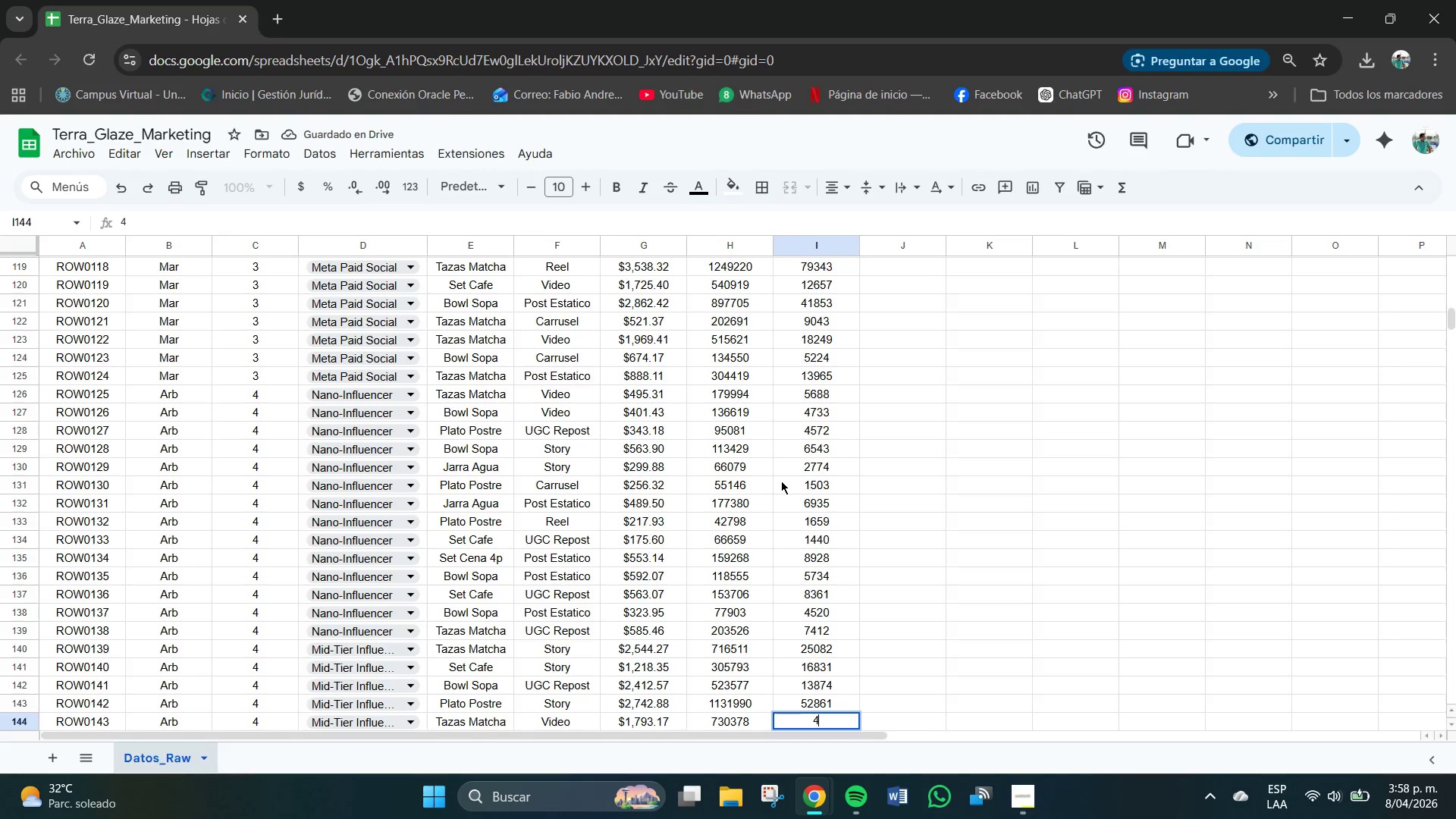 
key(Numpad6)
 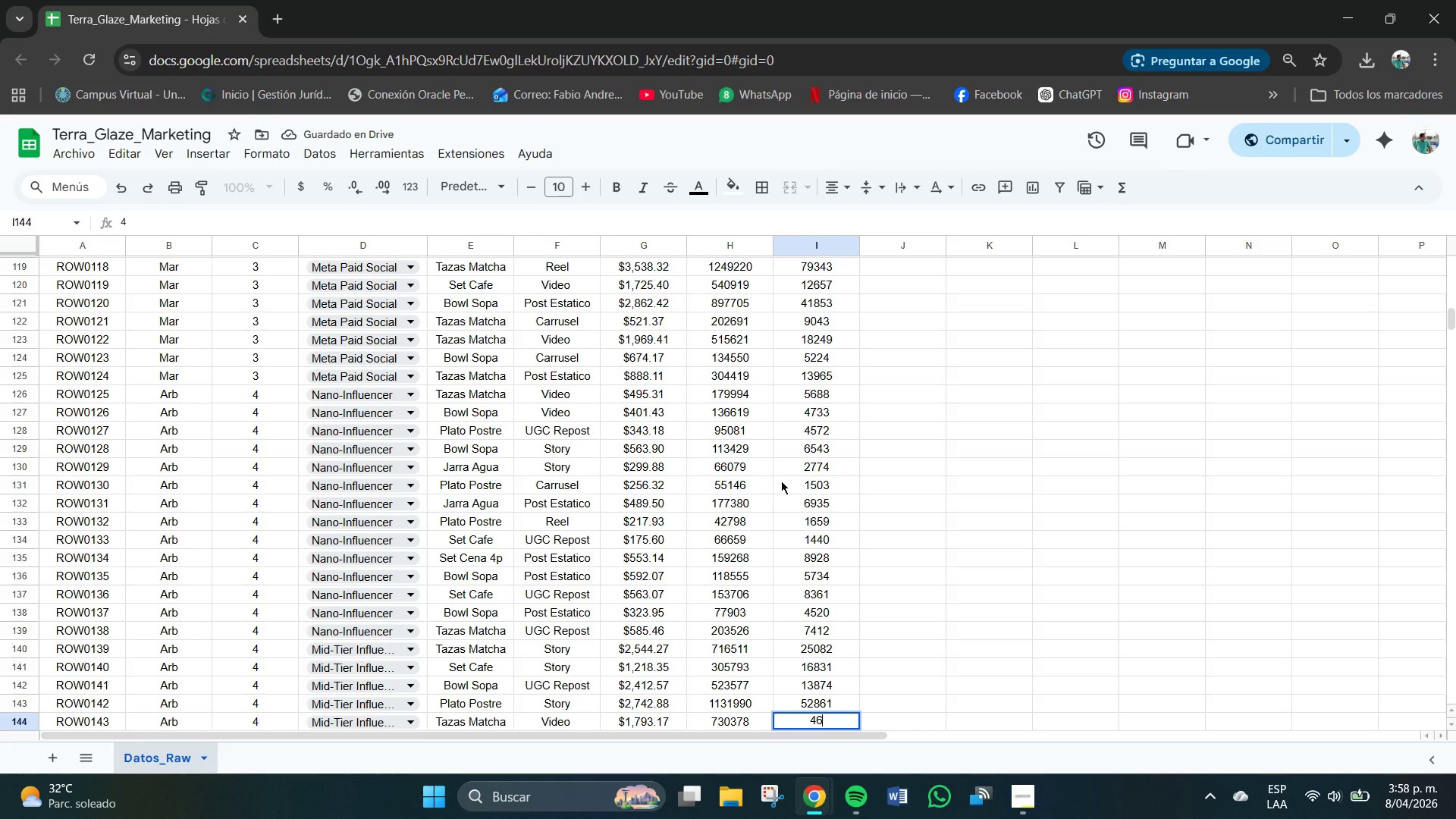 
key(Numpad8)
 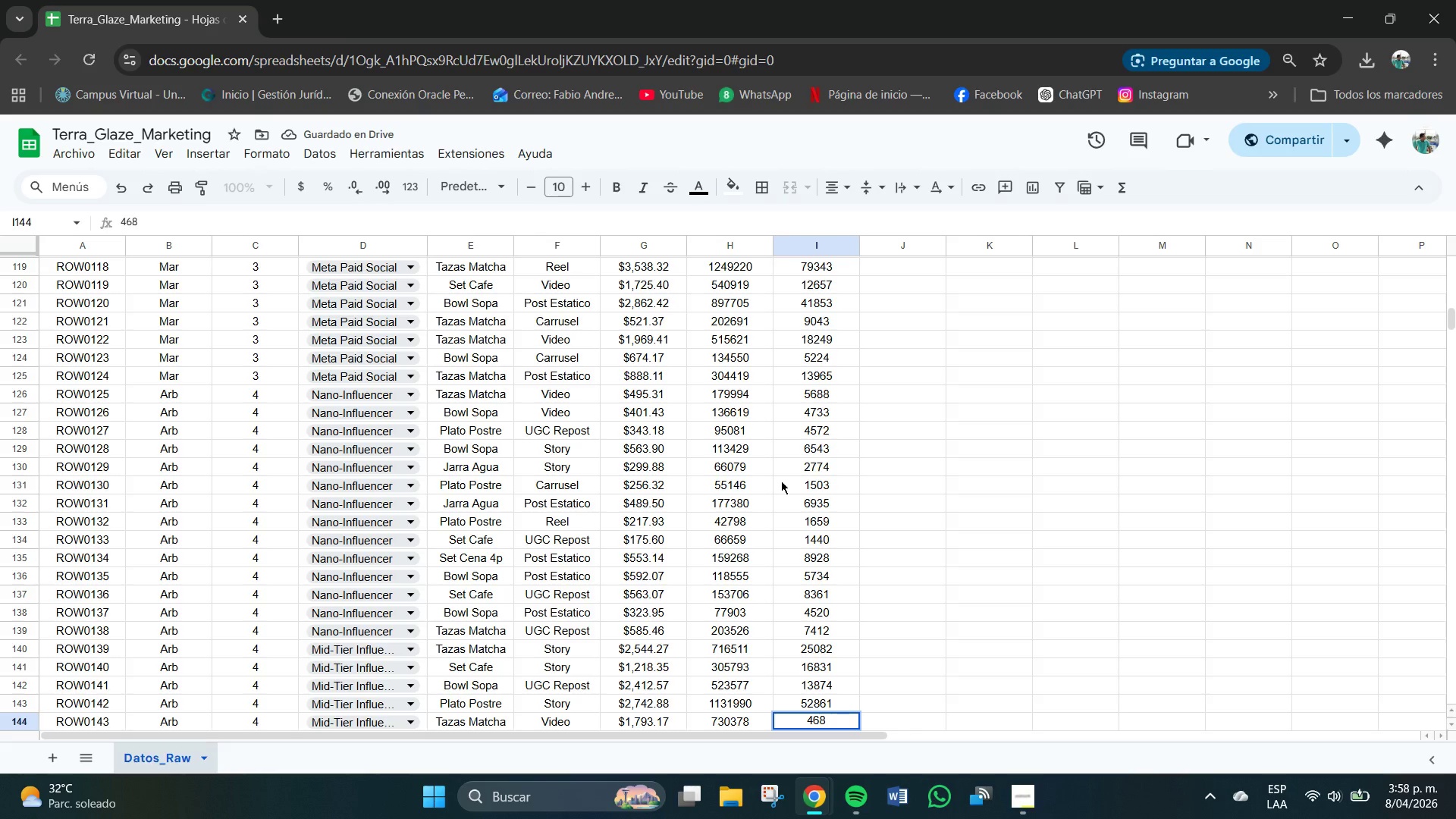 
key(Backspace)
 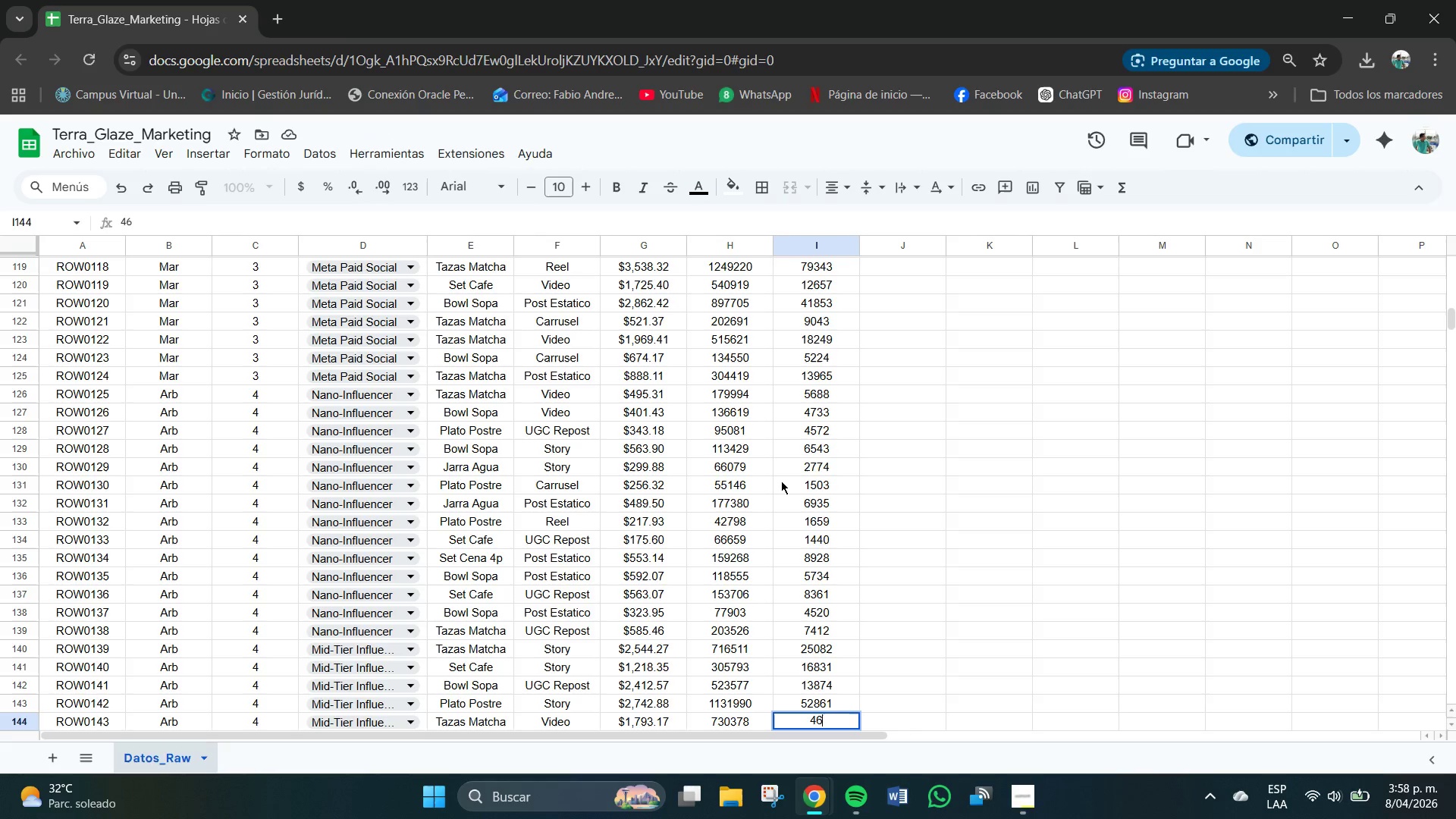 
key(Numpad9)
 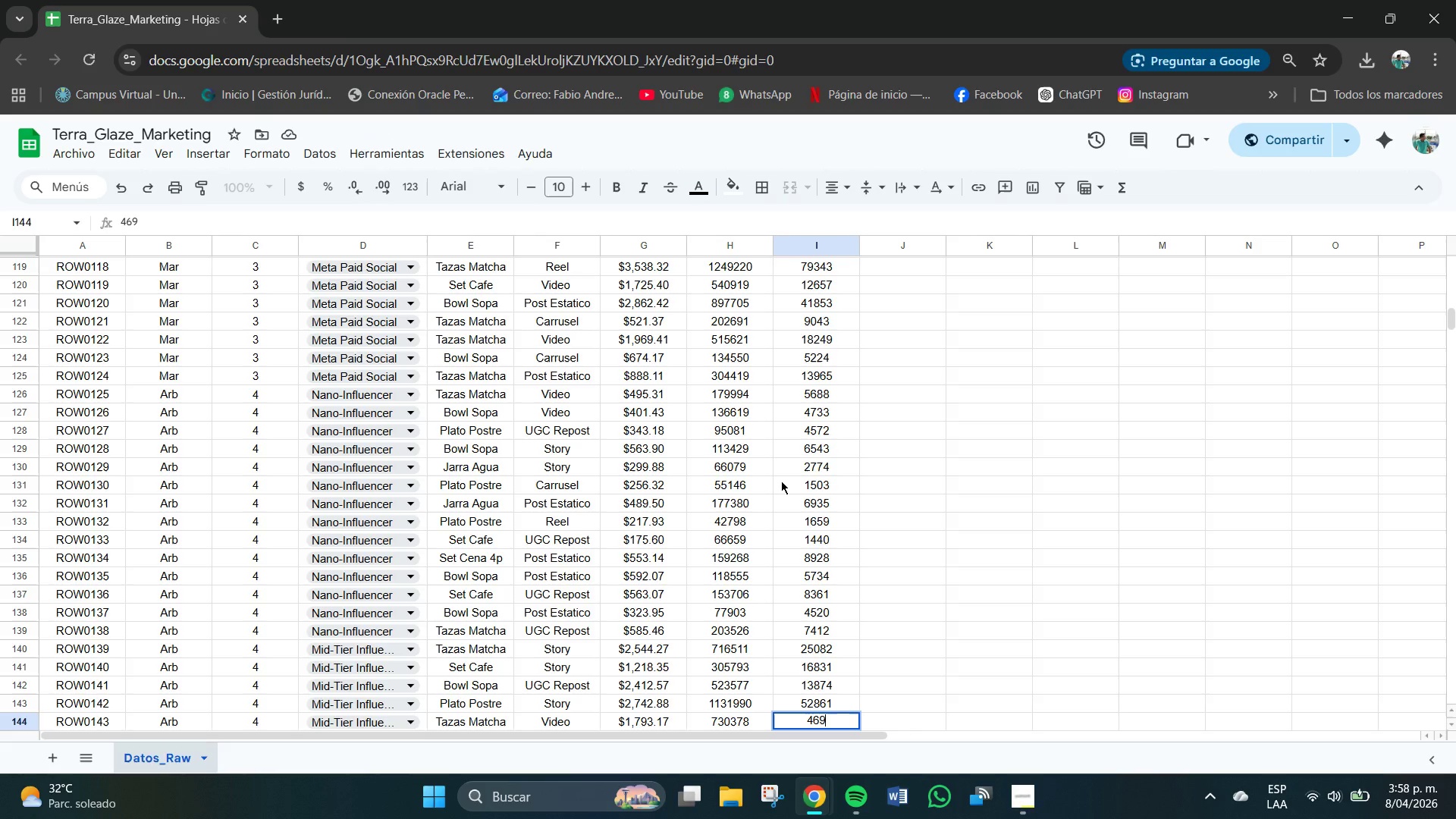 
key(Numpad4)
 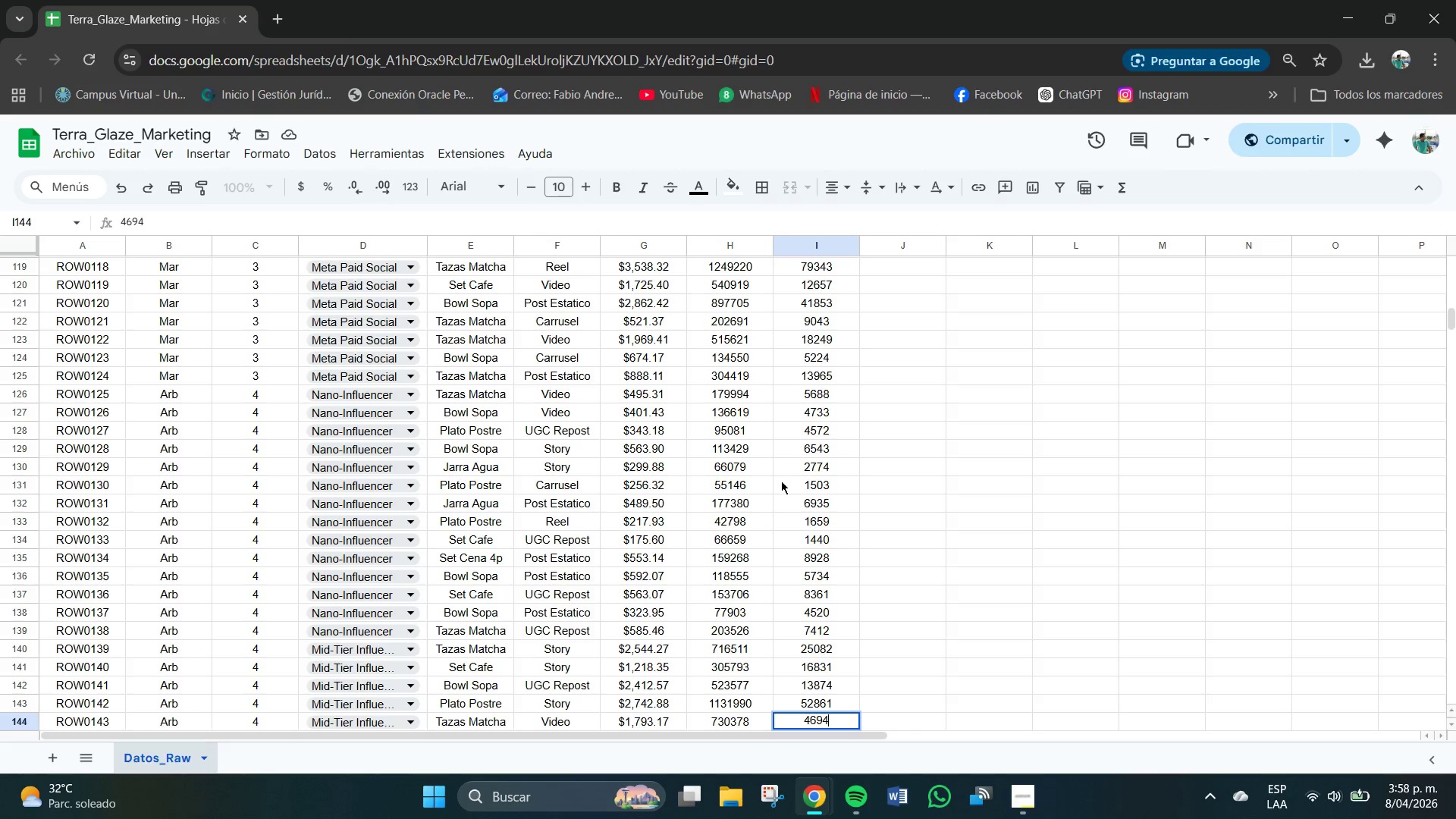 
key(Numpad0)
 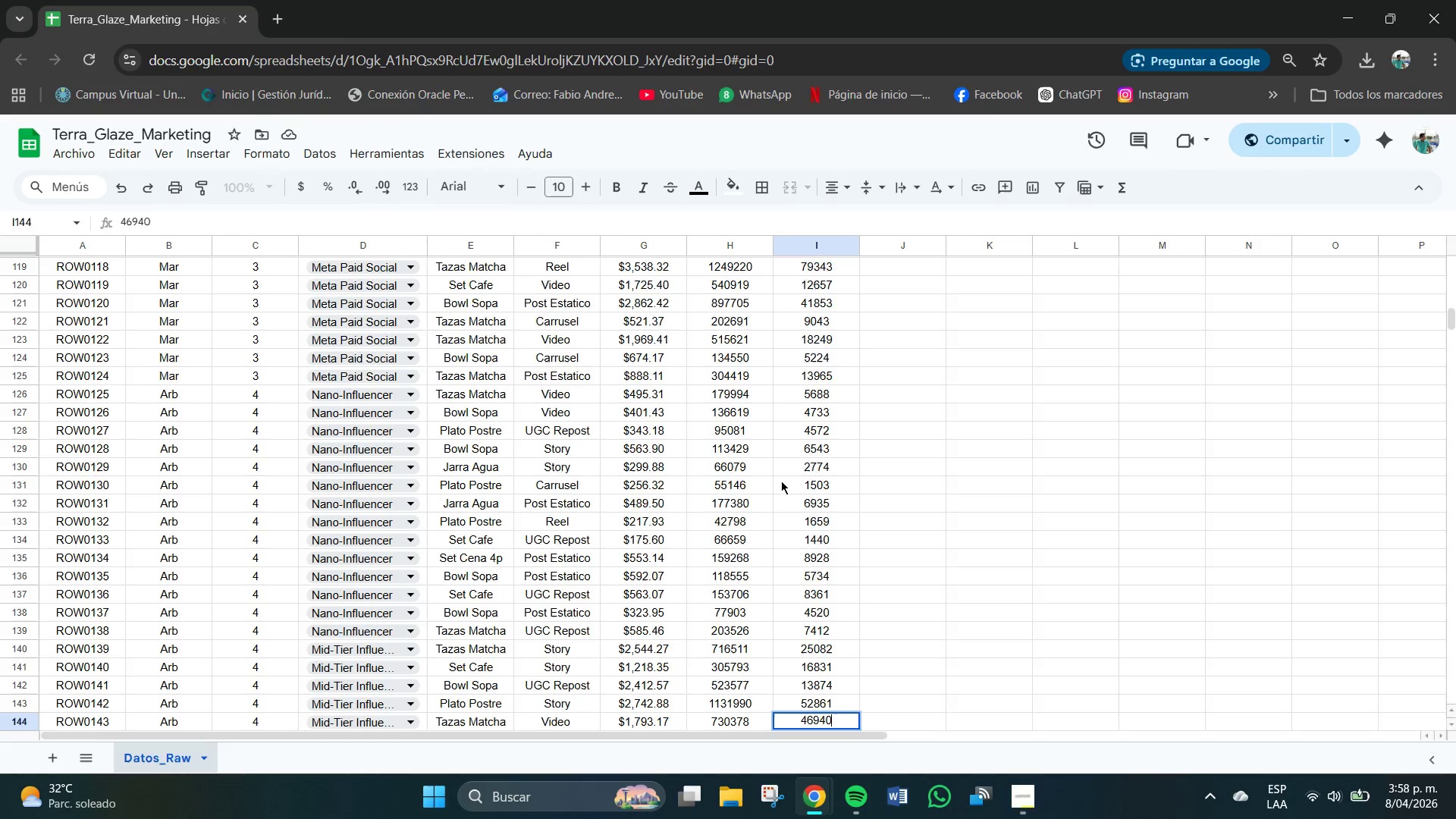 
key(NumpadEnter)
 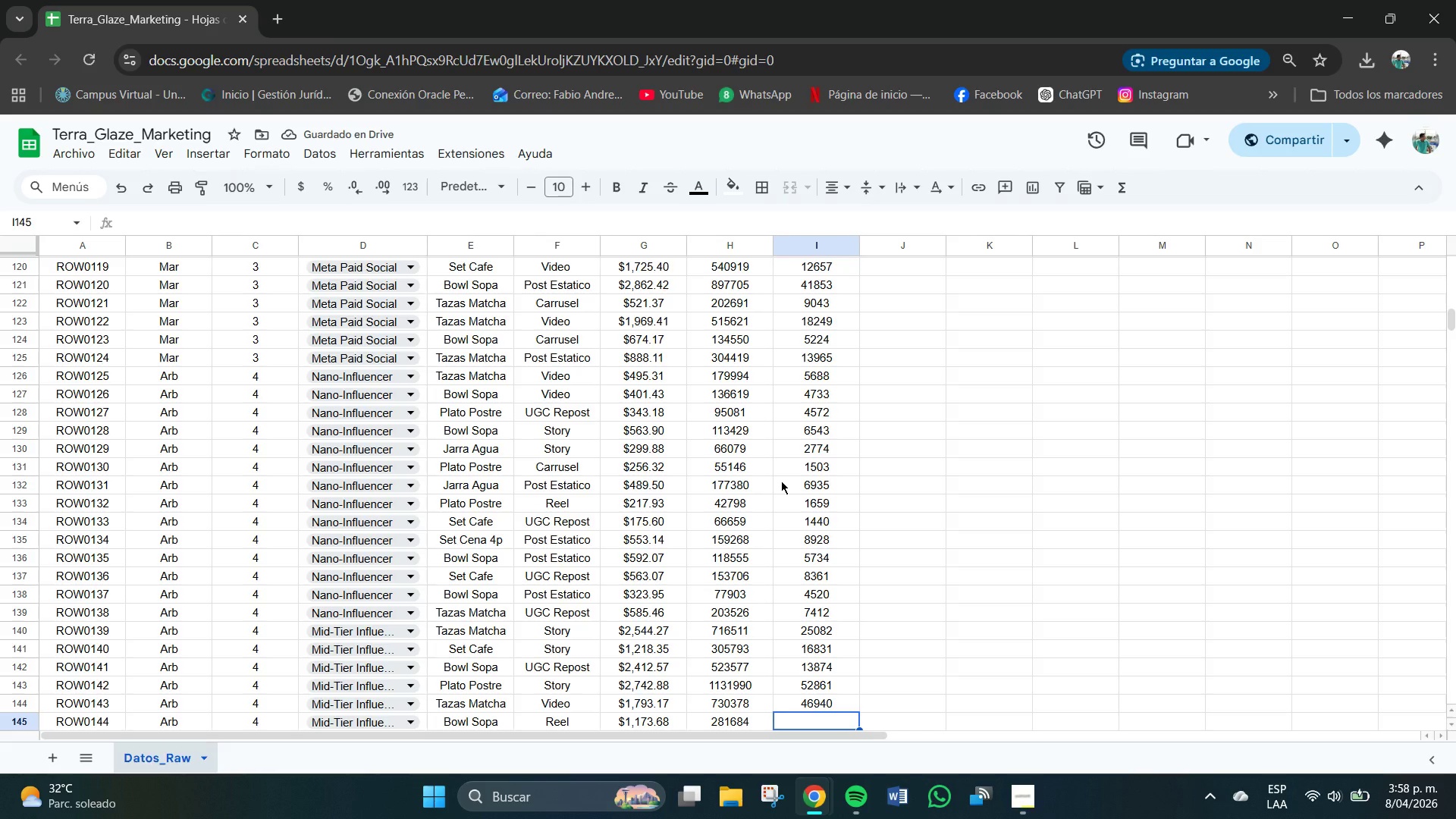 
key(Numpad1)
 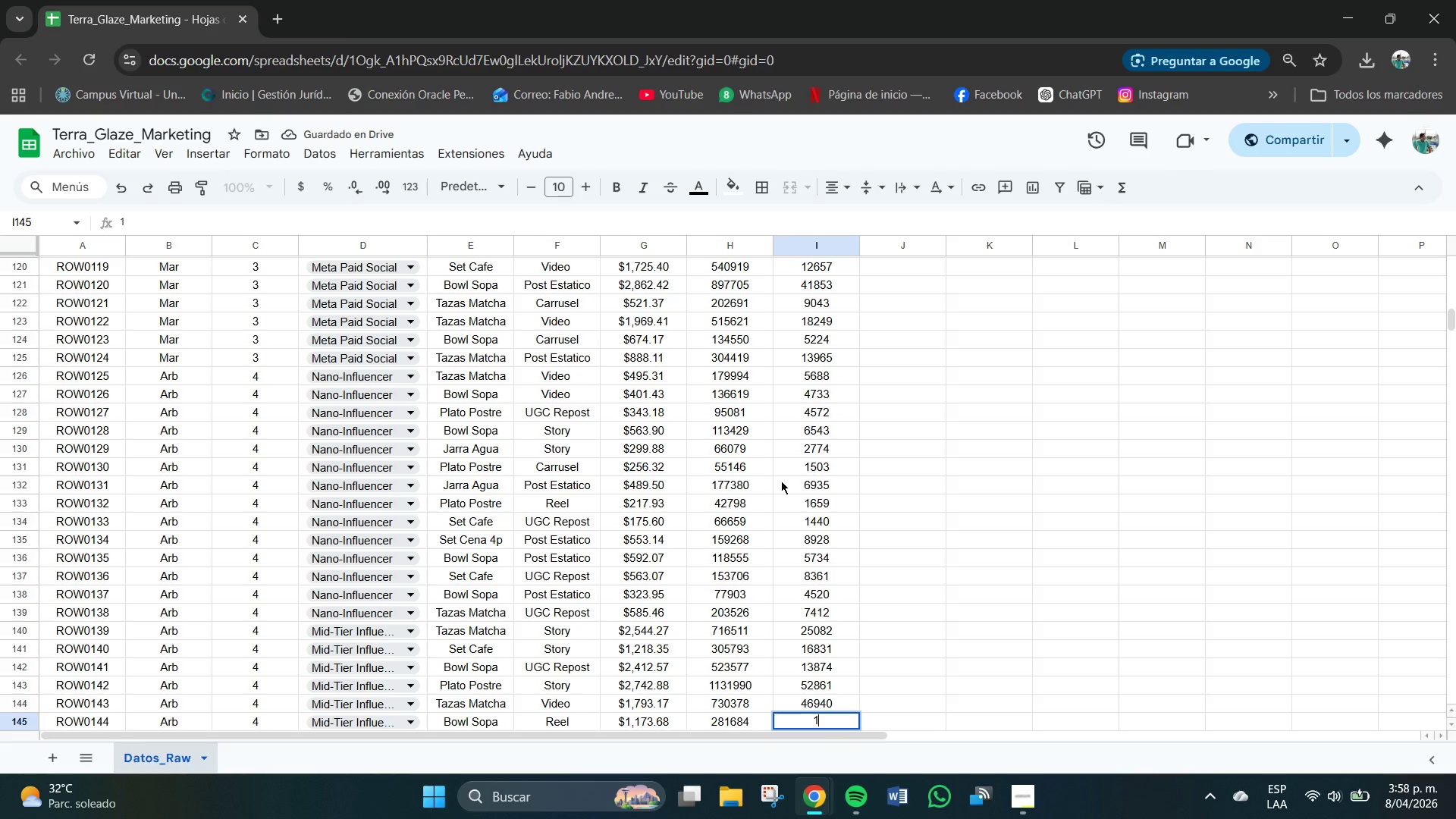 
key(Numpad3)
 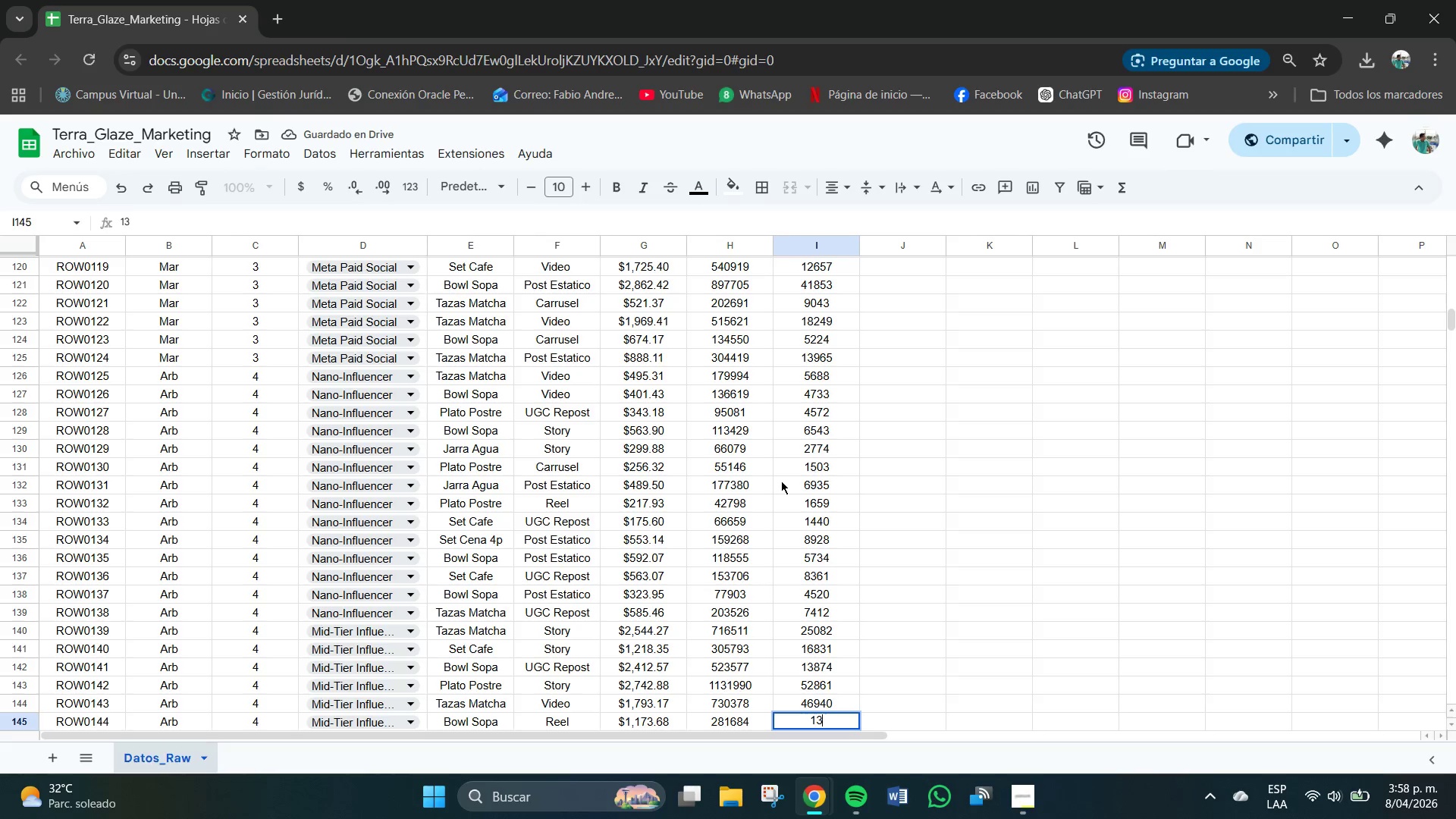 
key(Numpad5)
 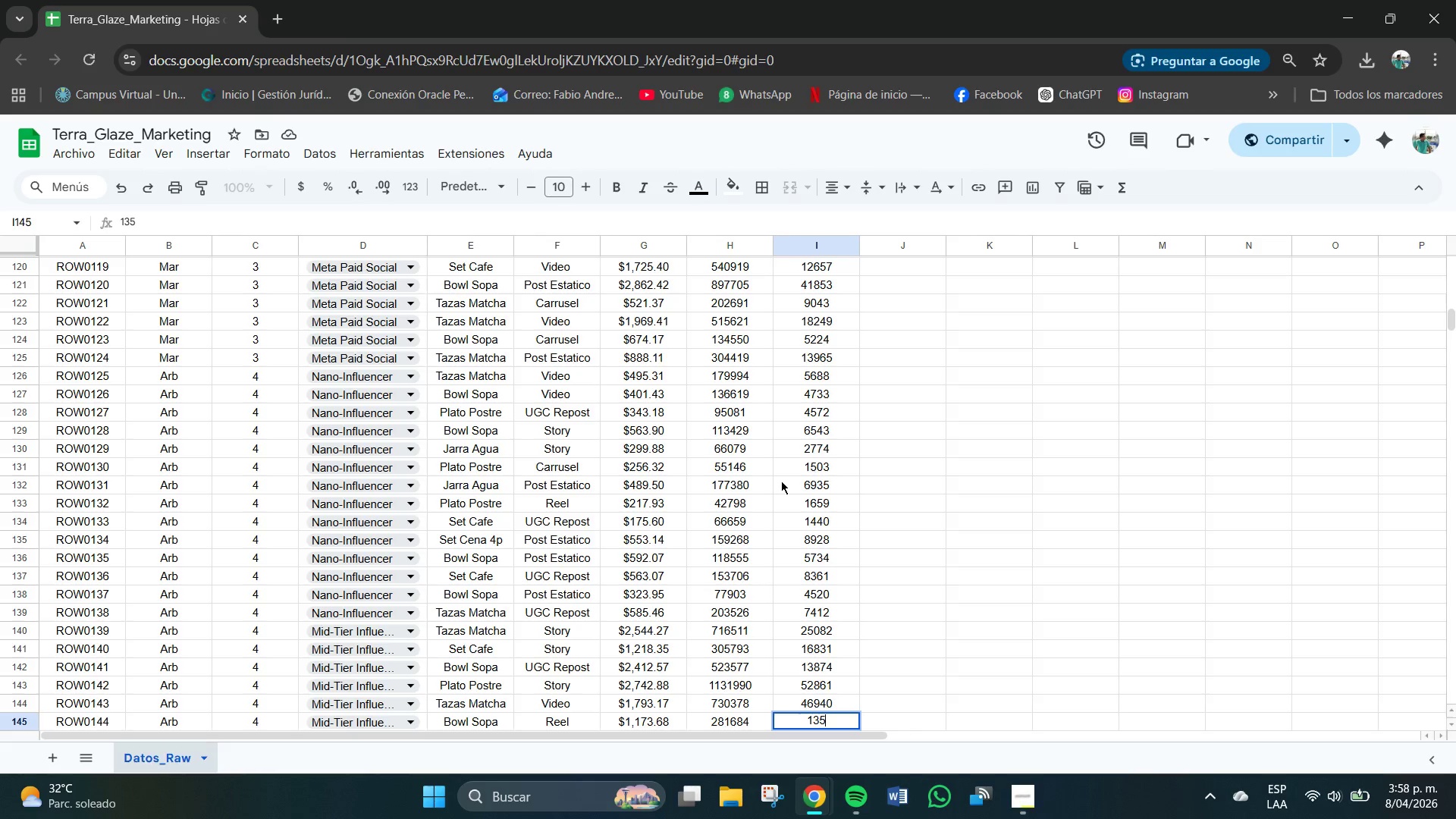 
key(Numpad5)
 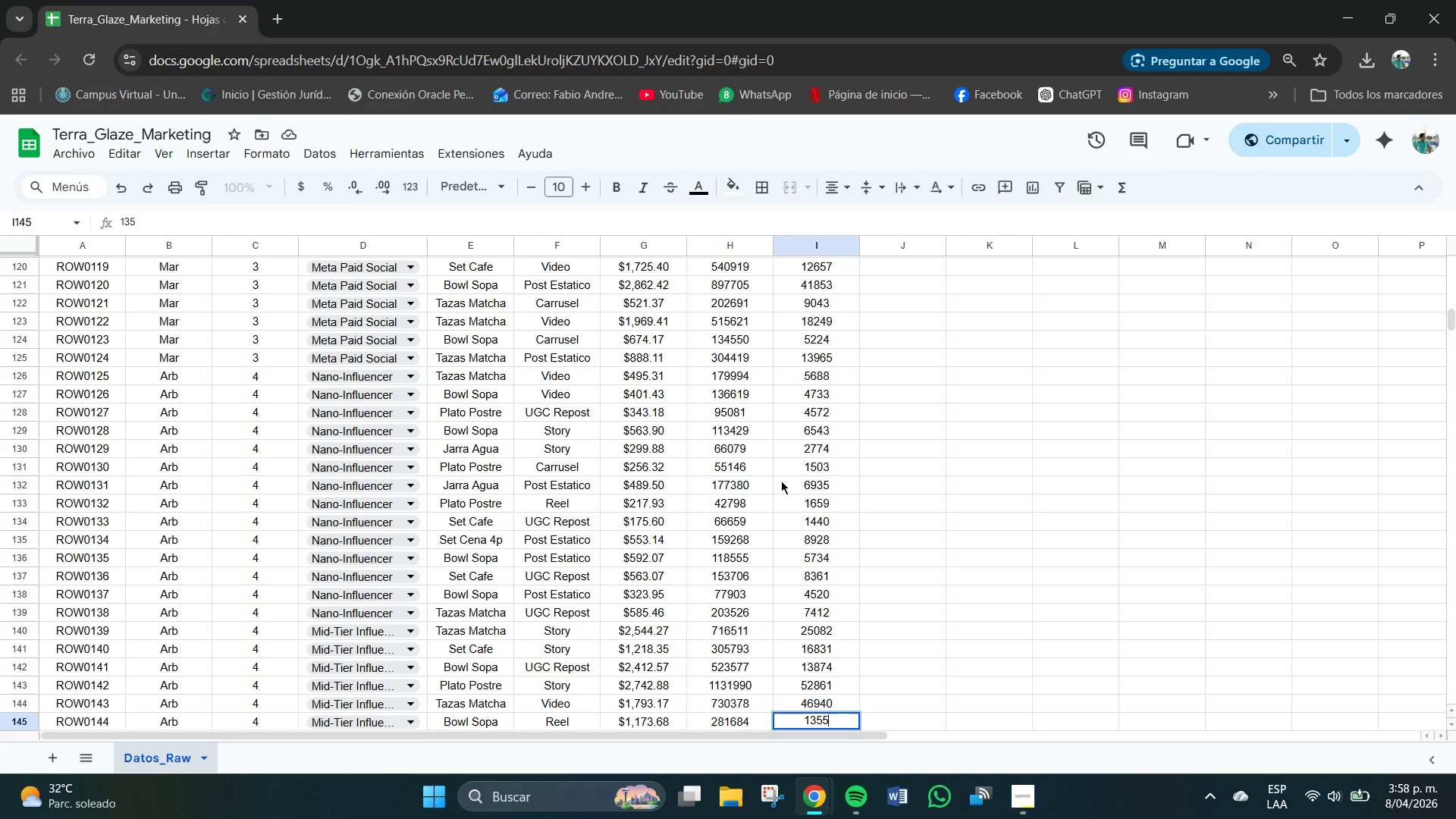 
key(Numpad8)
 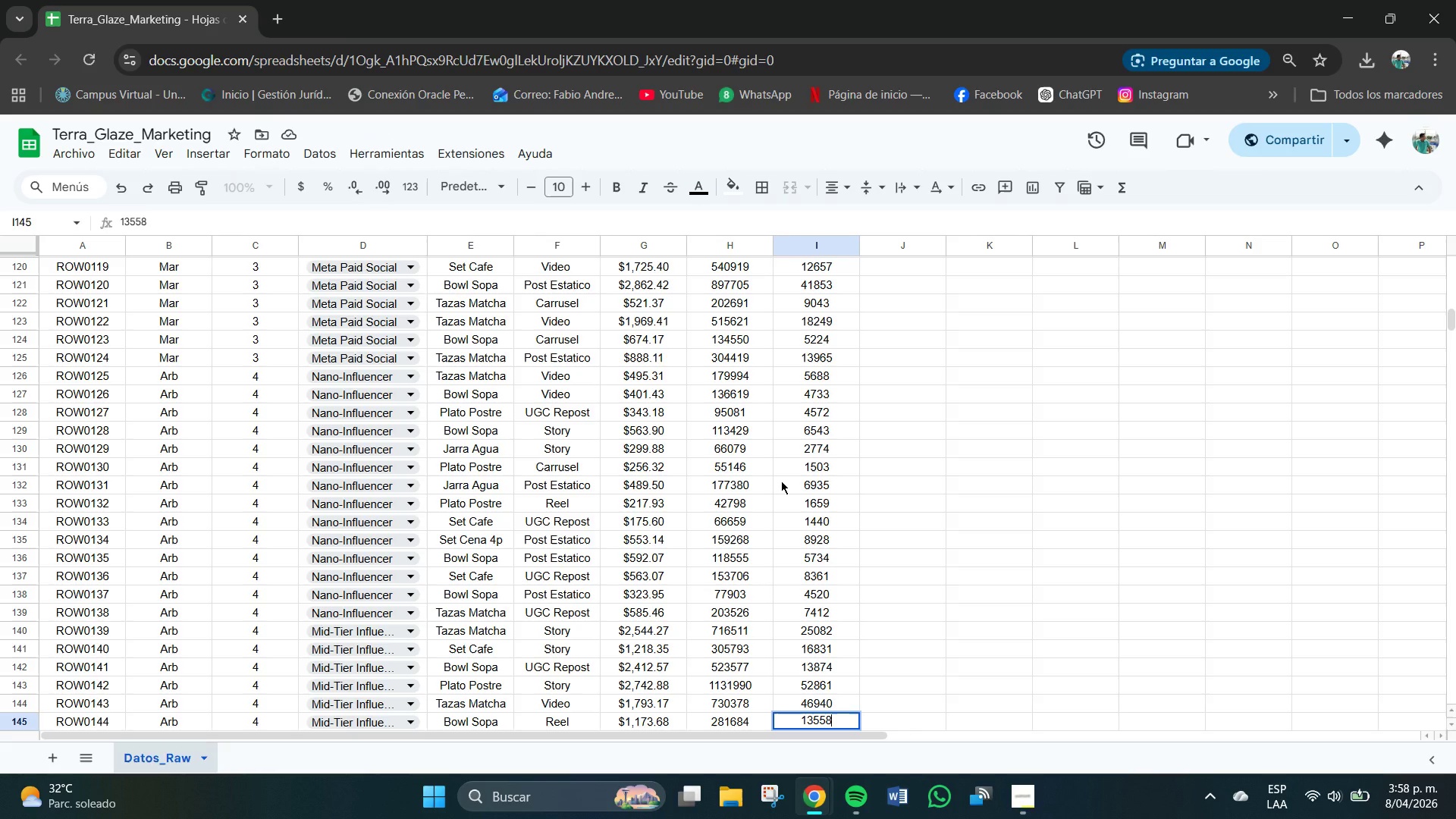 
key(NumpadEnter)
 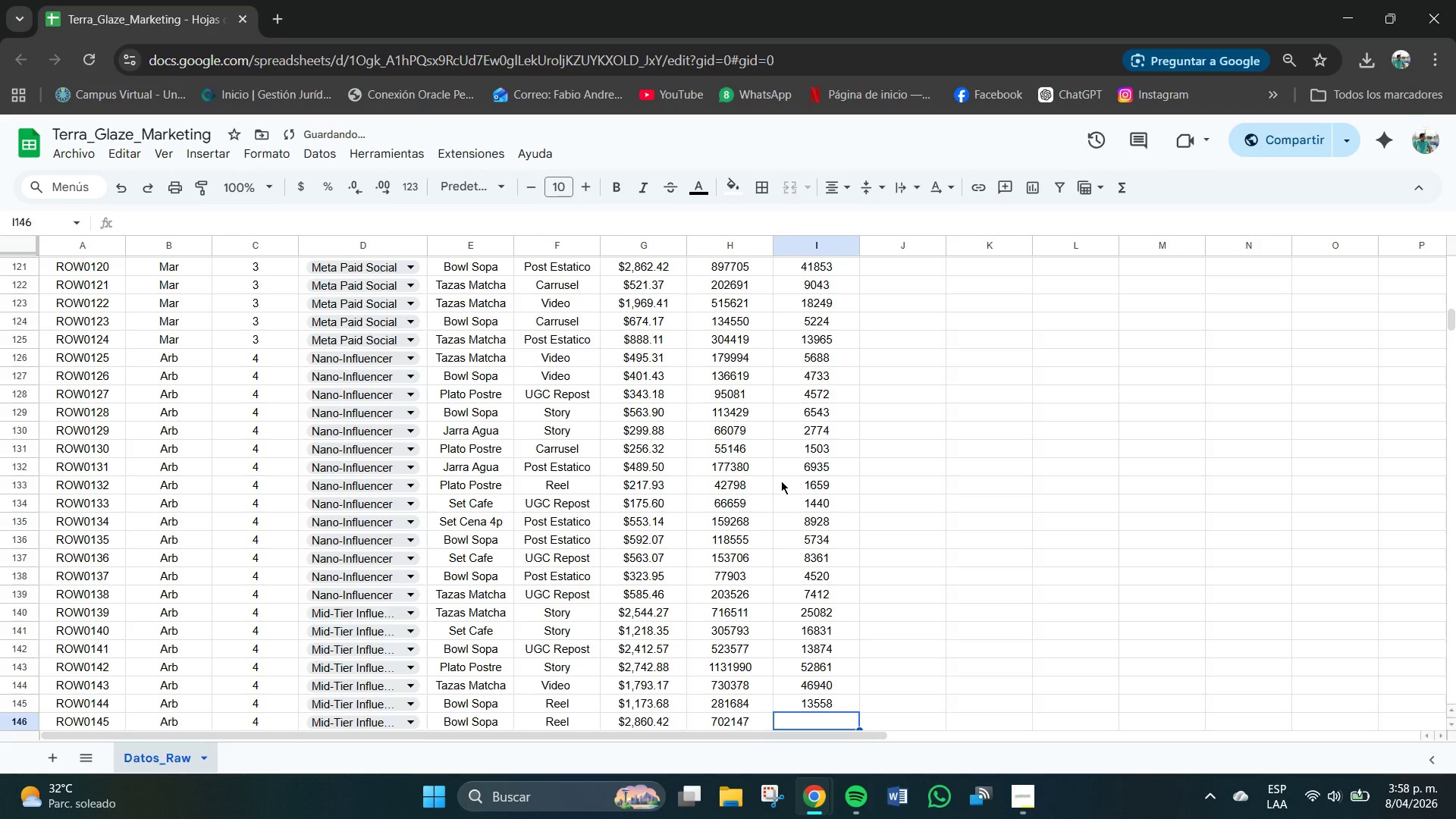 
key(Numpad4)
 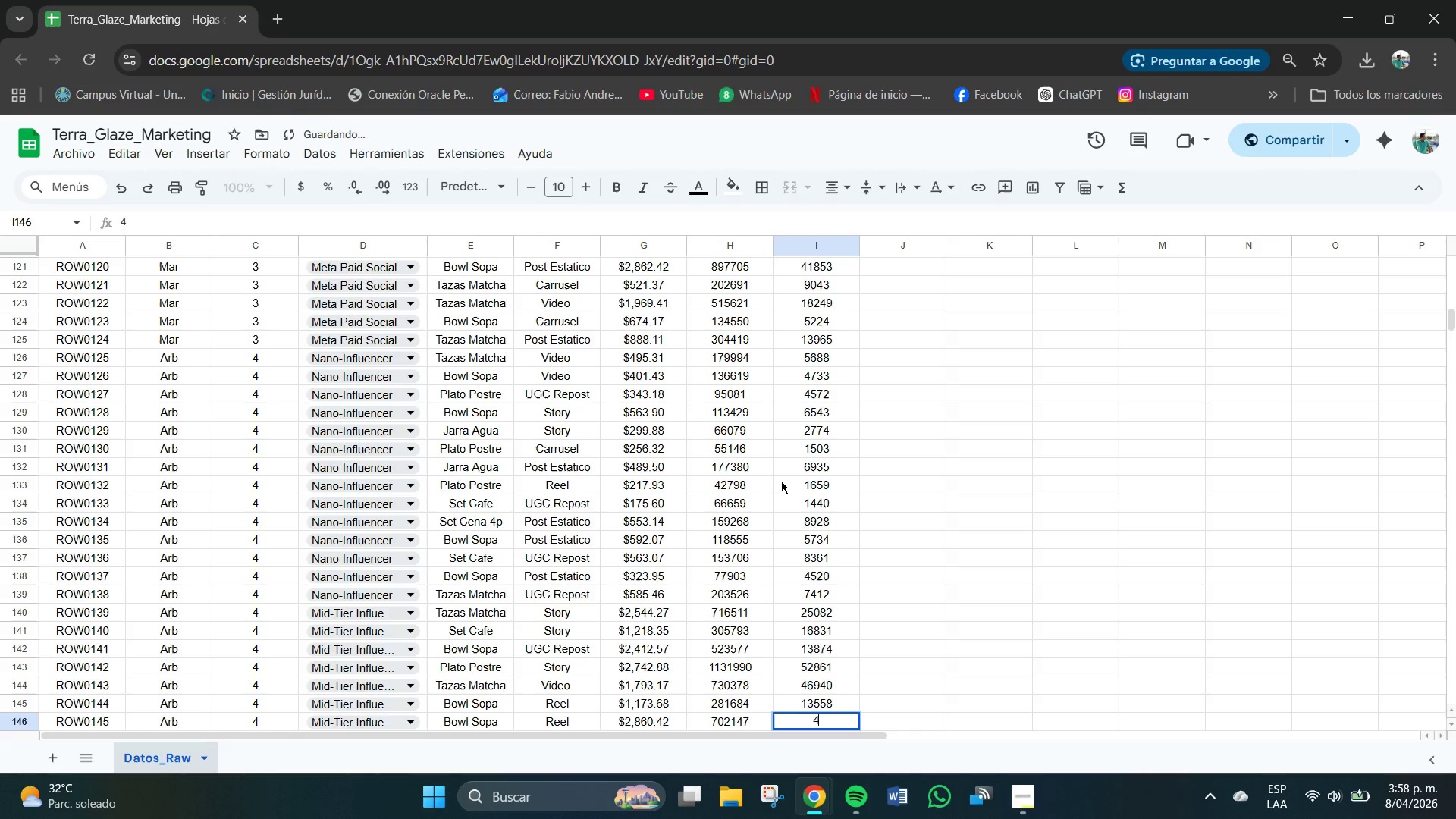 
key(Numpad2)
 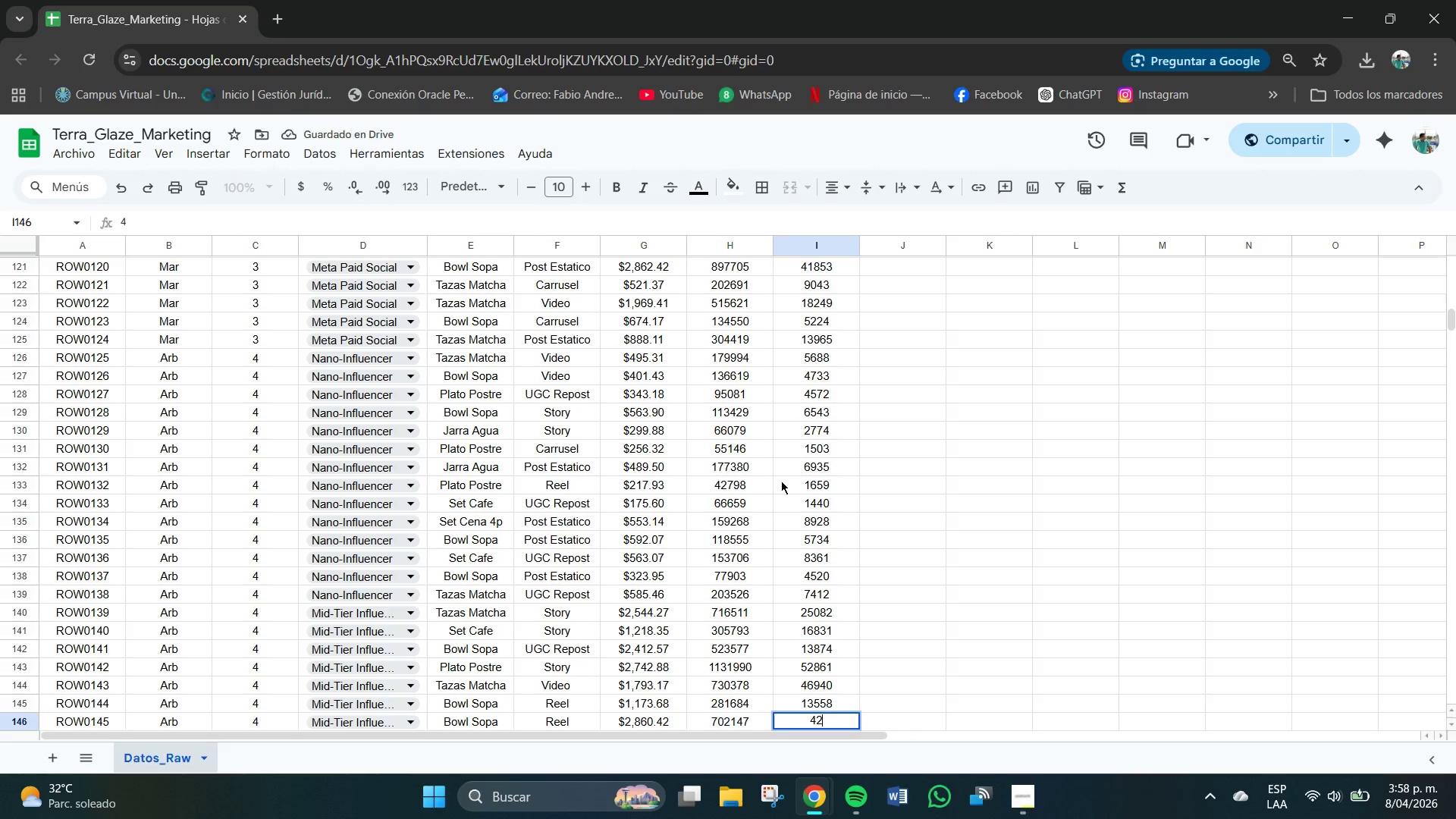 
key(Numpad5)
 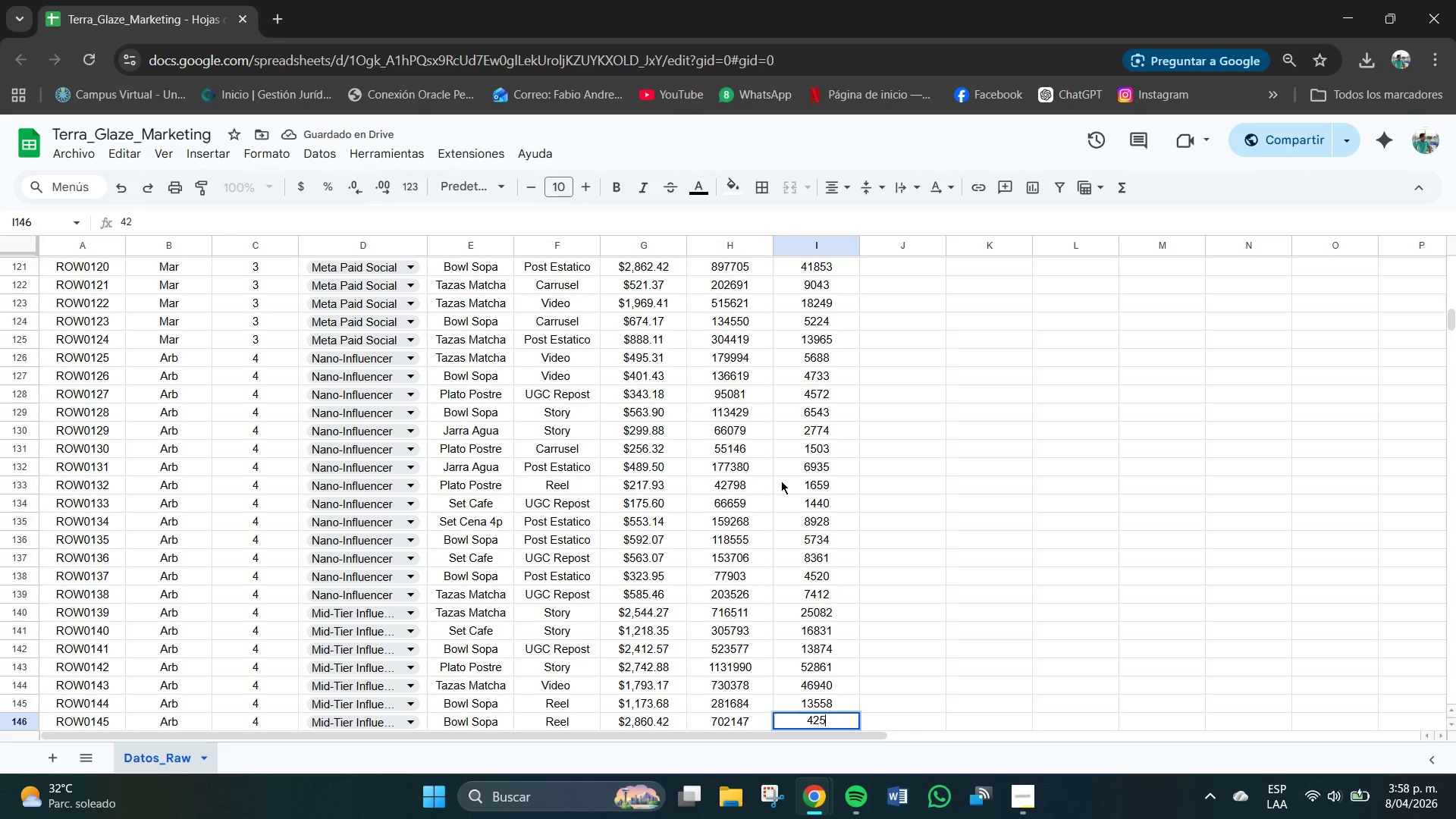 
key(Numpad1)
 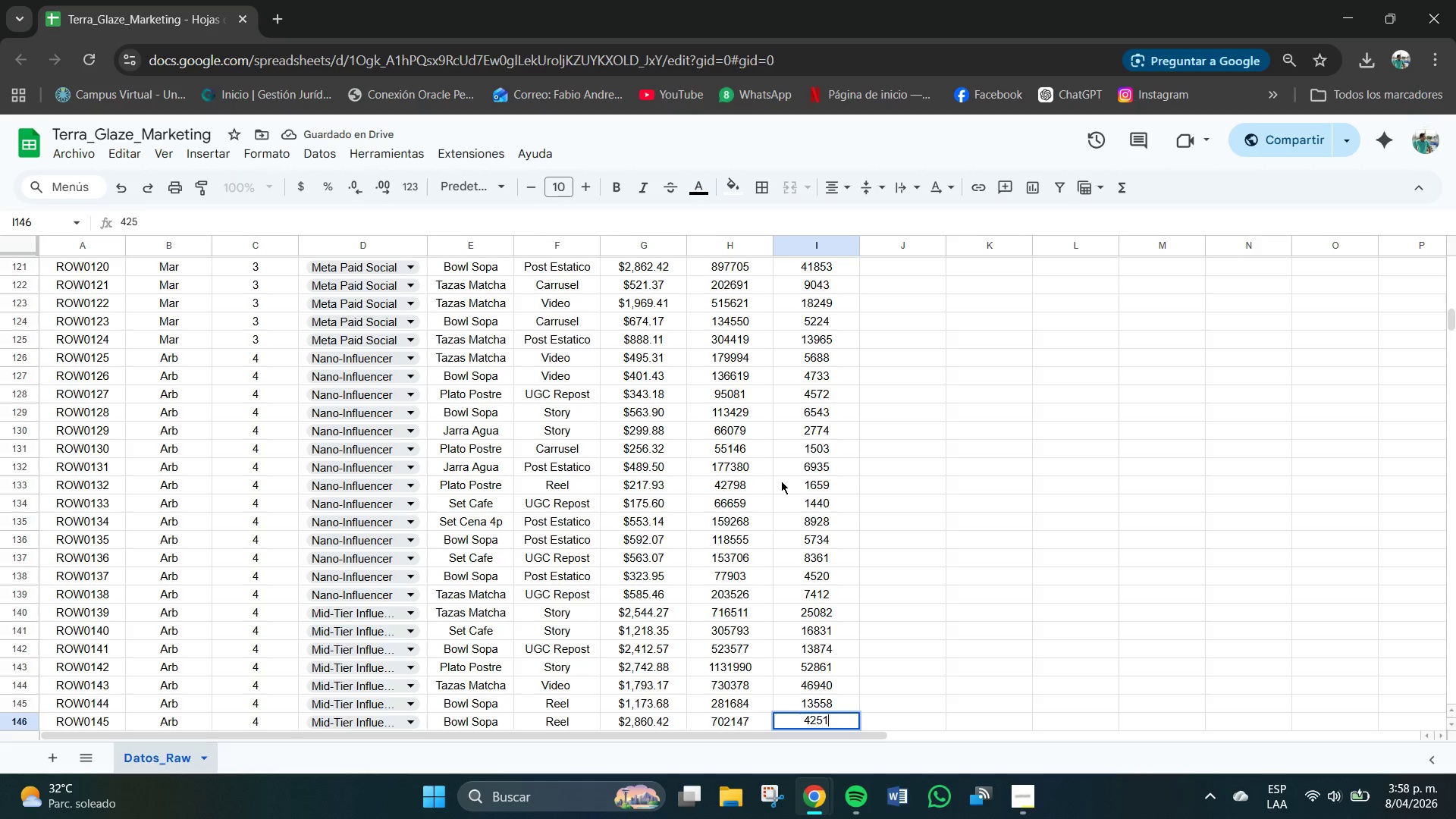 
key(Numpad4)
 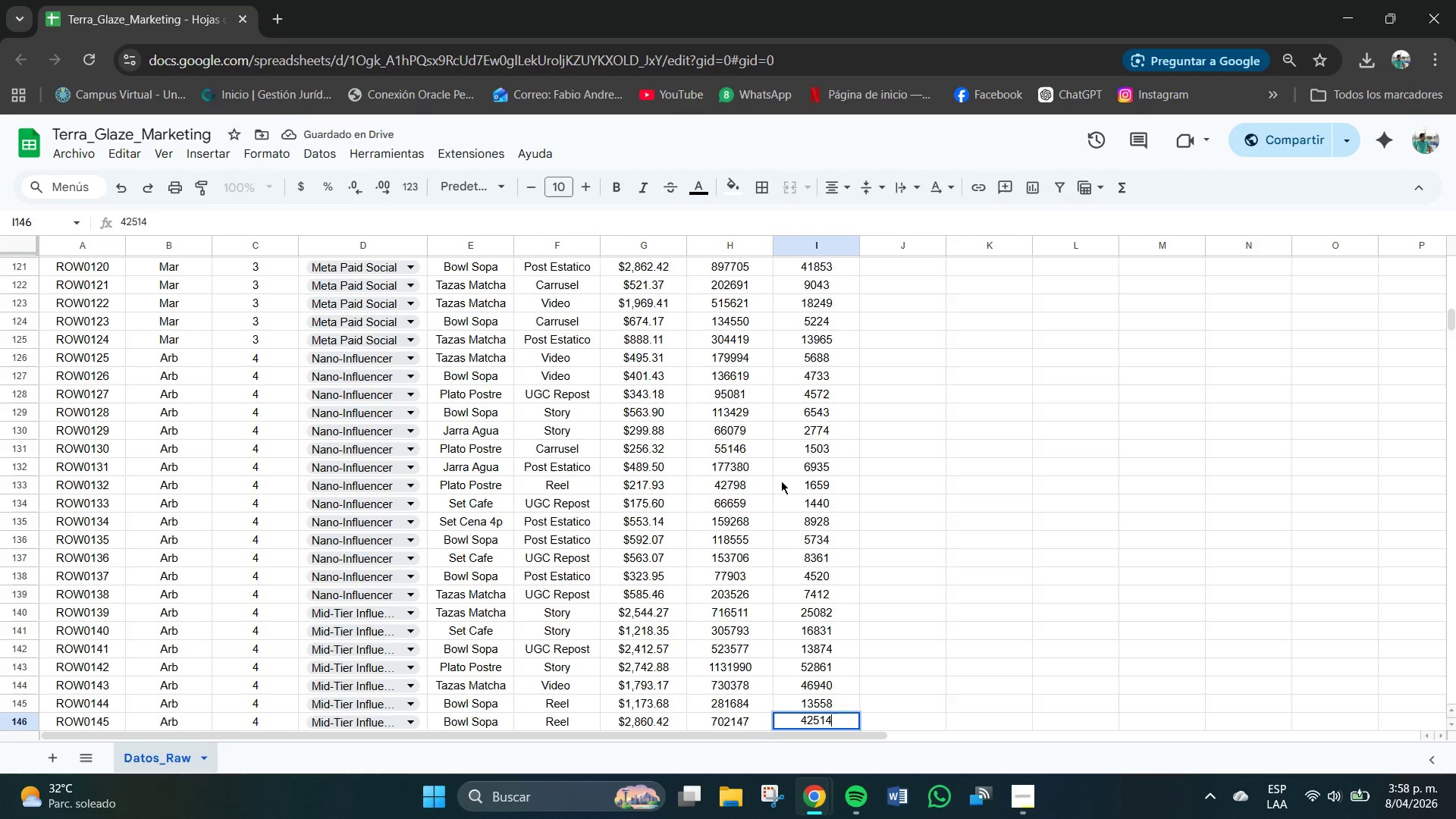 
key(NumpadEnter)
 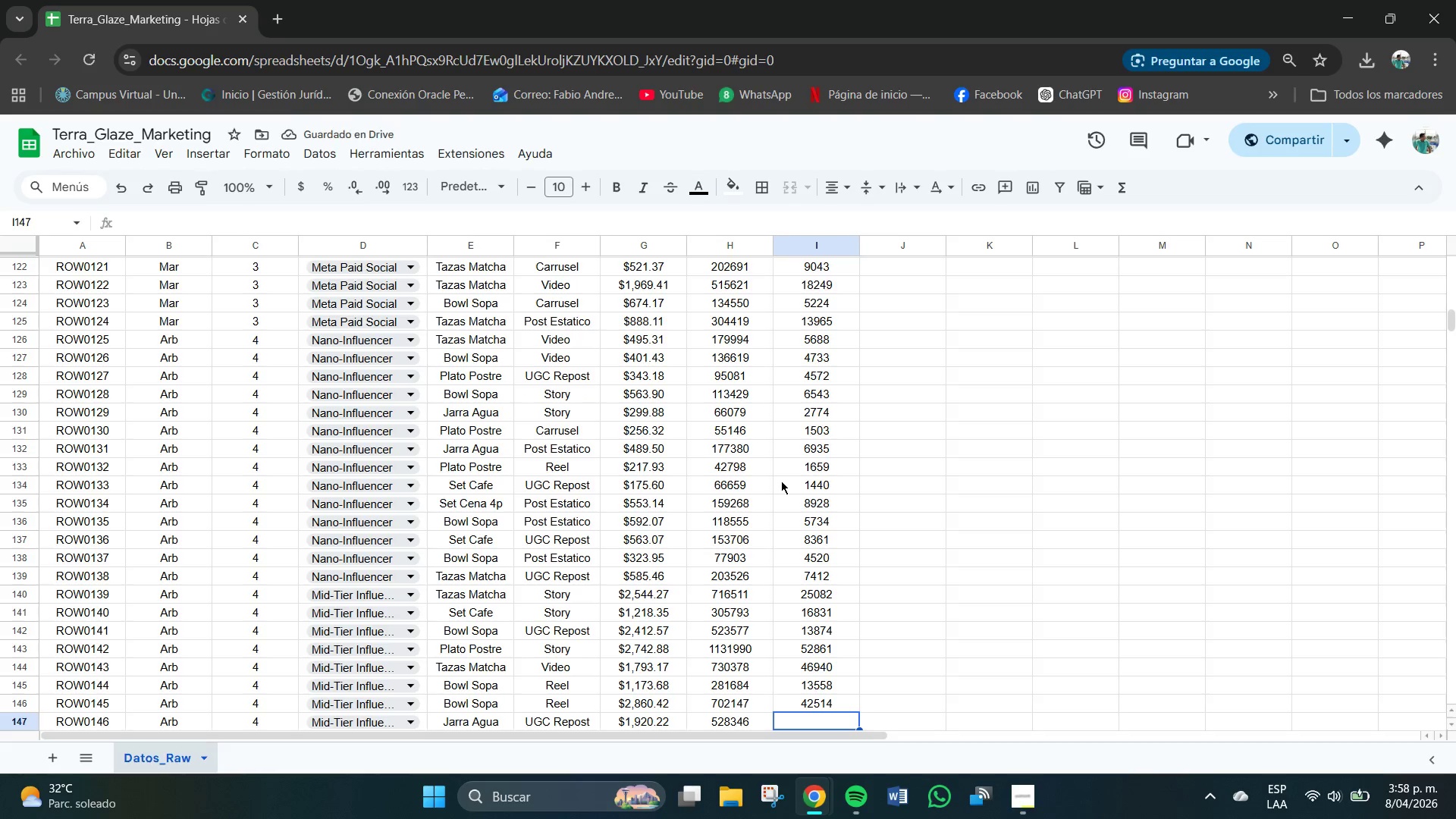 
key(Numpad1)
 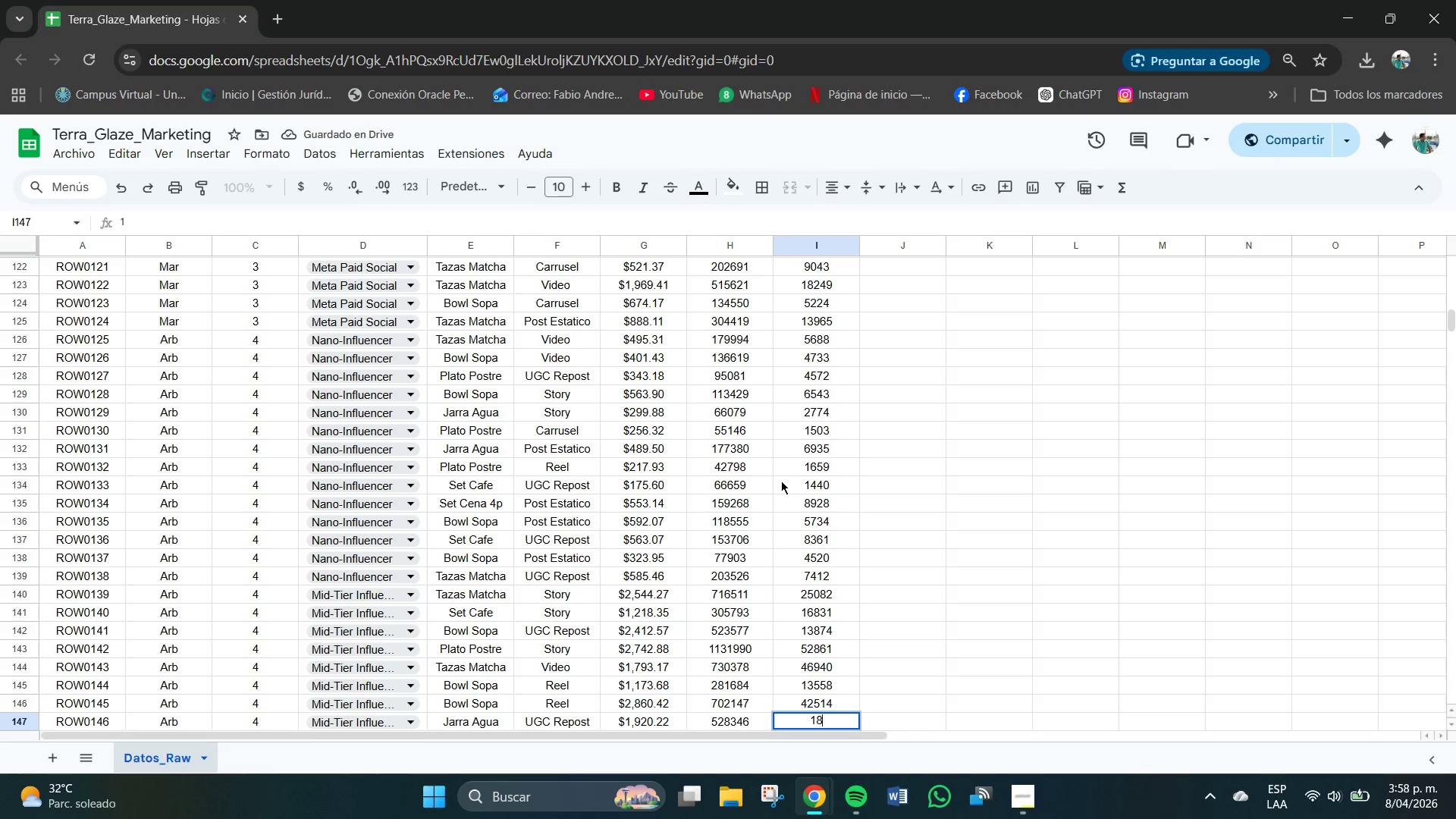 
key(Numpad8)
 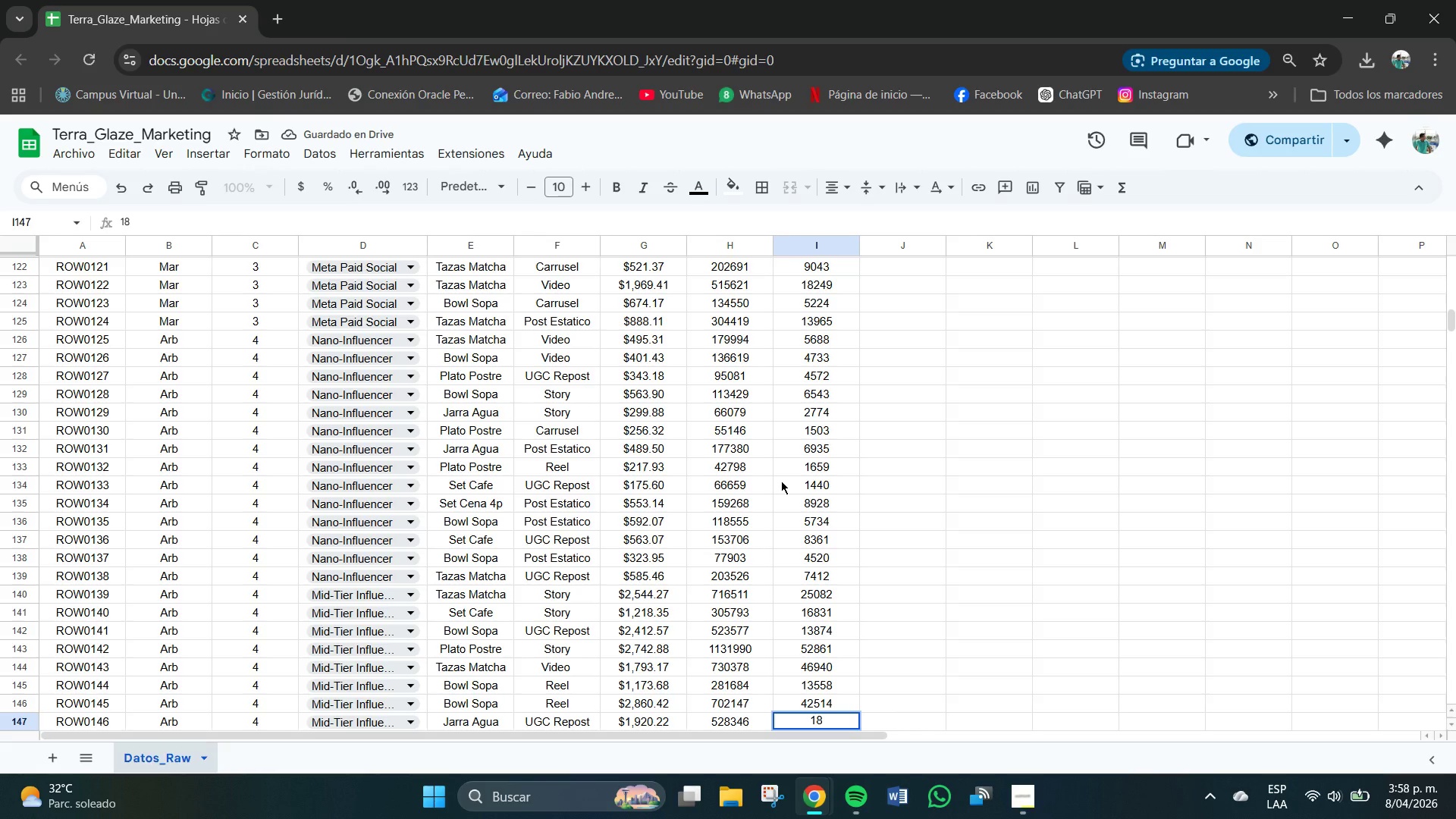 
key(Numpad7)
 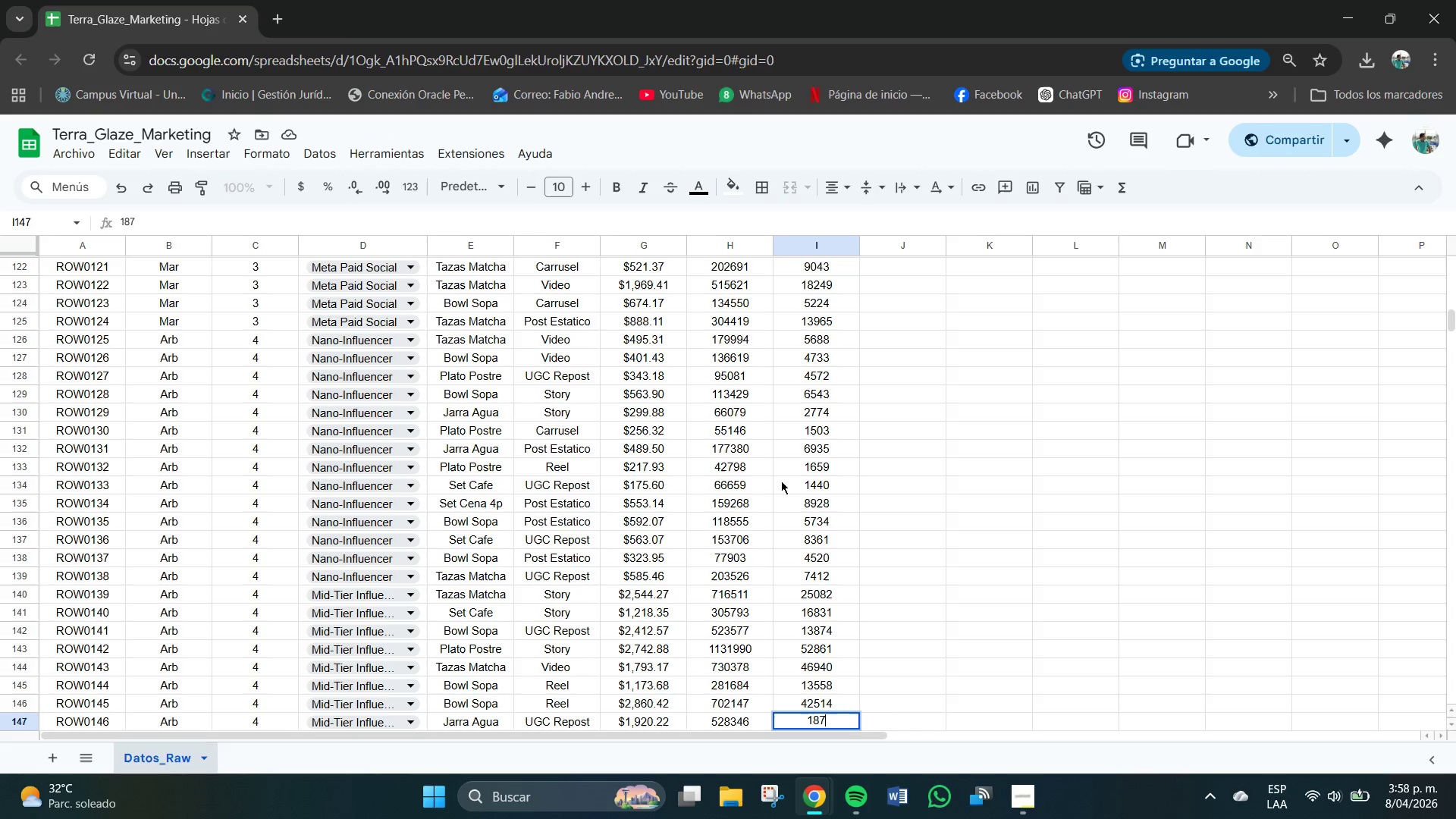 
key(Numpad6)
 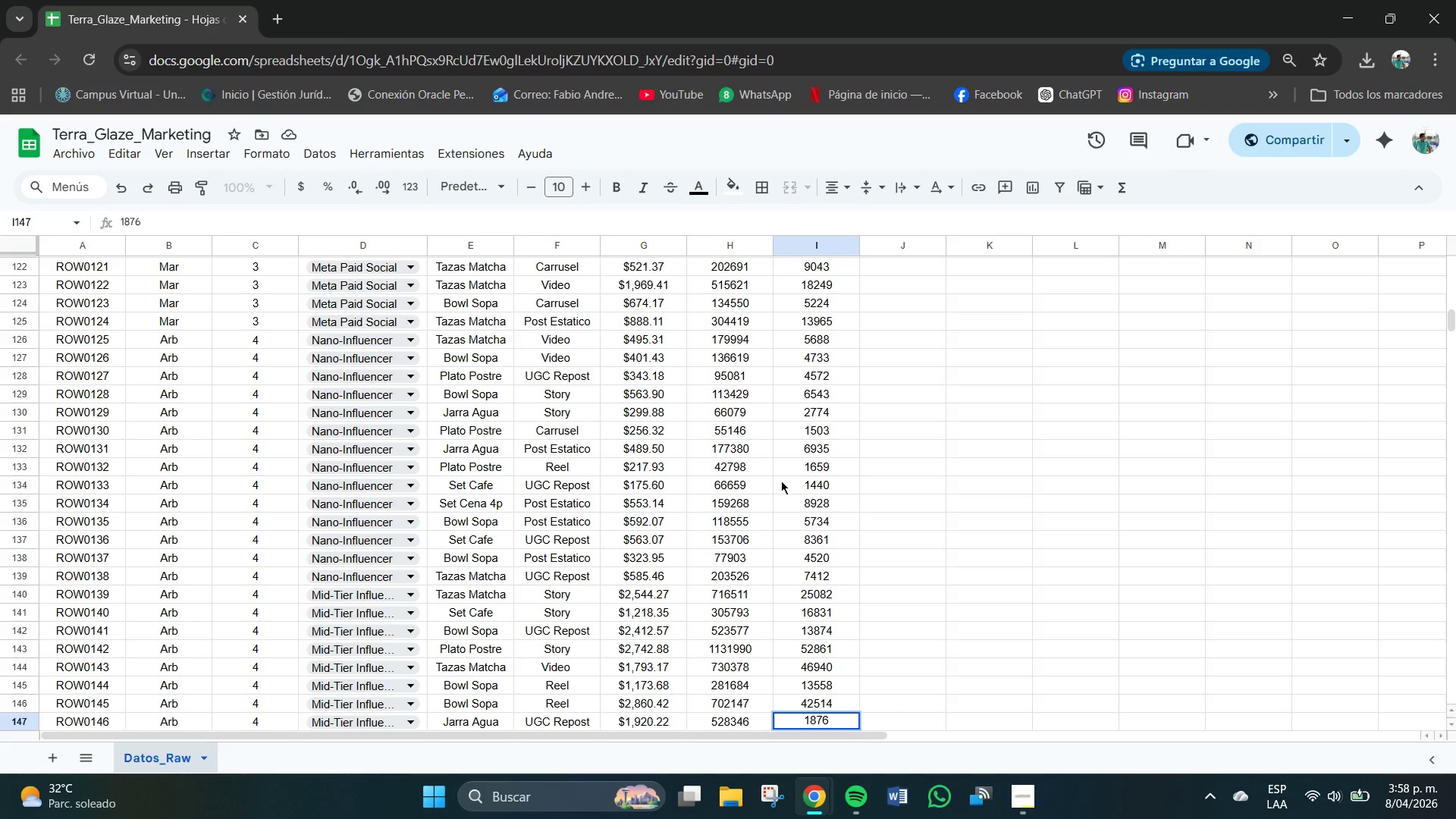 
key(Backspace)
 